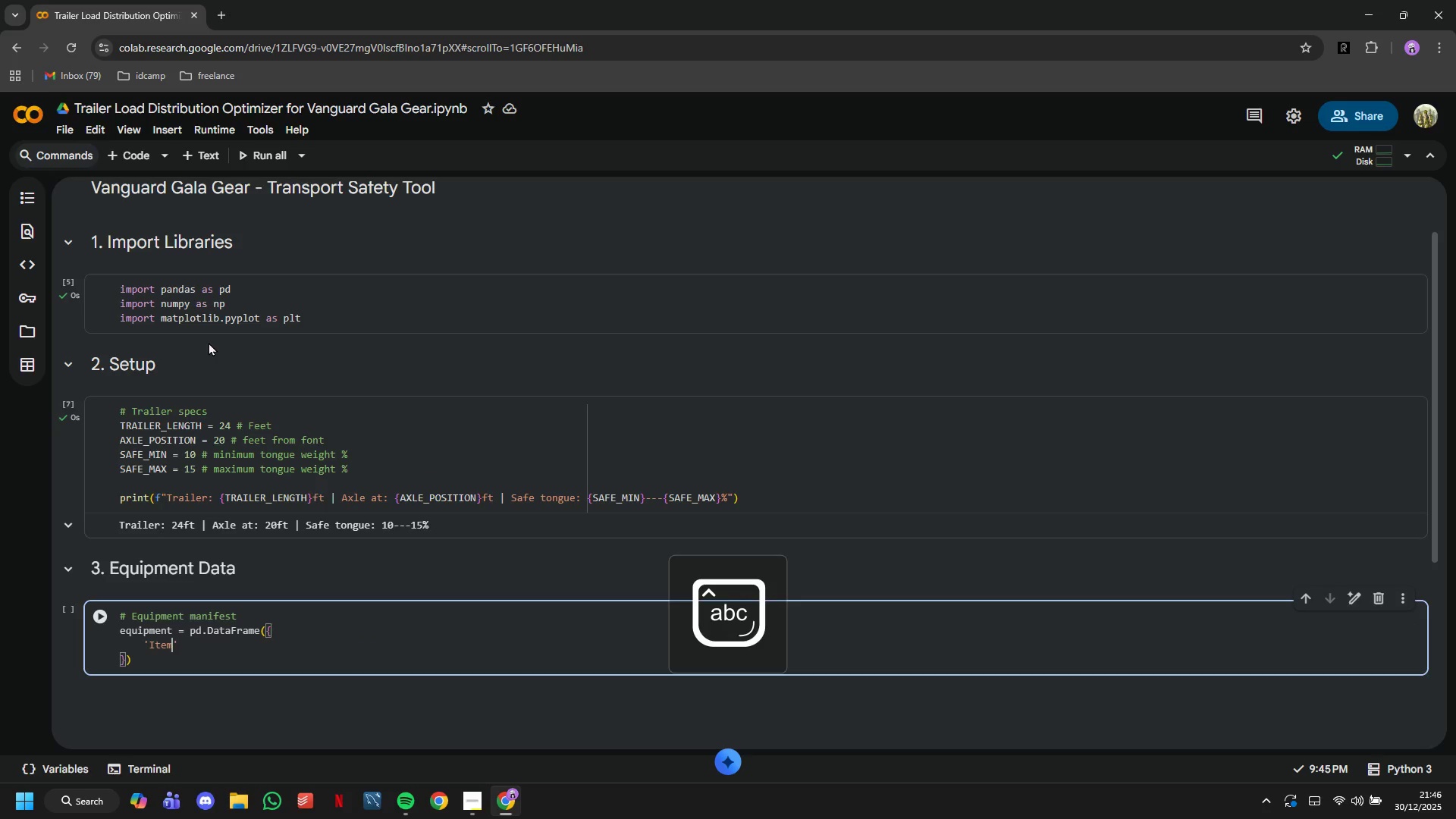 
key(ArrowRight)
 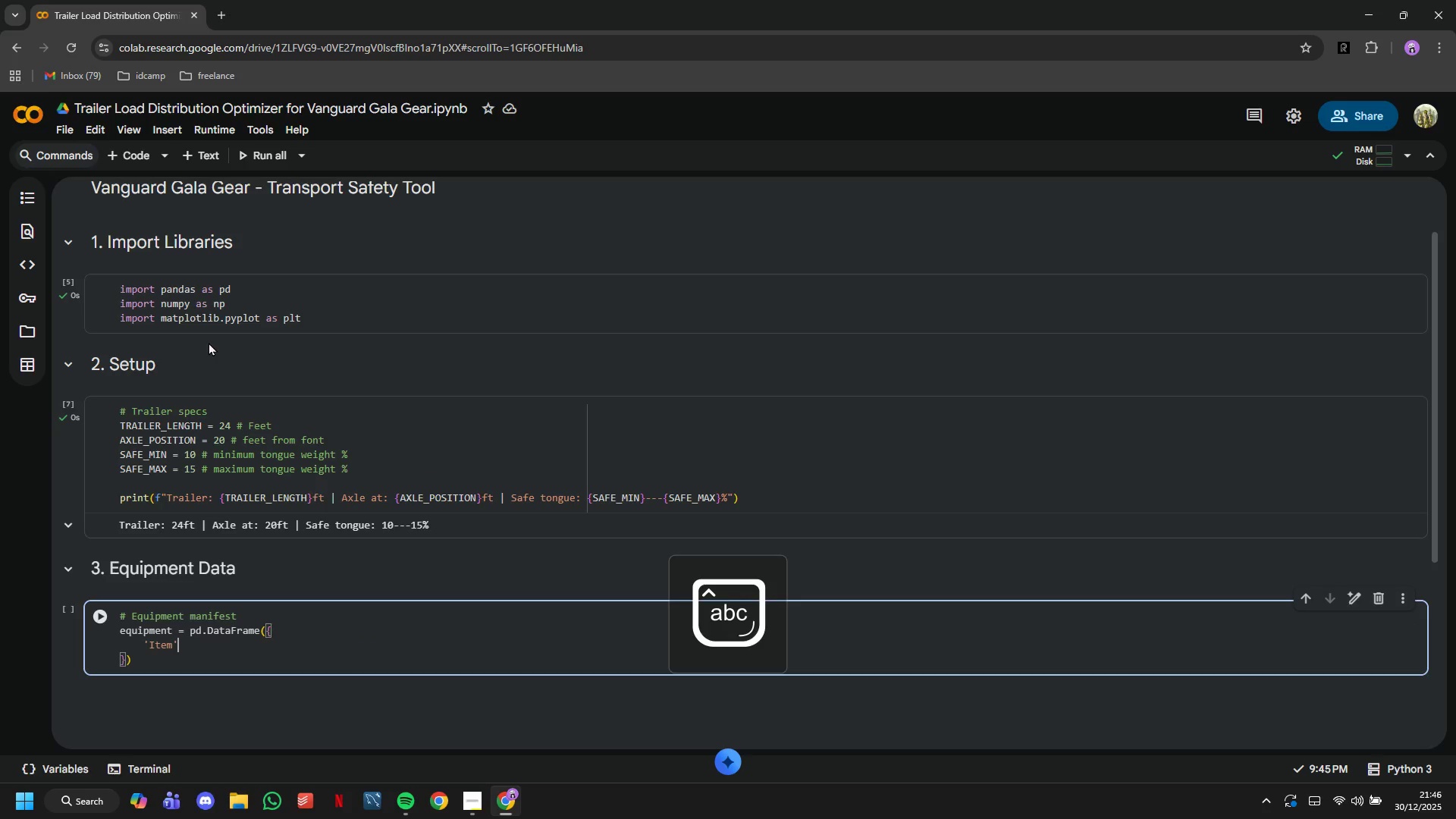 
type(: ['Tent Bundle)
 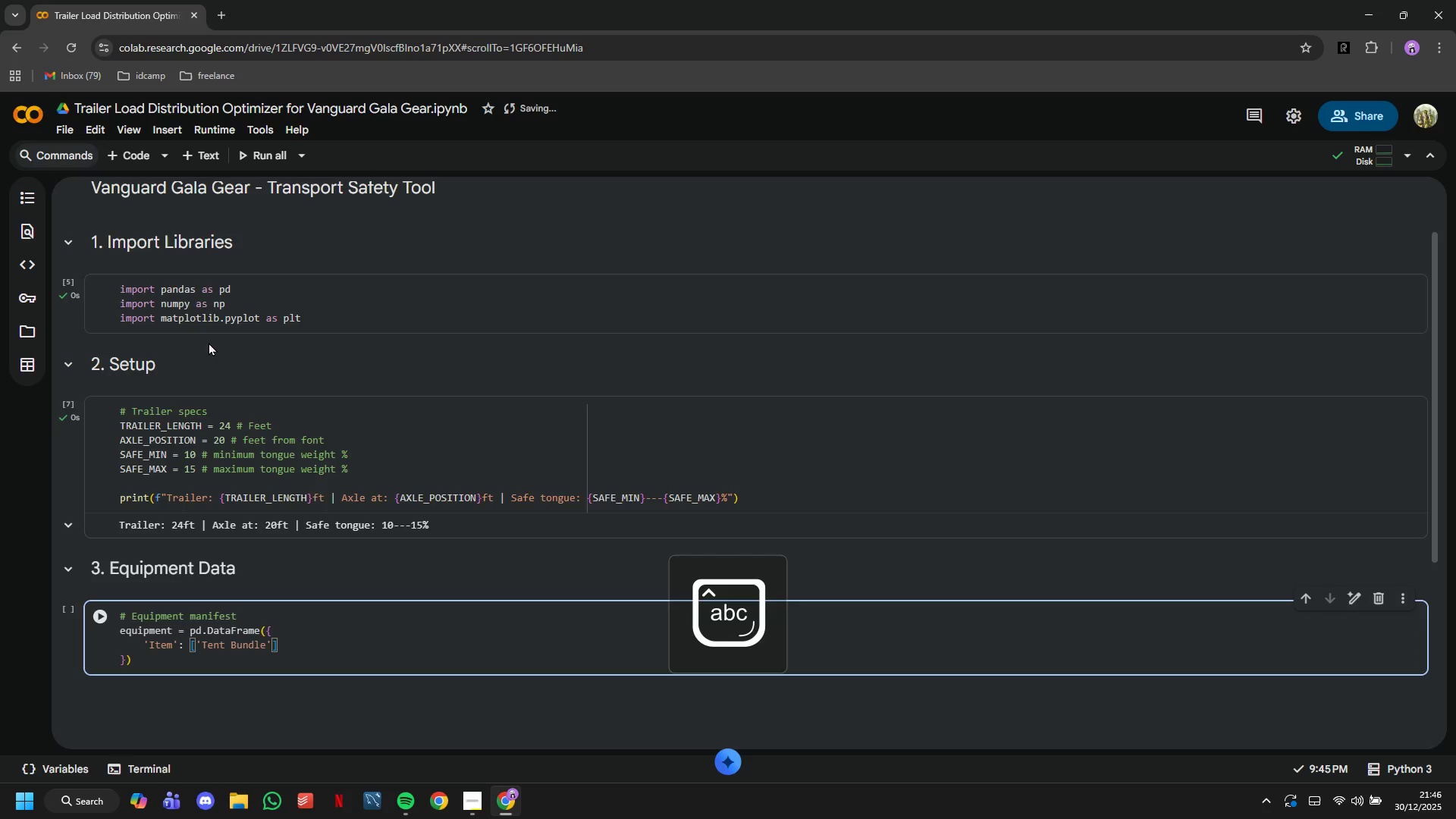 
key(ArrowRight)
 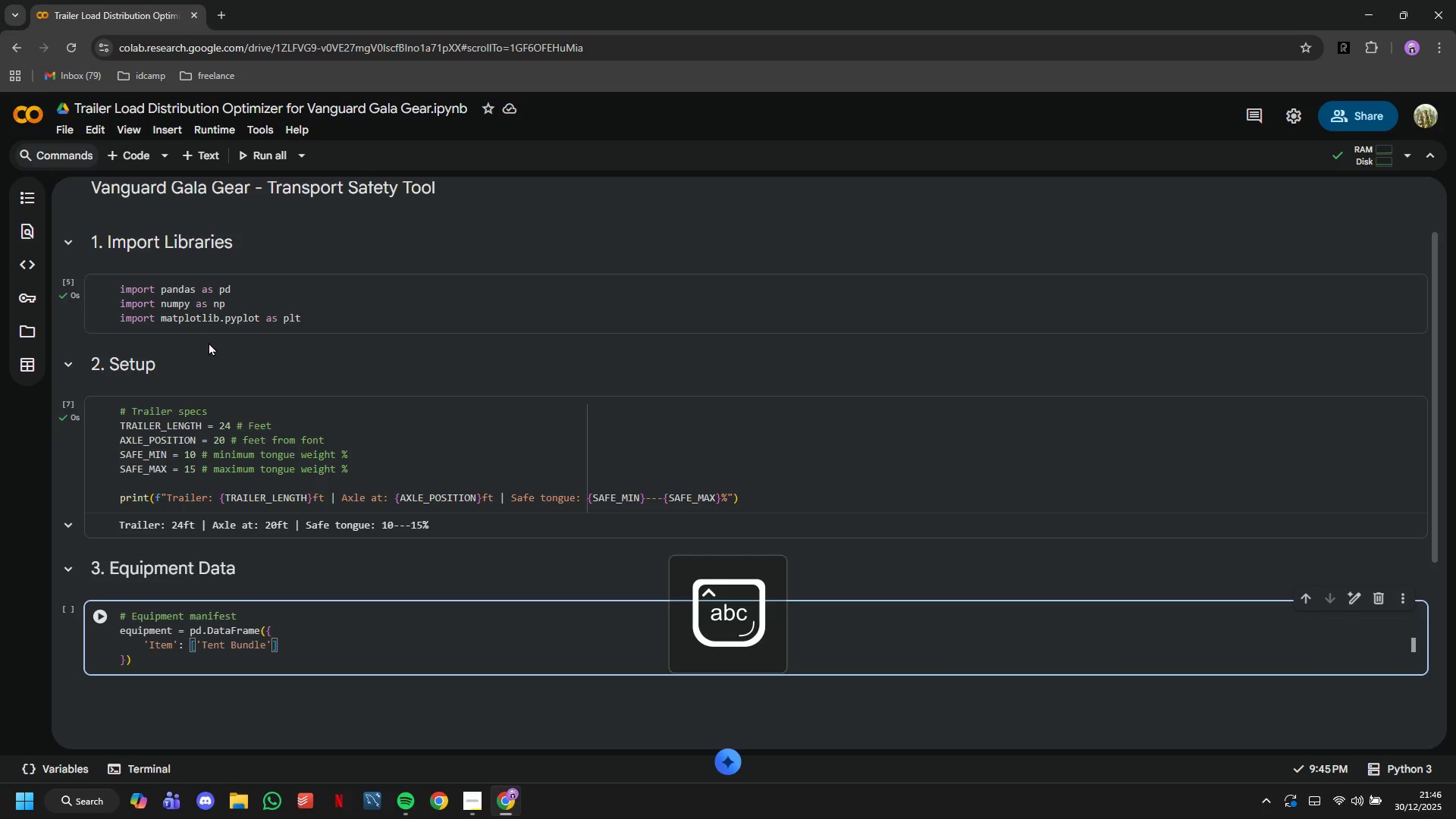 
type(, ;)
key(Backspace)
type('Flooring A)
 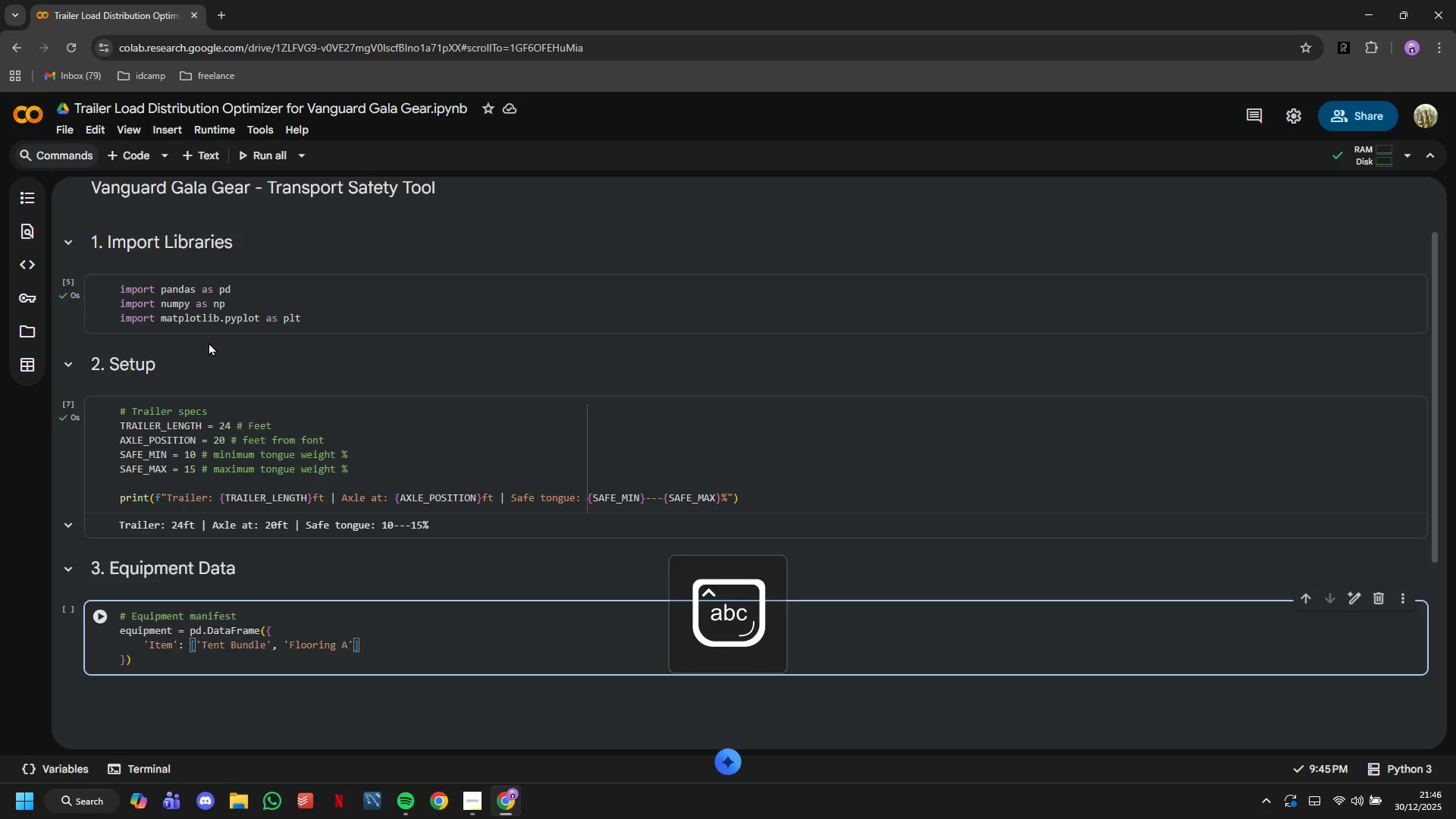 
key(ArrowRight)
 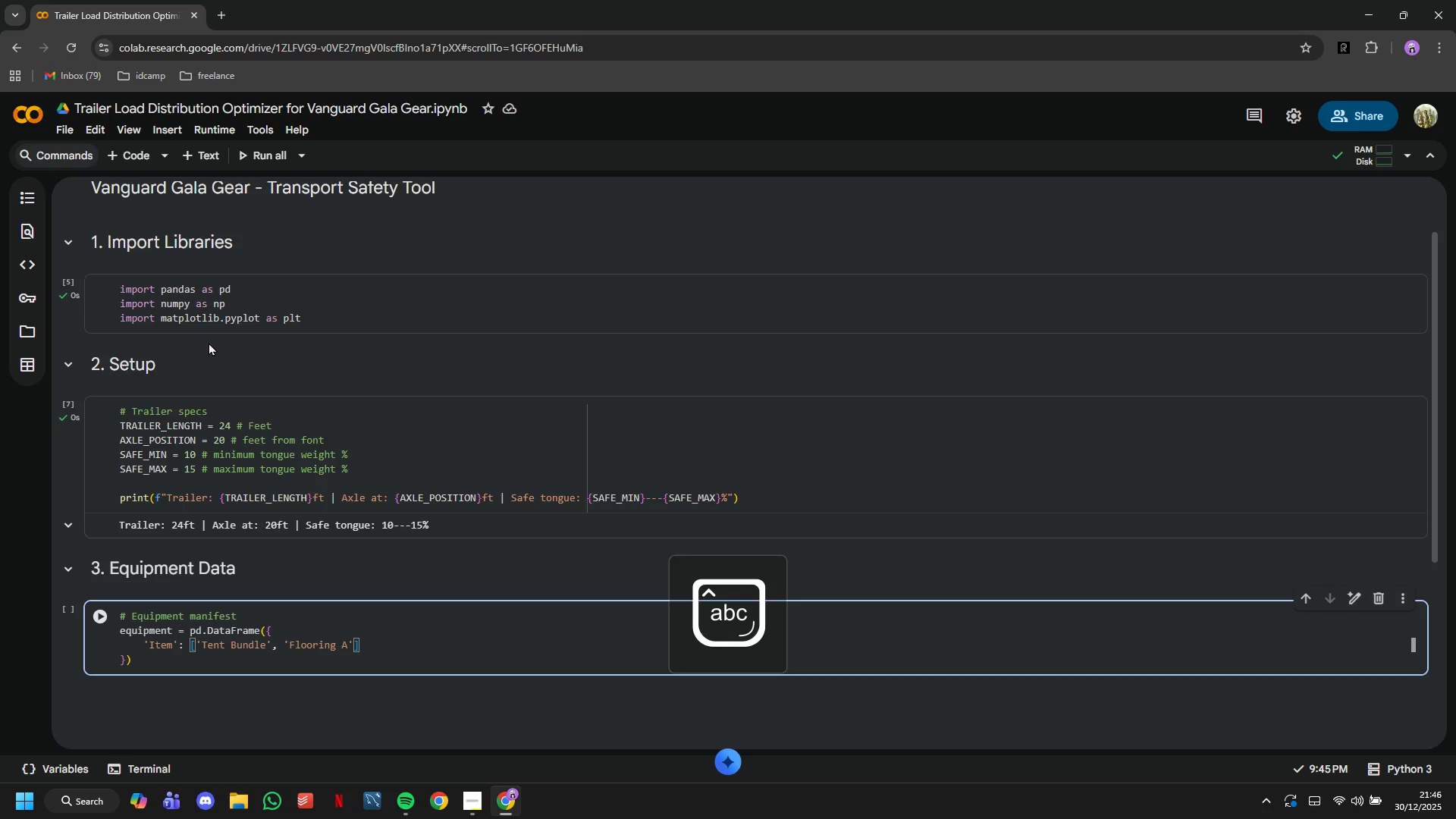 
type(,'Flooring A)
 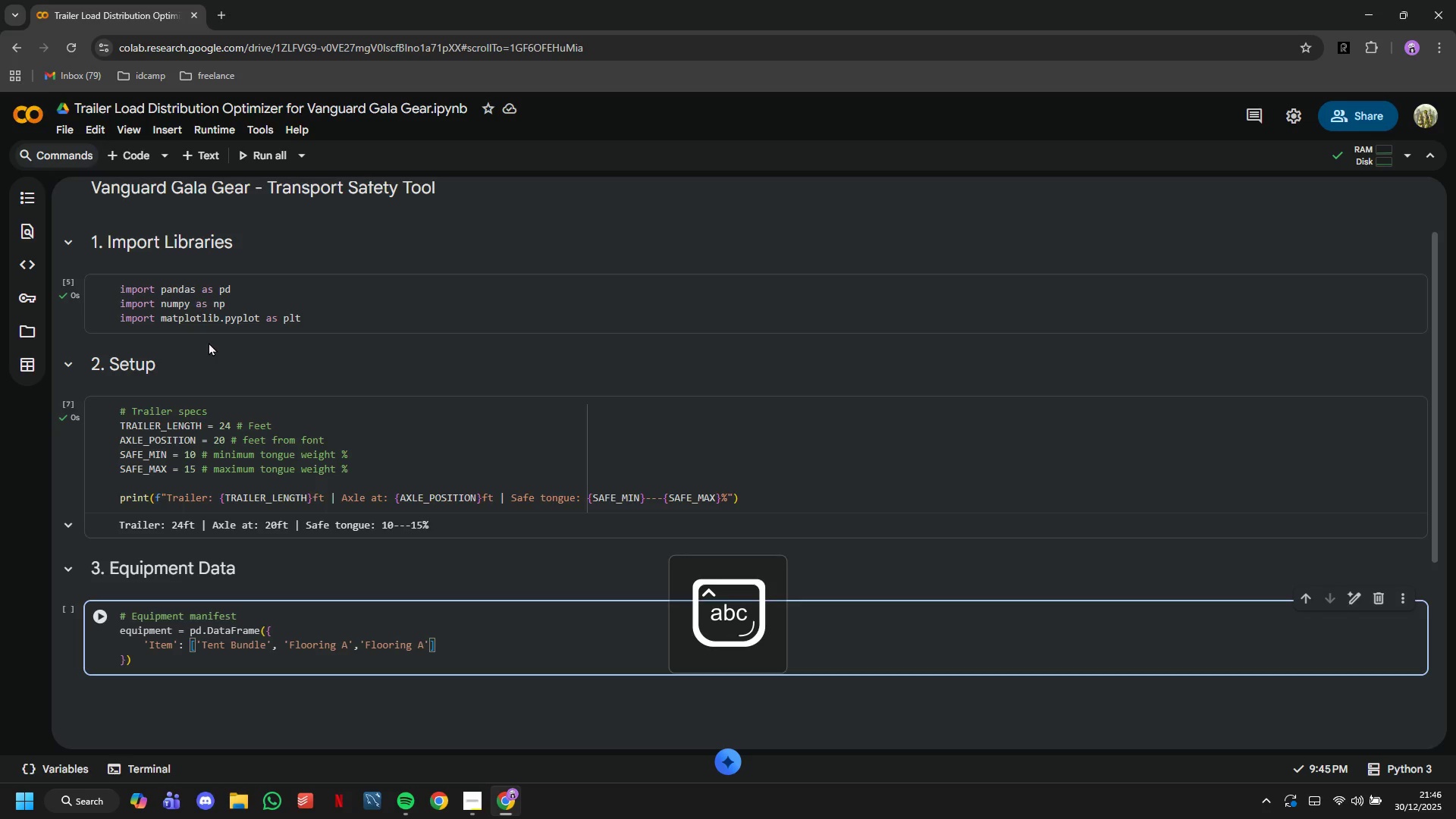 
key(ArrowRight)
 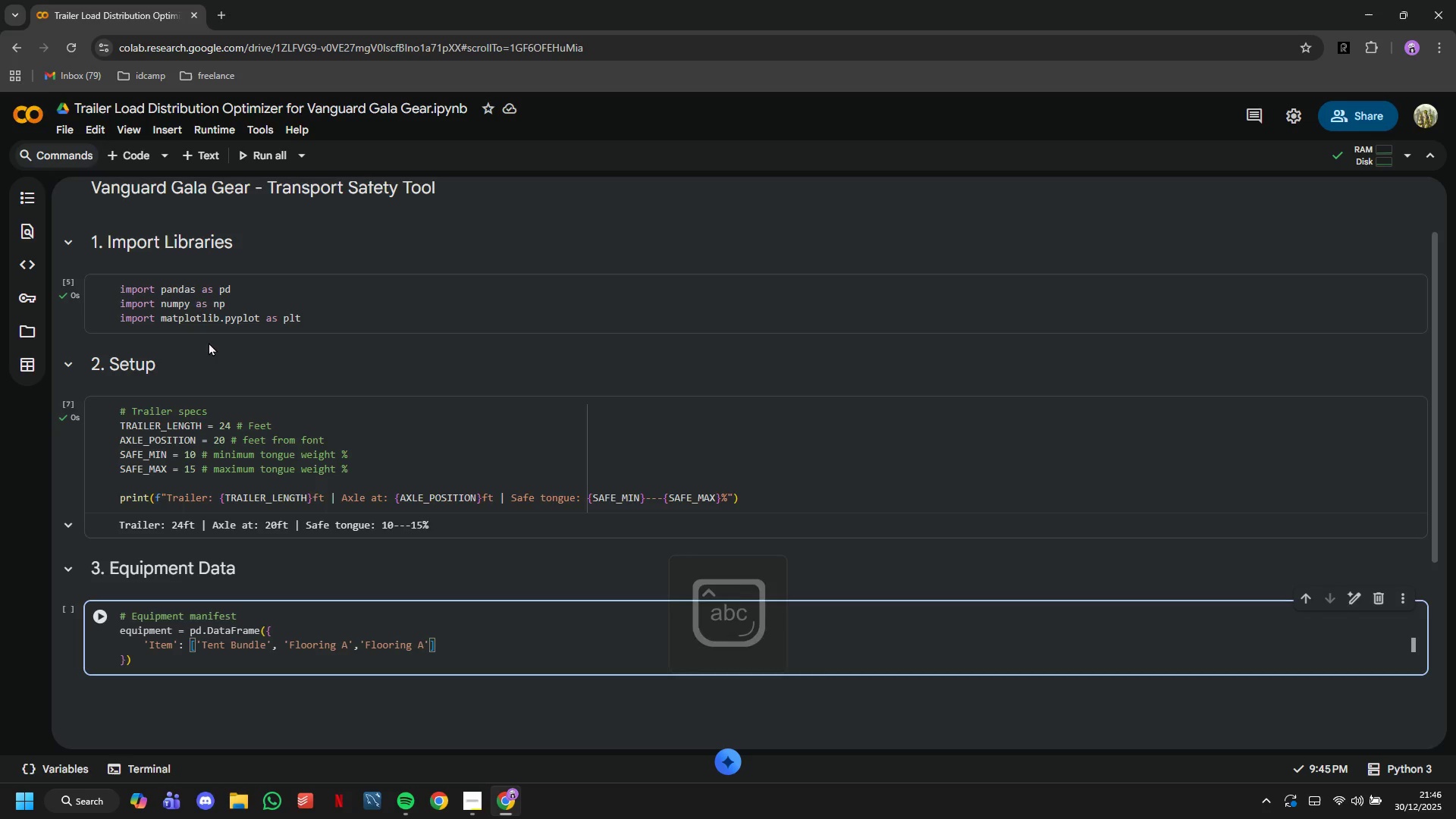 
type(,'Flooring B)
 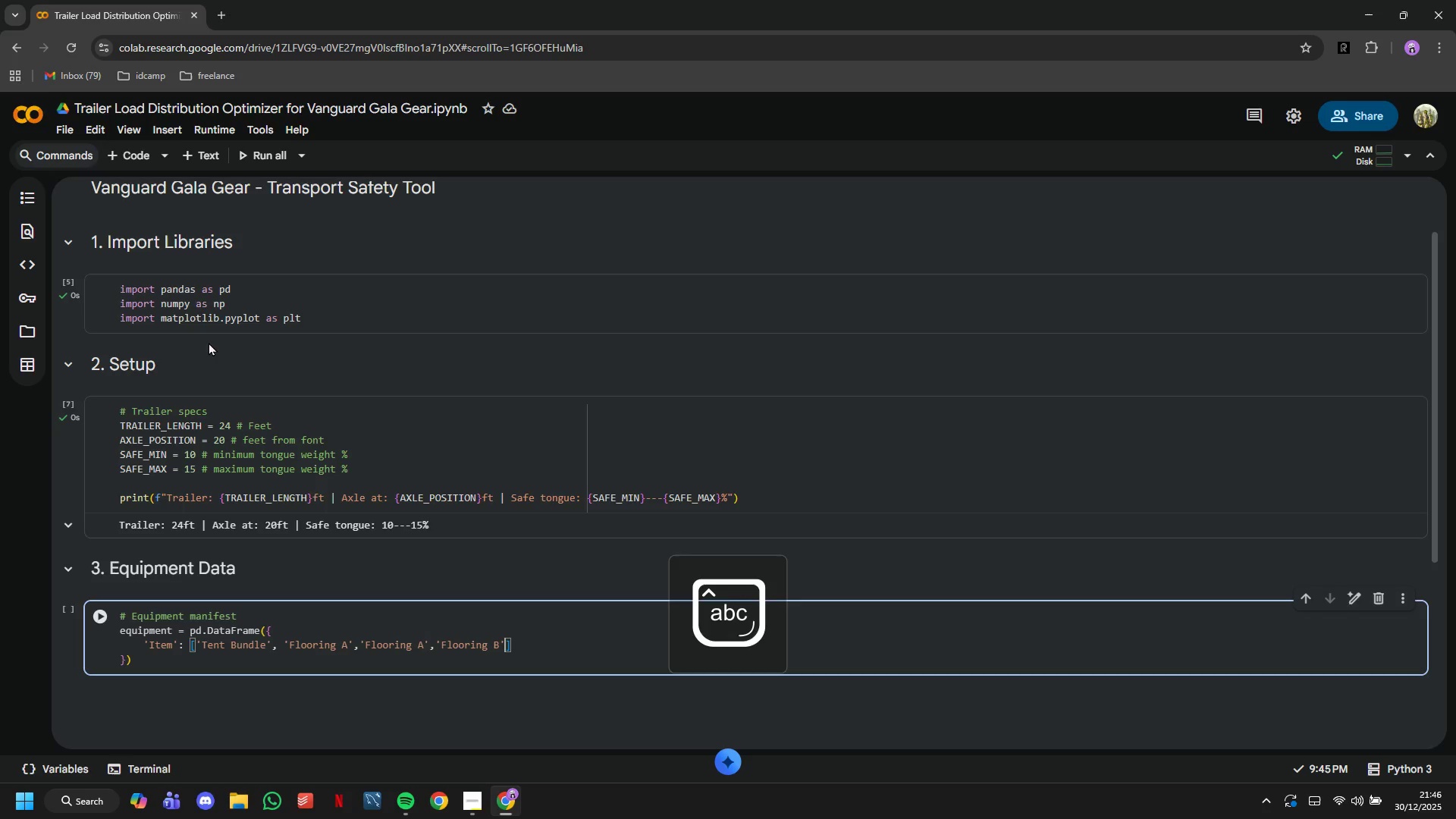 
key(ArrowRight)
 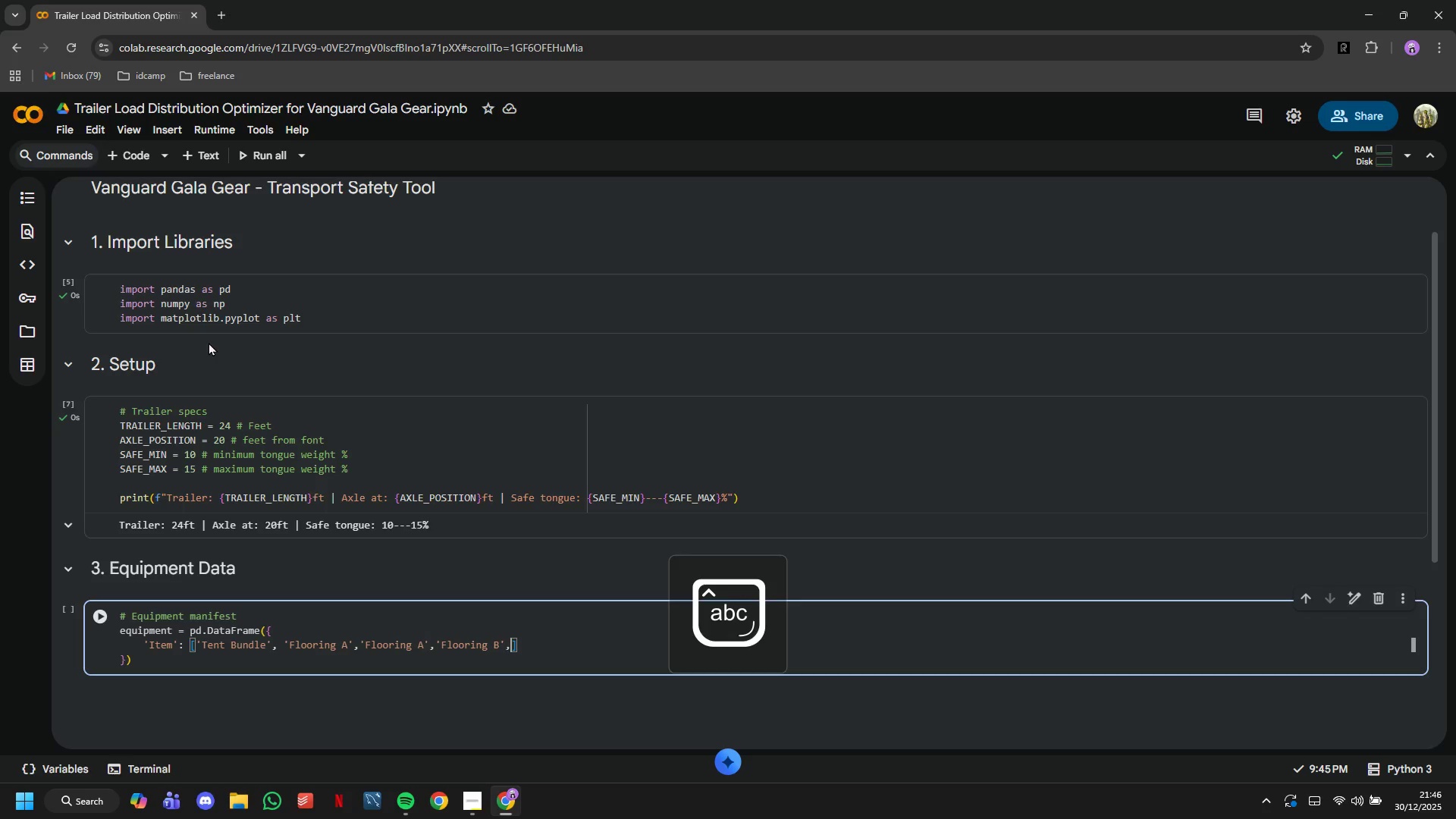 
type(,'Caetg)
key(Backspace)
key(Backspace)
key(Backspace)
type(tegory)
key(Backspace)
key(Backspace)
key(Backspace)
key(Backspace)
type(ring)
 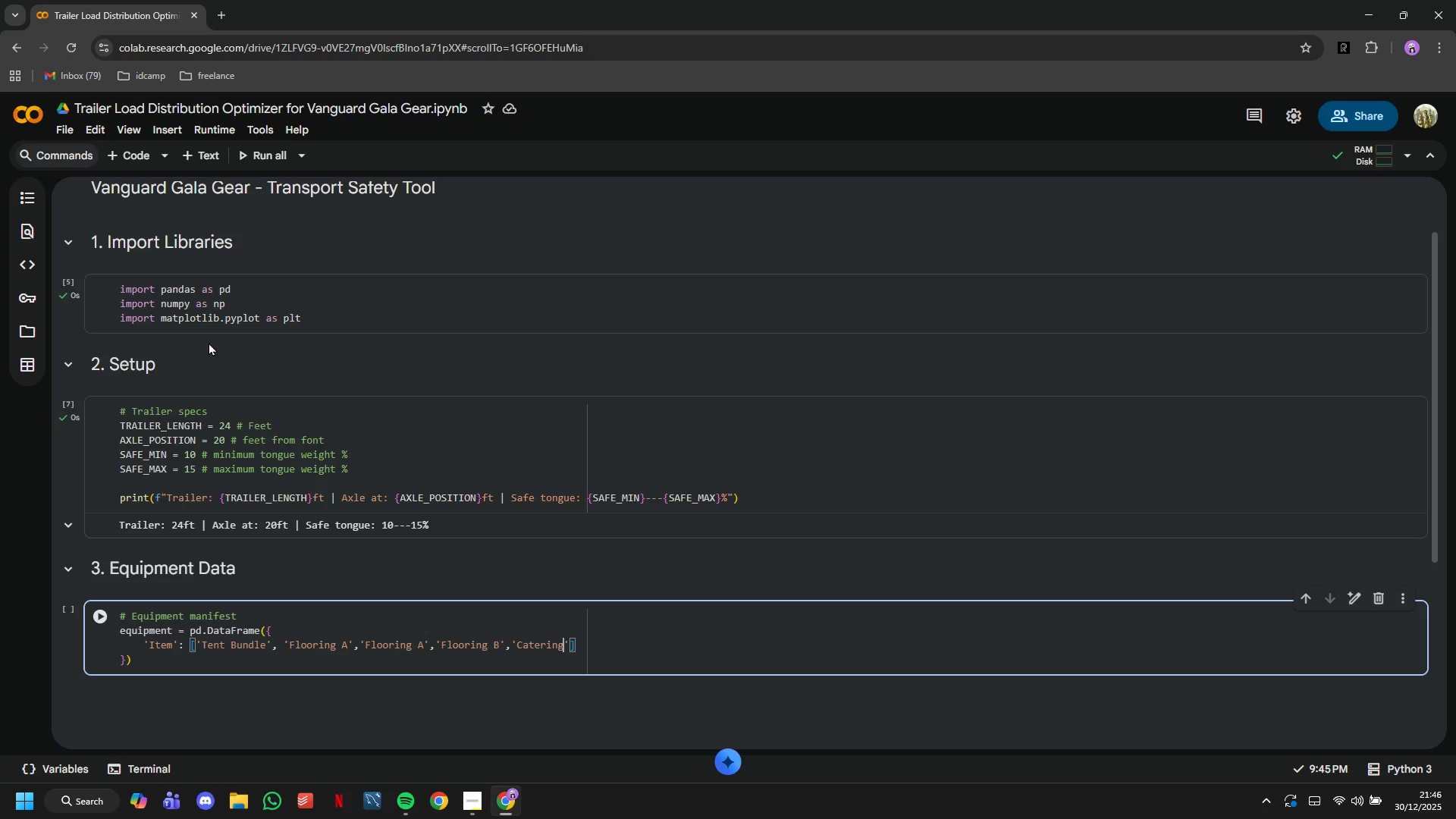 
key(ArrowRight)
 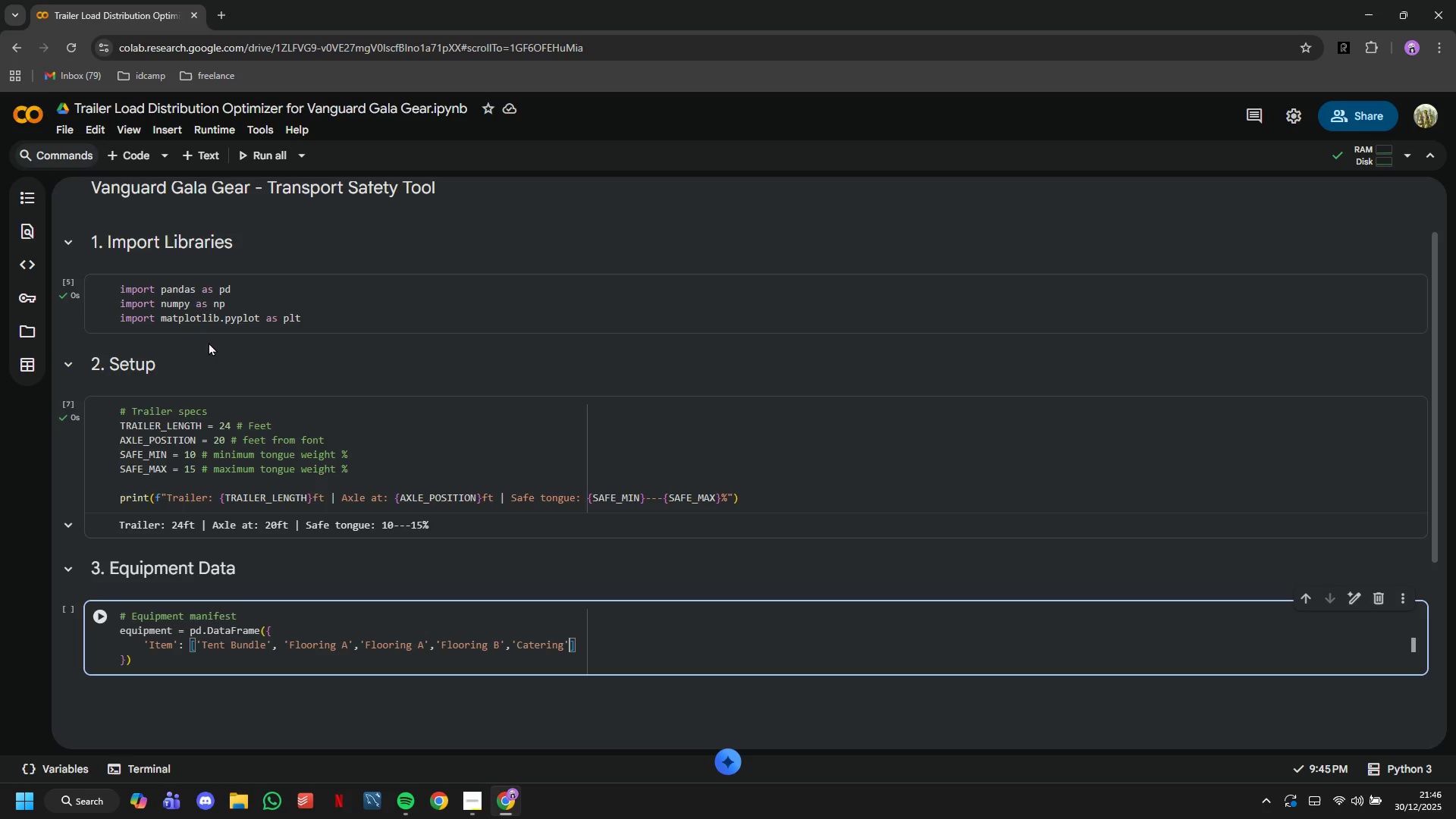 
type(,'Generator)
 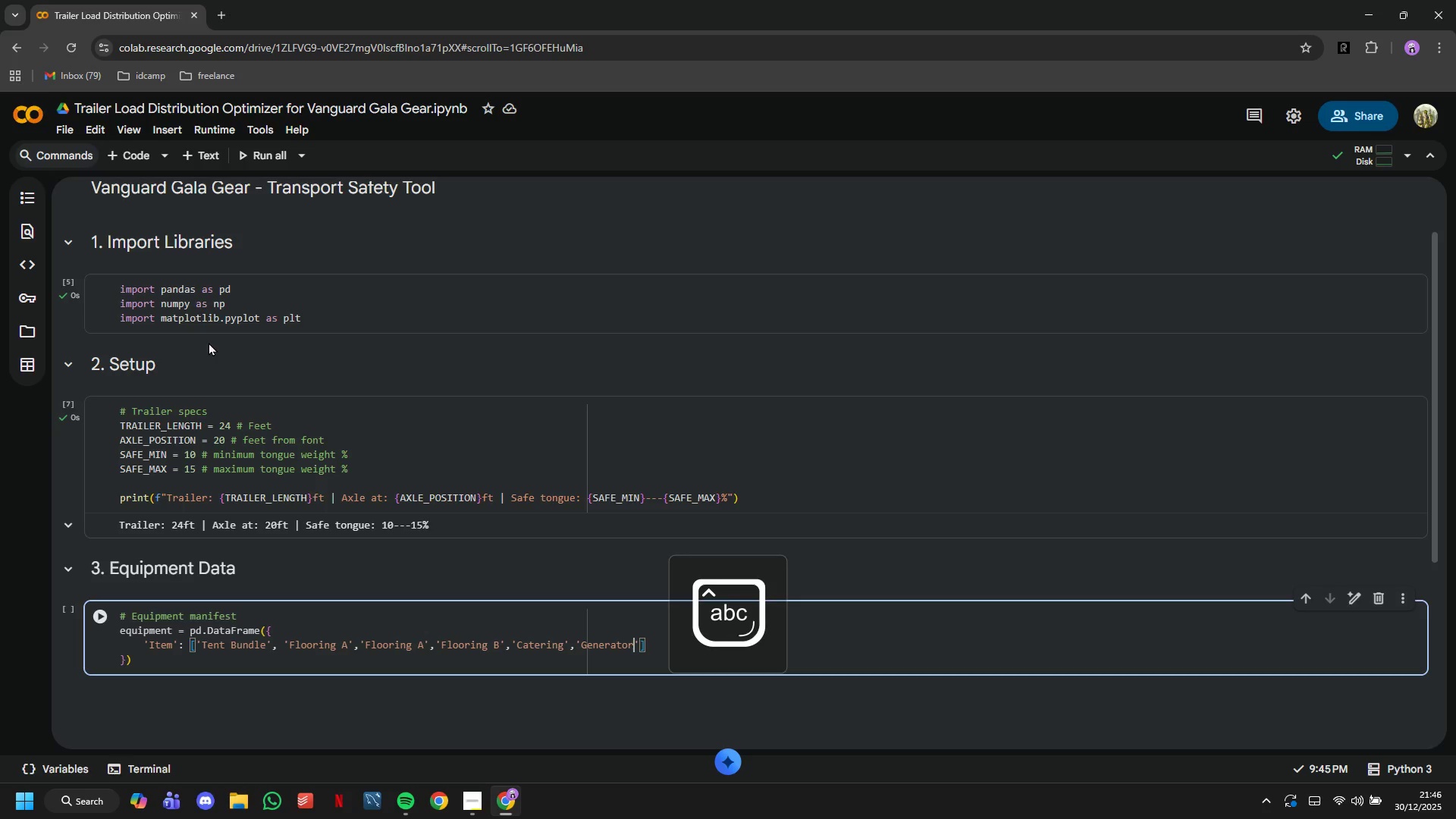 
key(ArrowRight)
 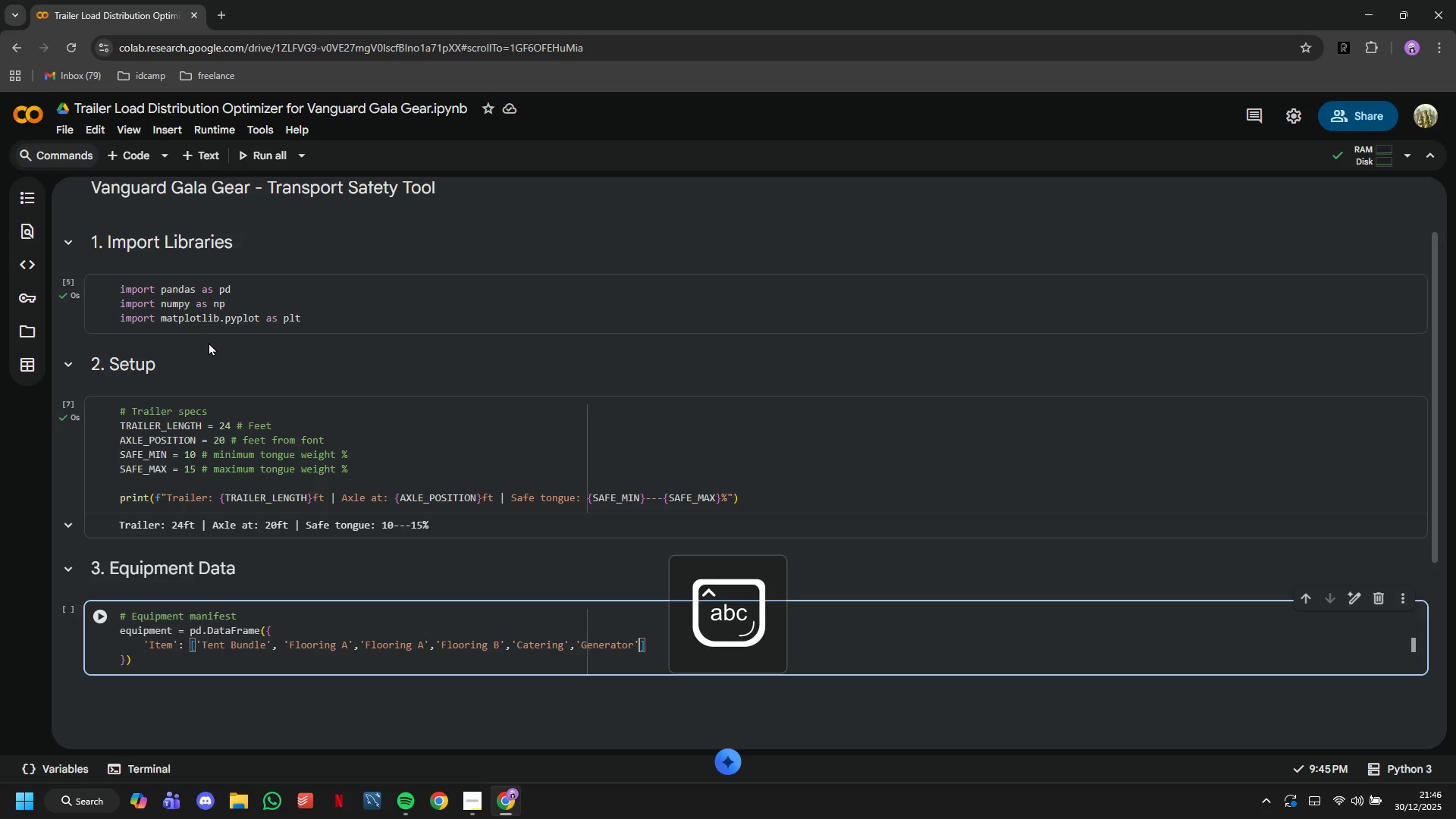 
type(,'Lighting)
 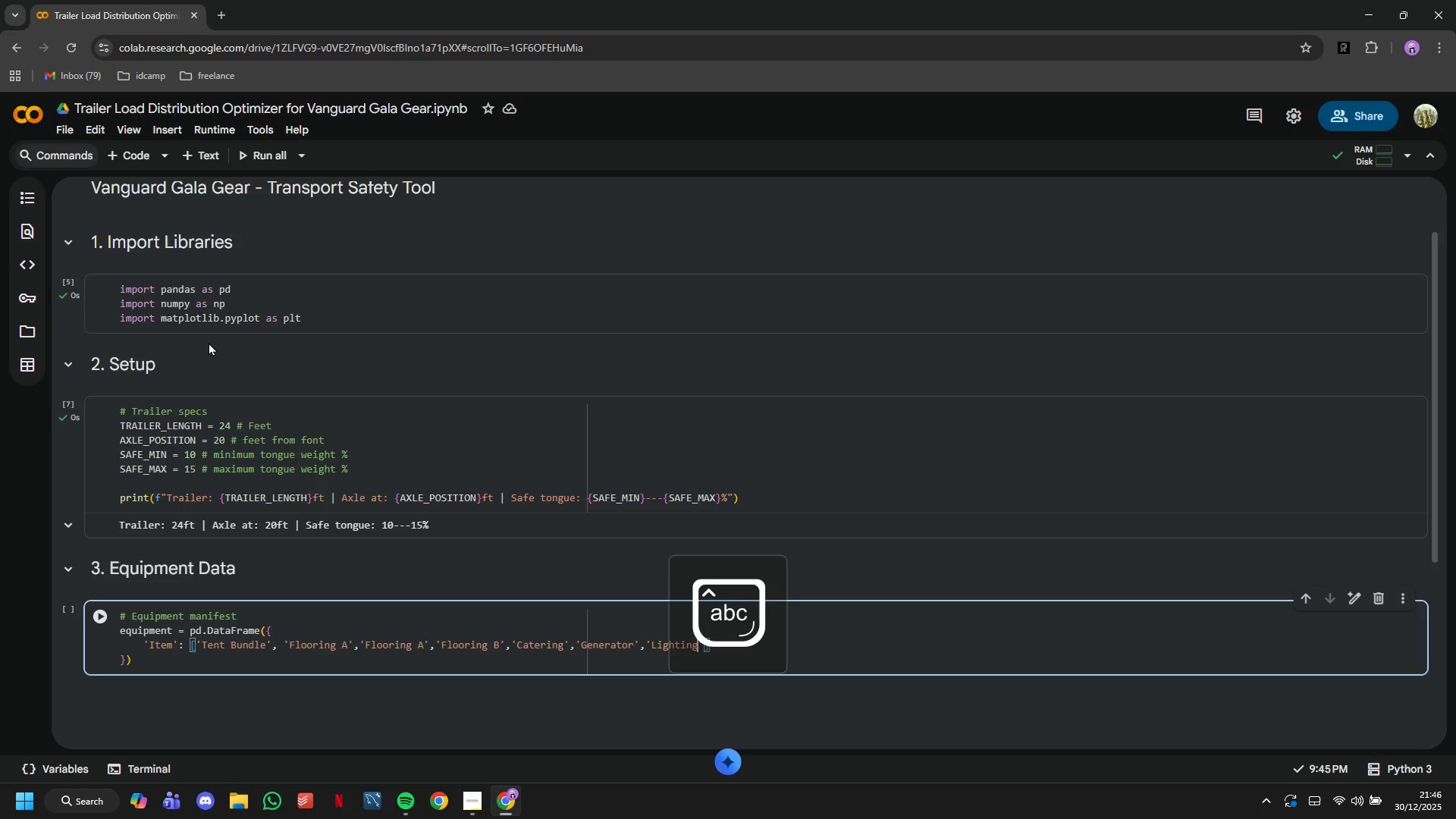 
key(ArrowRight)
 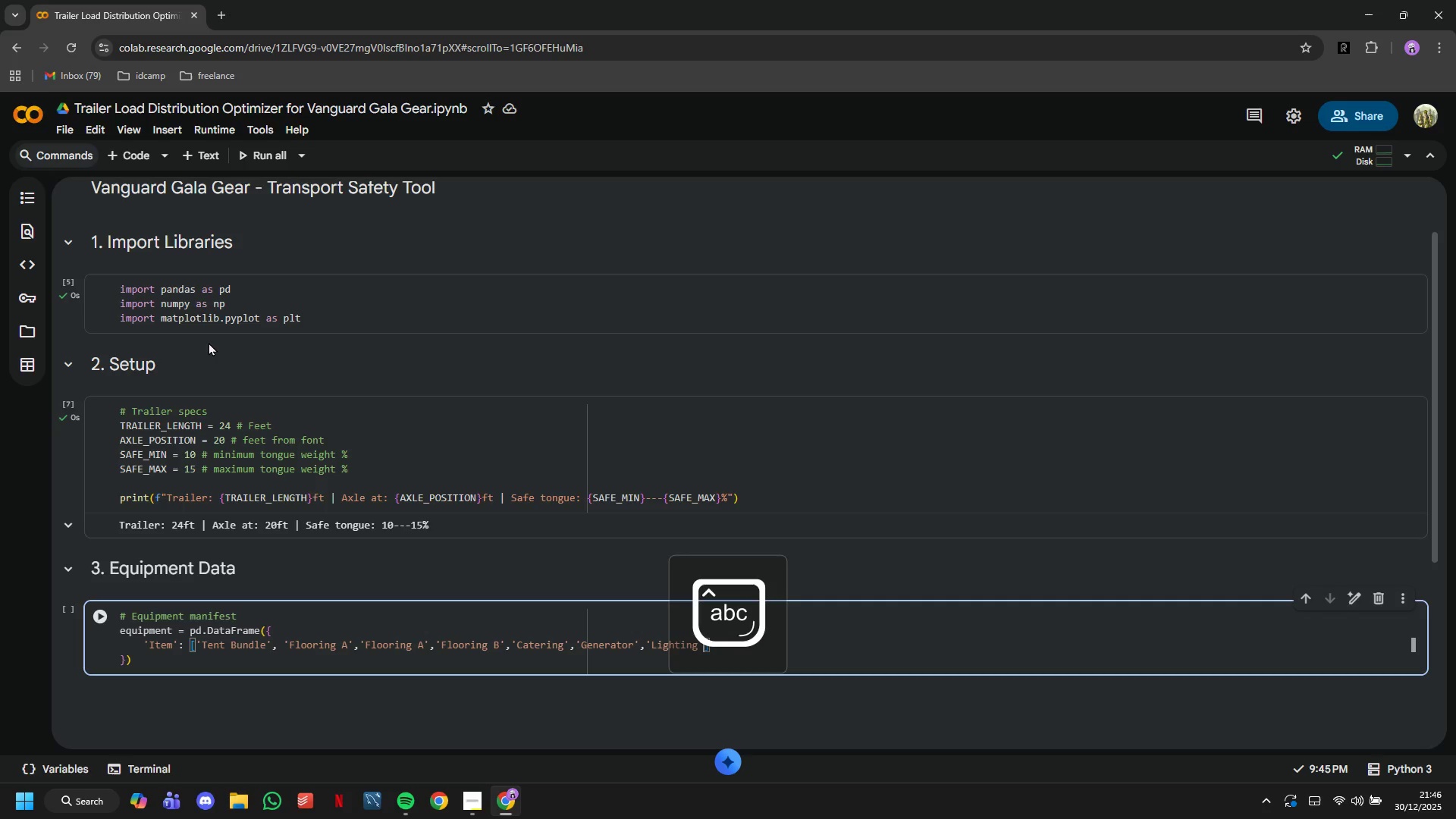 
key(ArrowRight)
 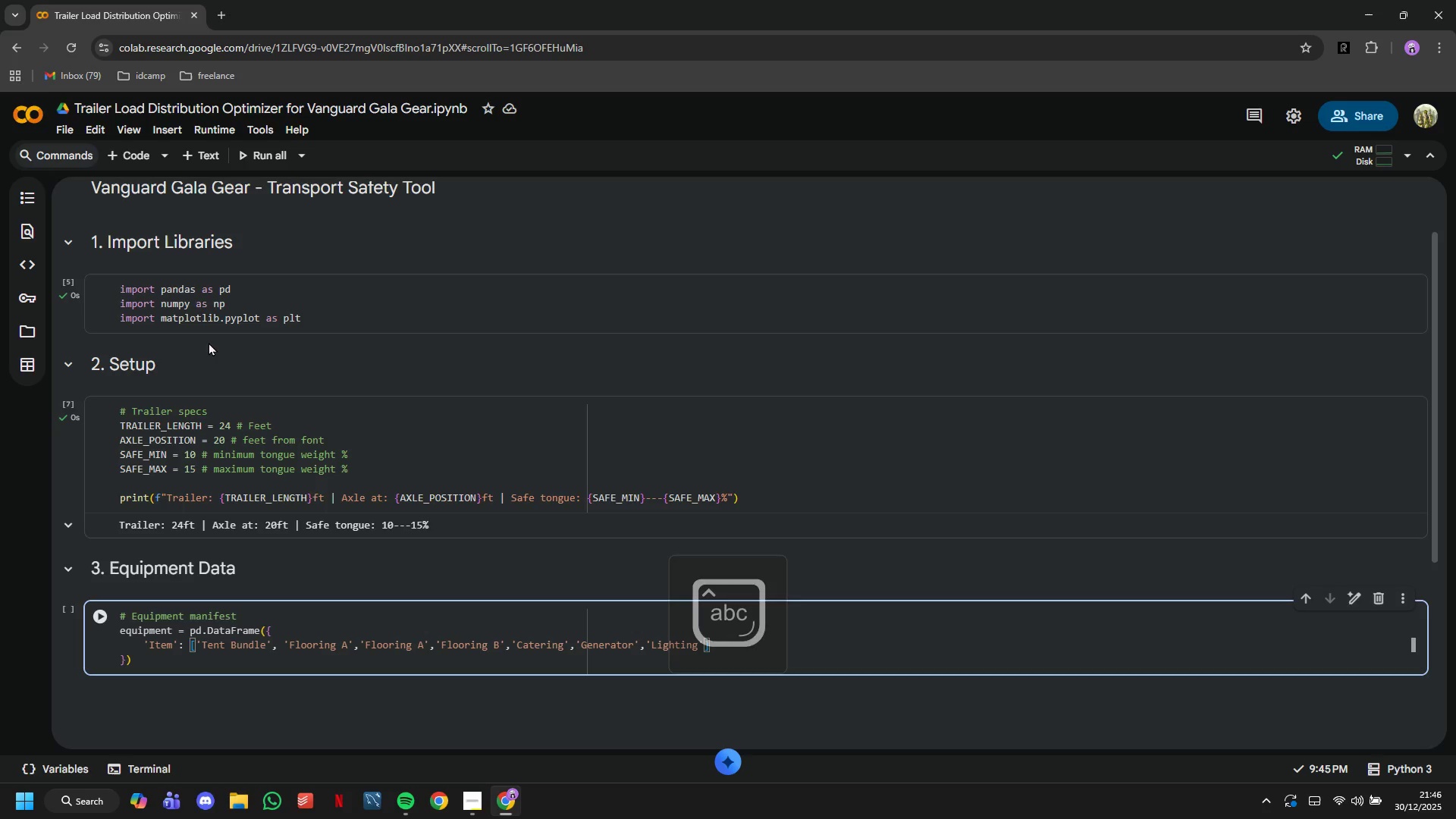 
key(Comma)
 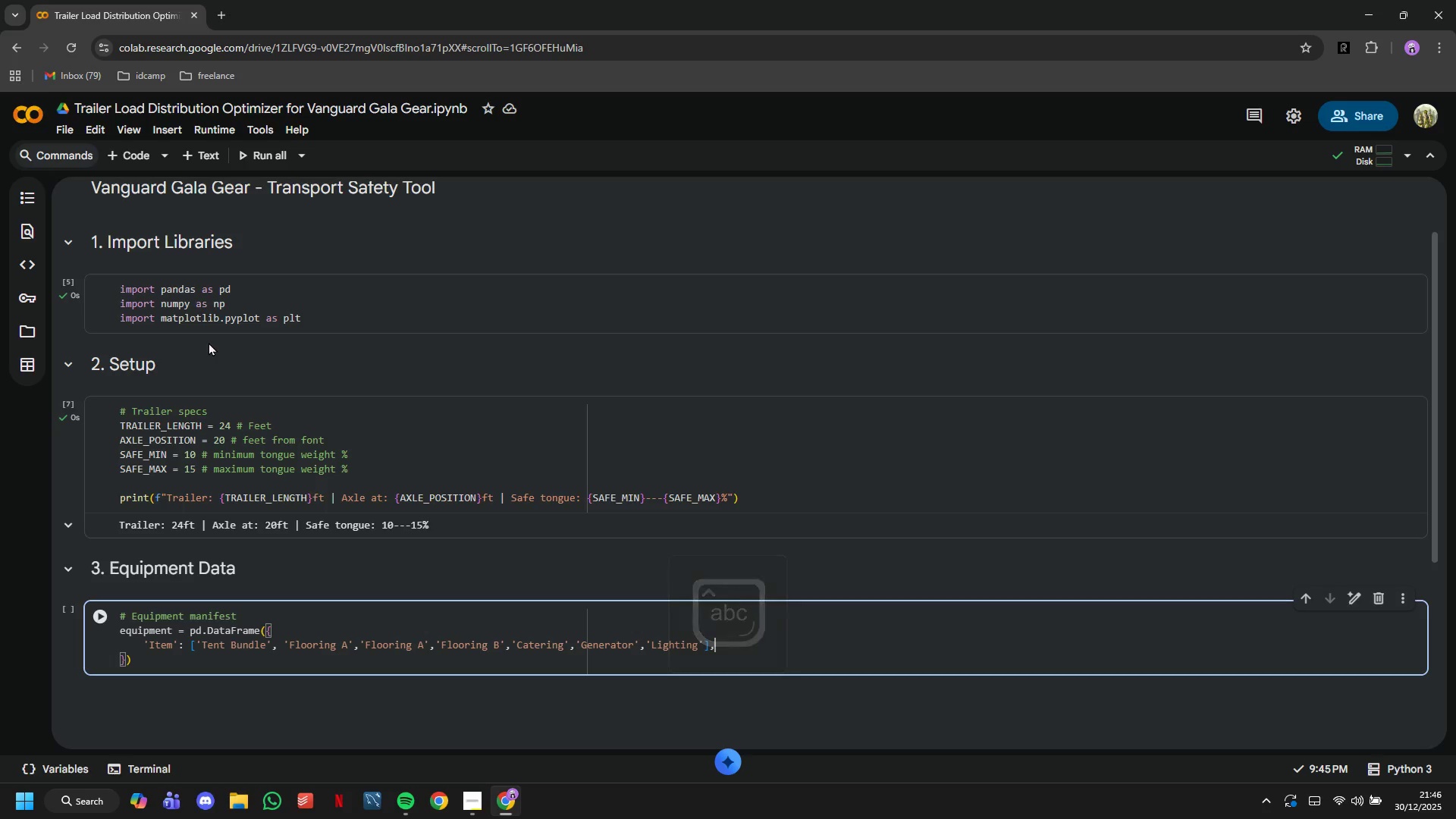 
key(Enter)
 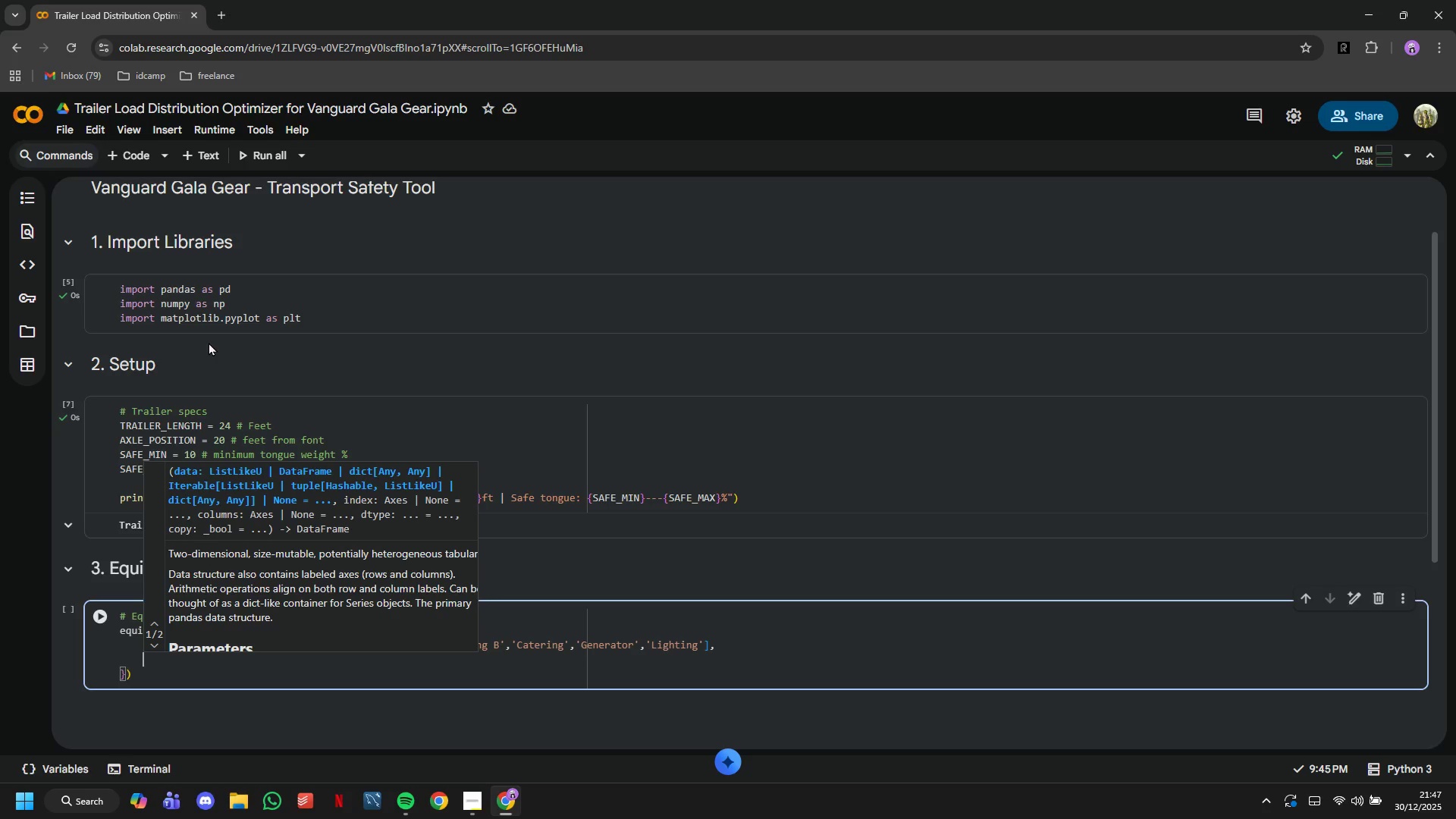 
wait(18.25)
 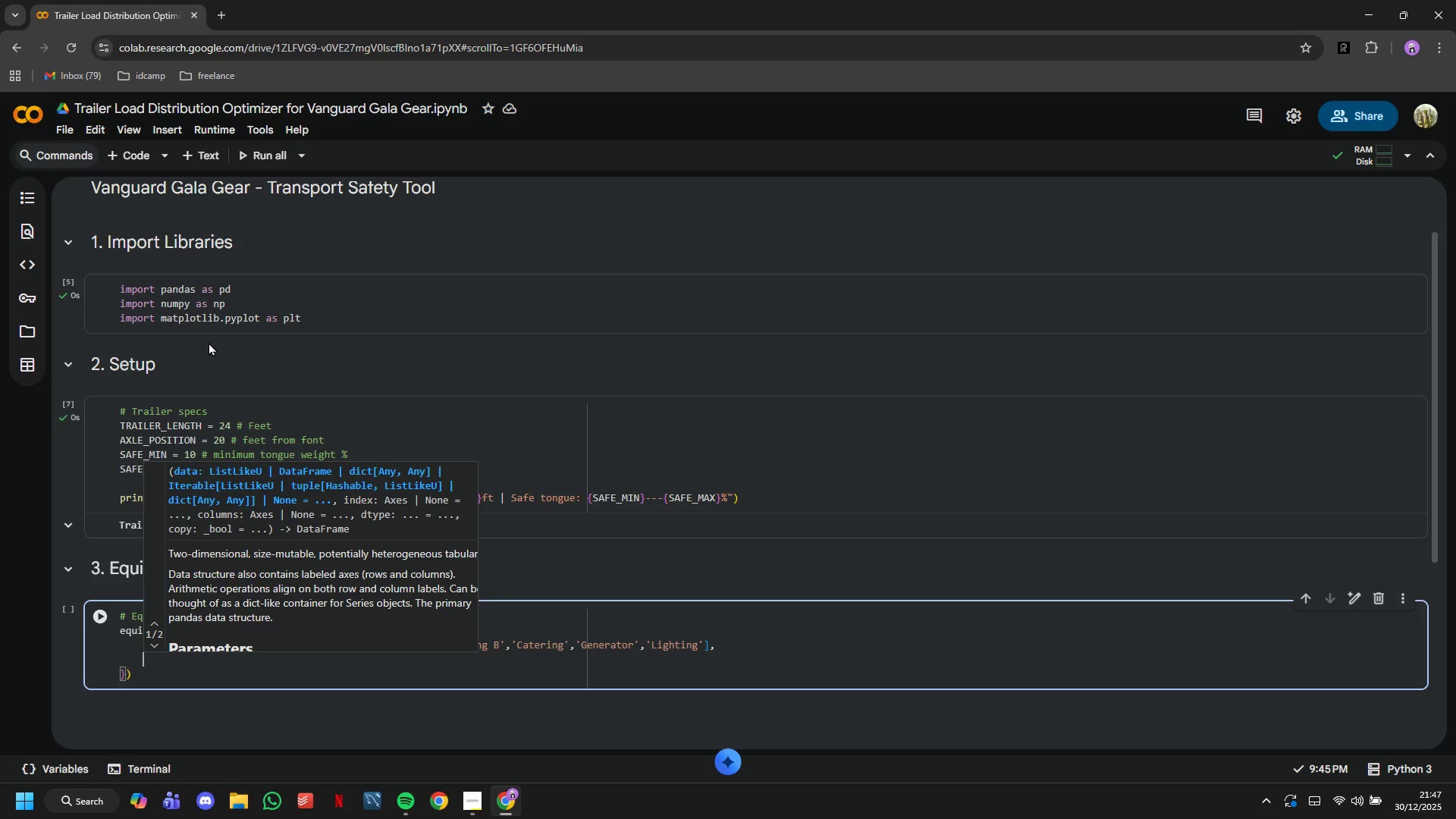 
type('Weih)
key(Backspace)
type(ght)
 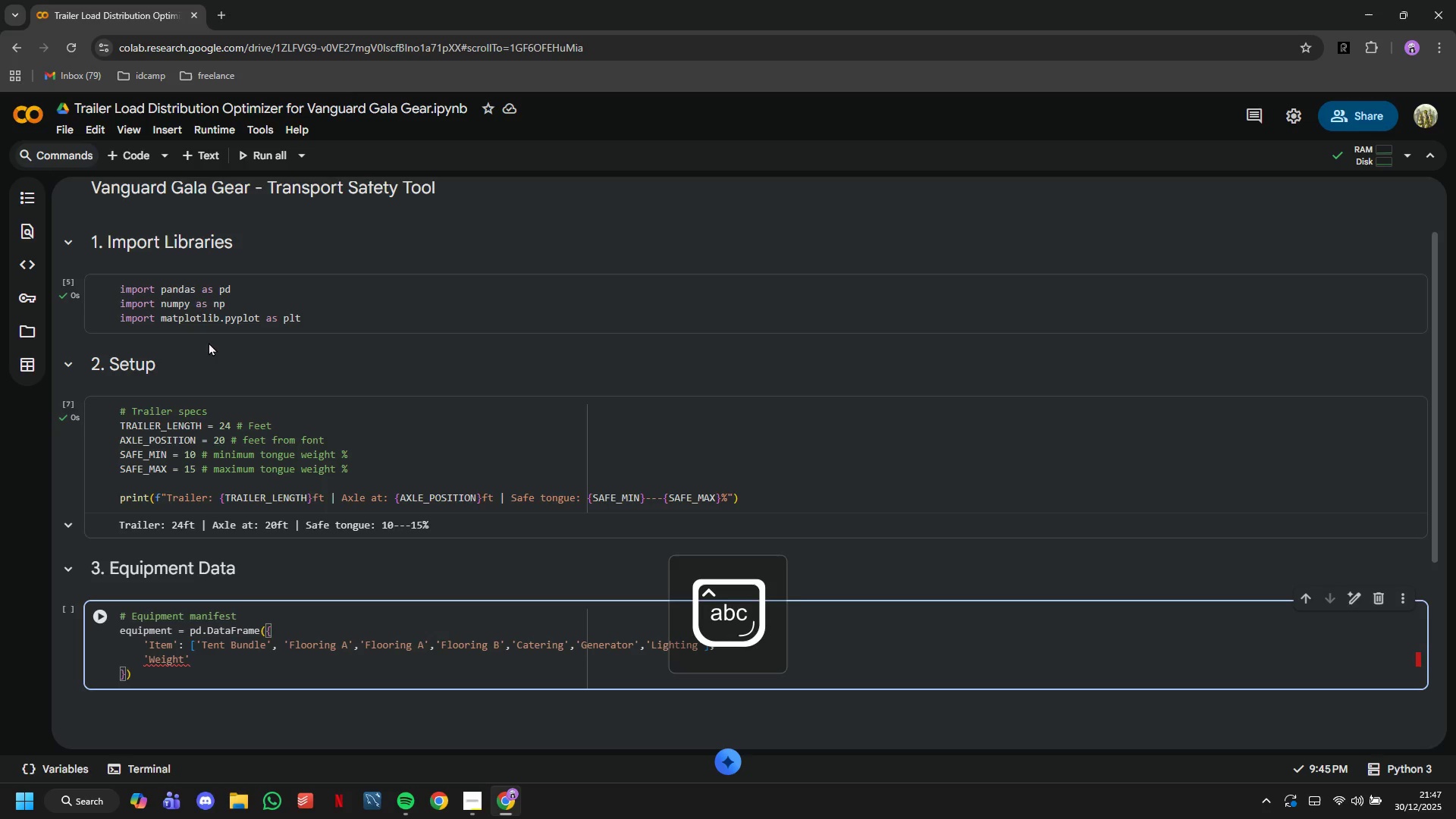 
key(ArrowRight)
 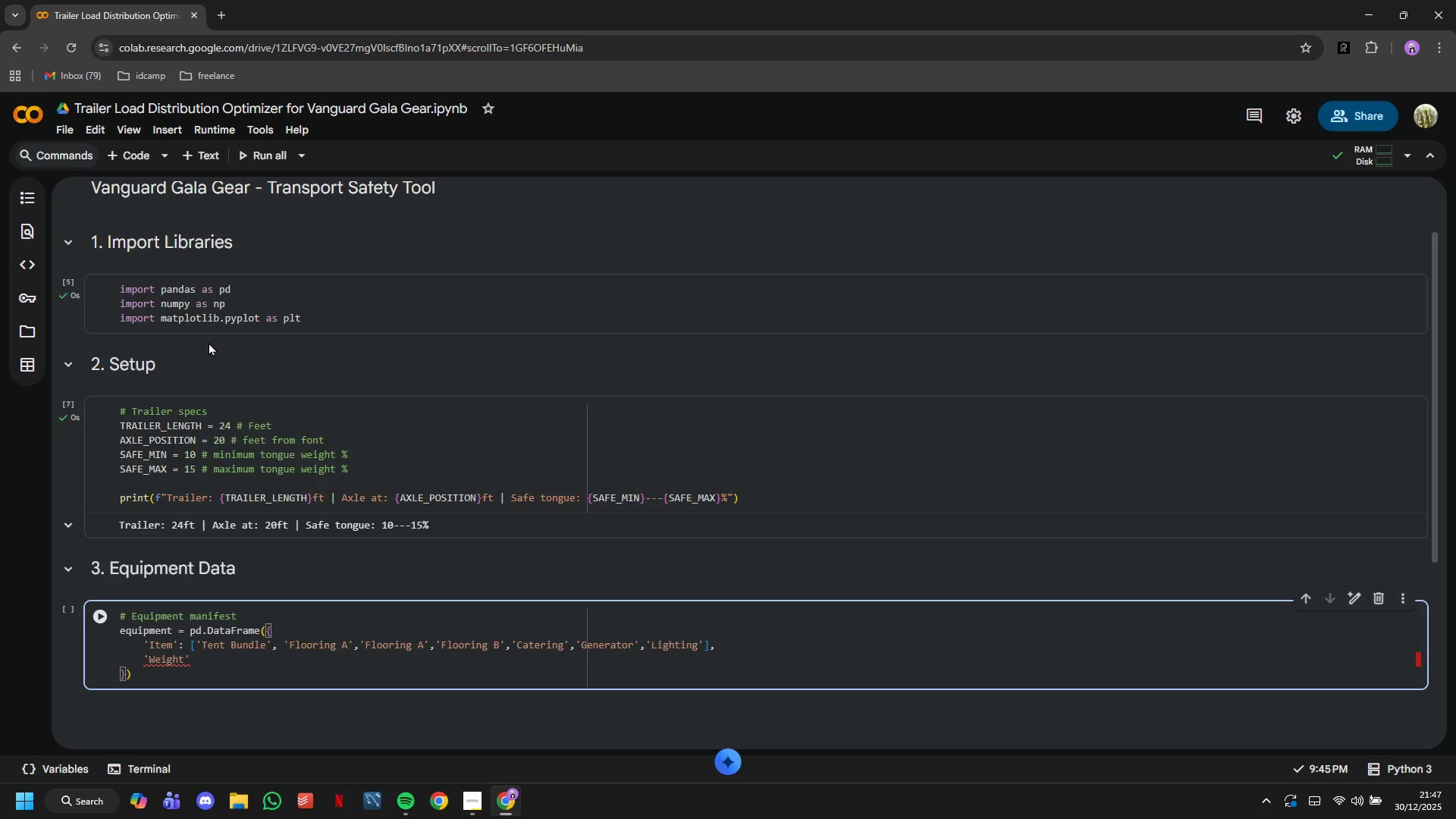 
type( : [400,350,350,280,2500,220)
 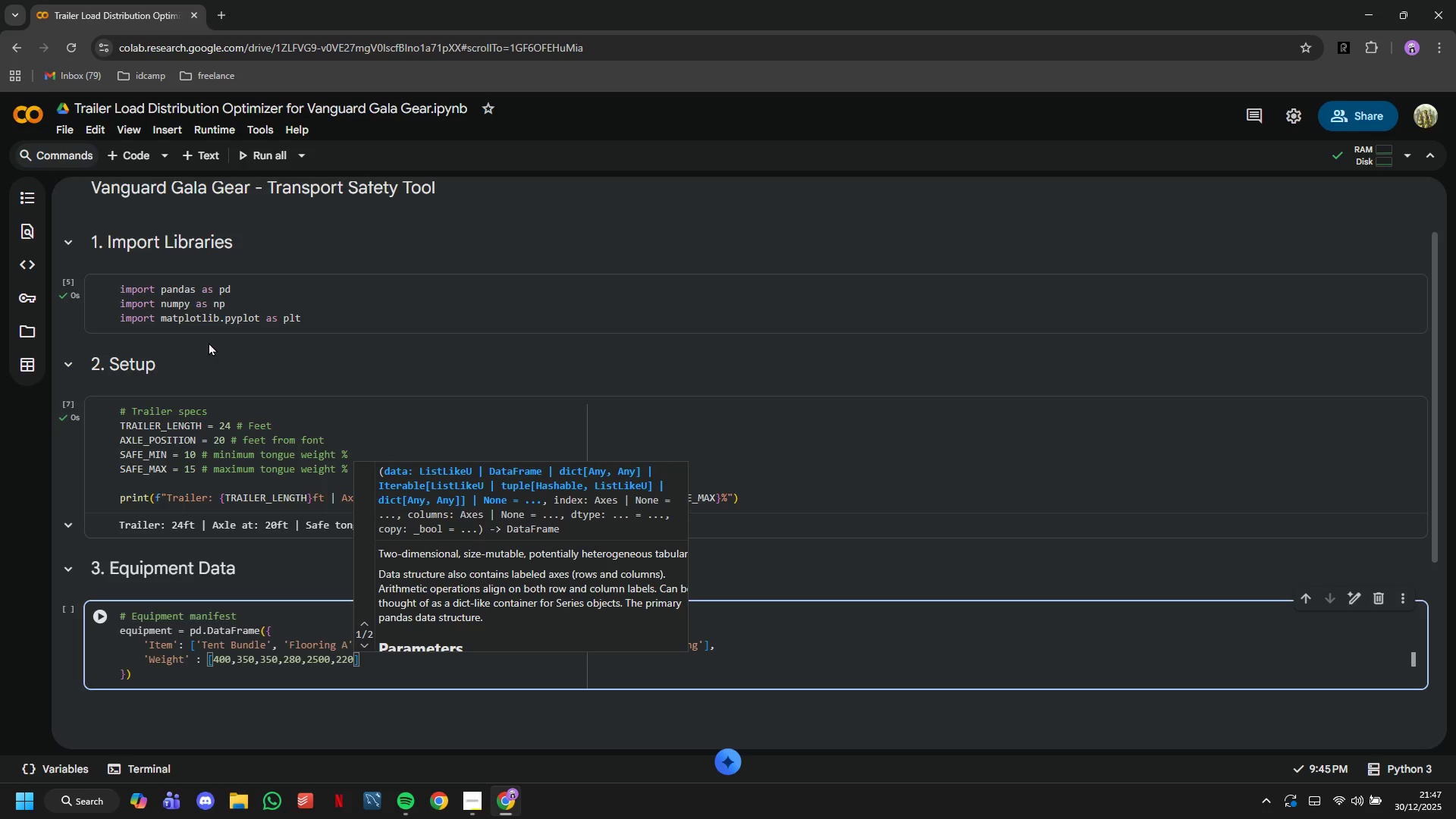 
key(ArrowRight)
 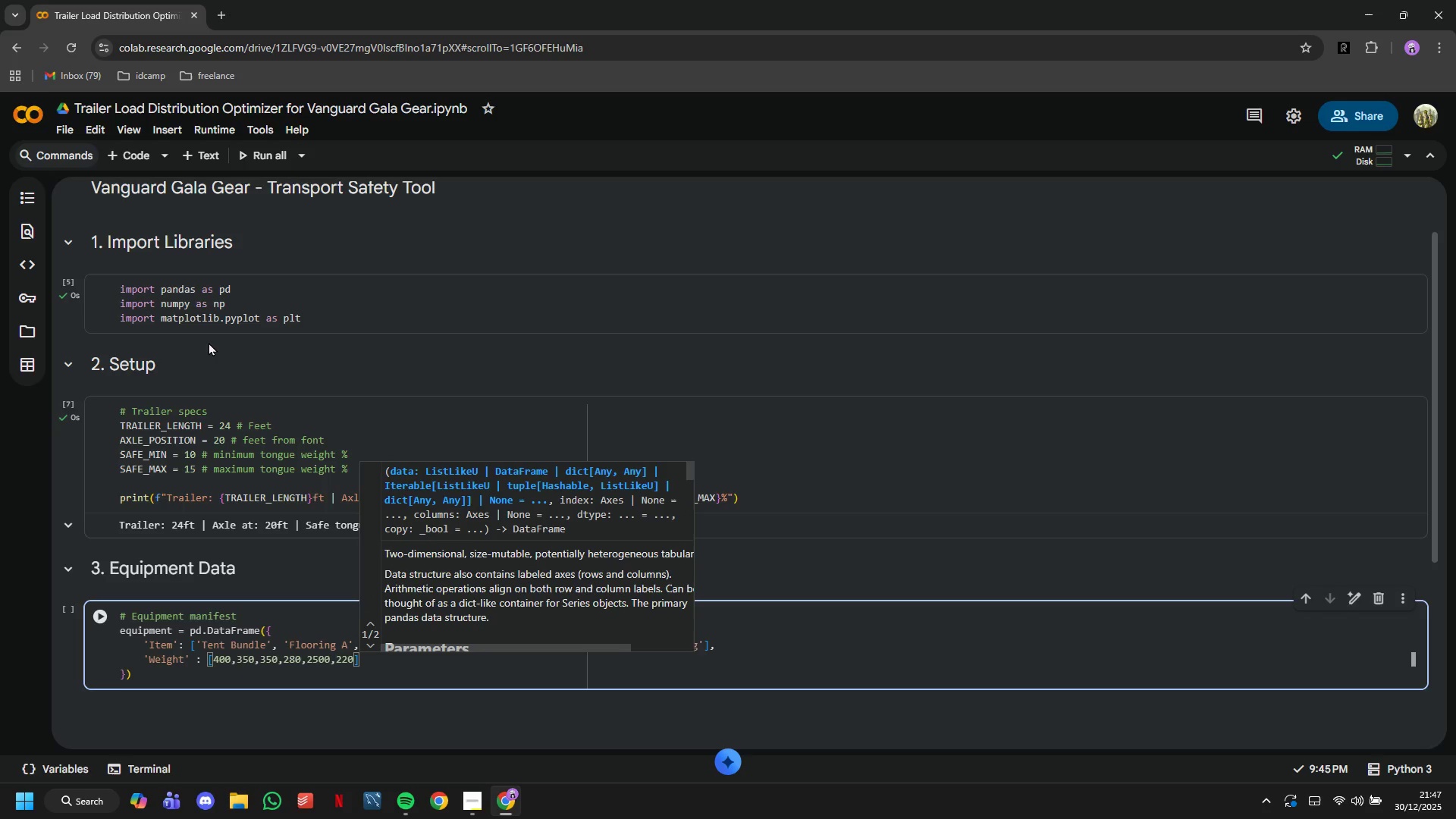 
type(, # lbs)
 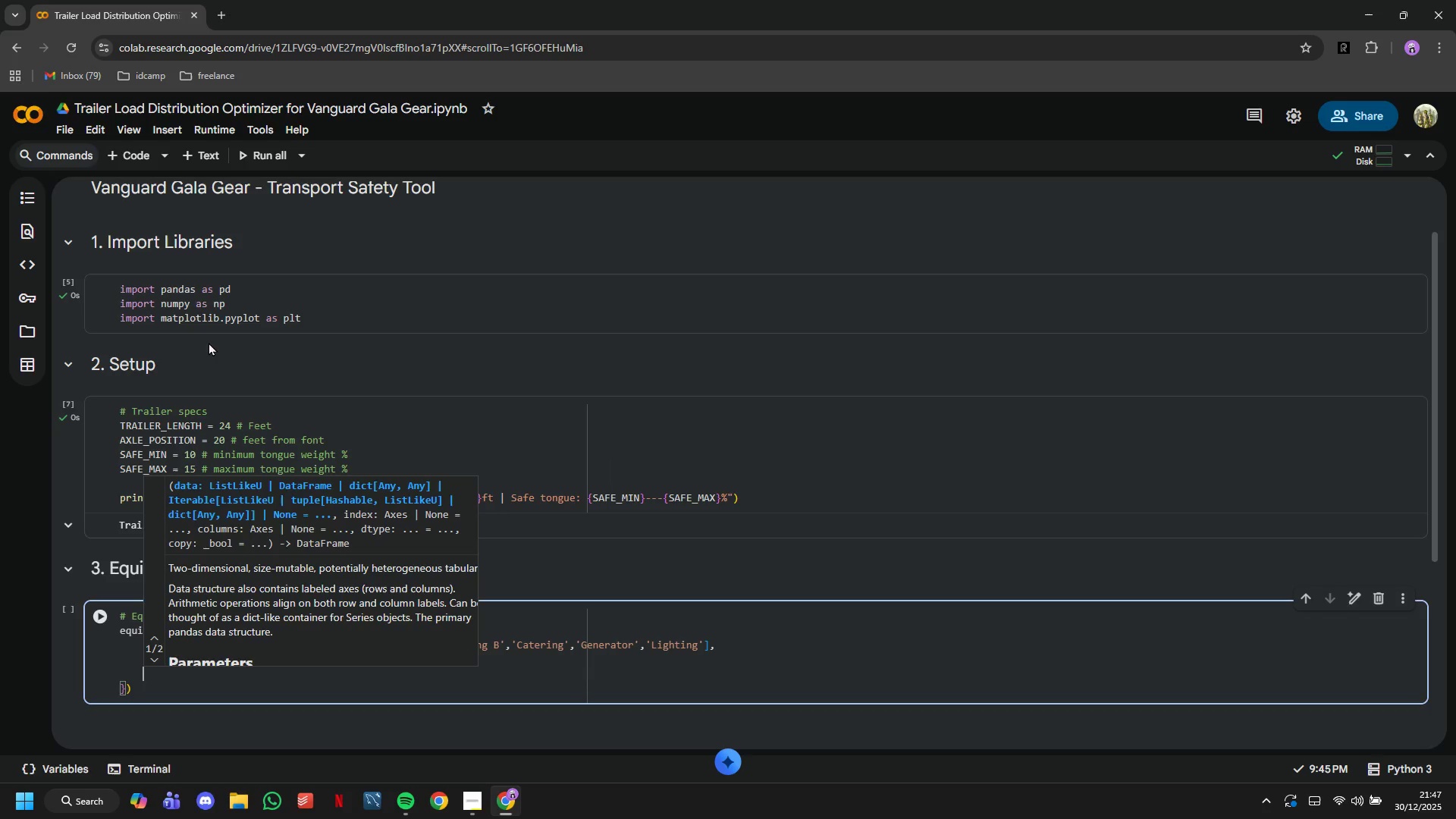 
 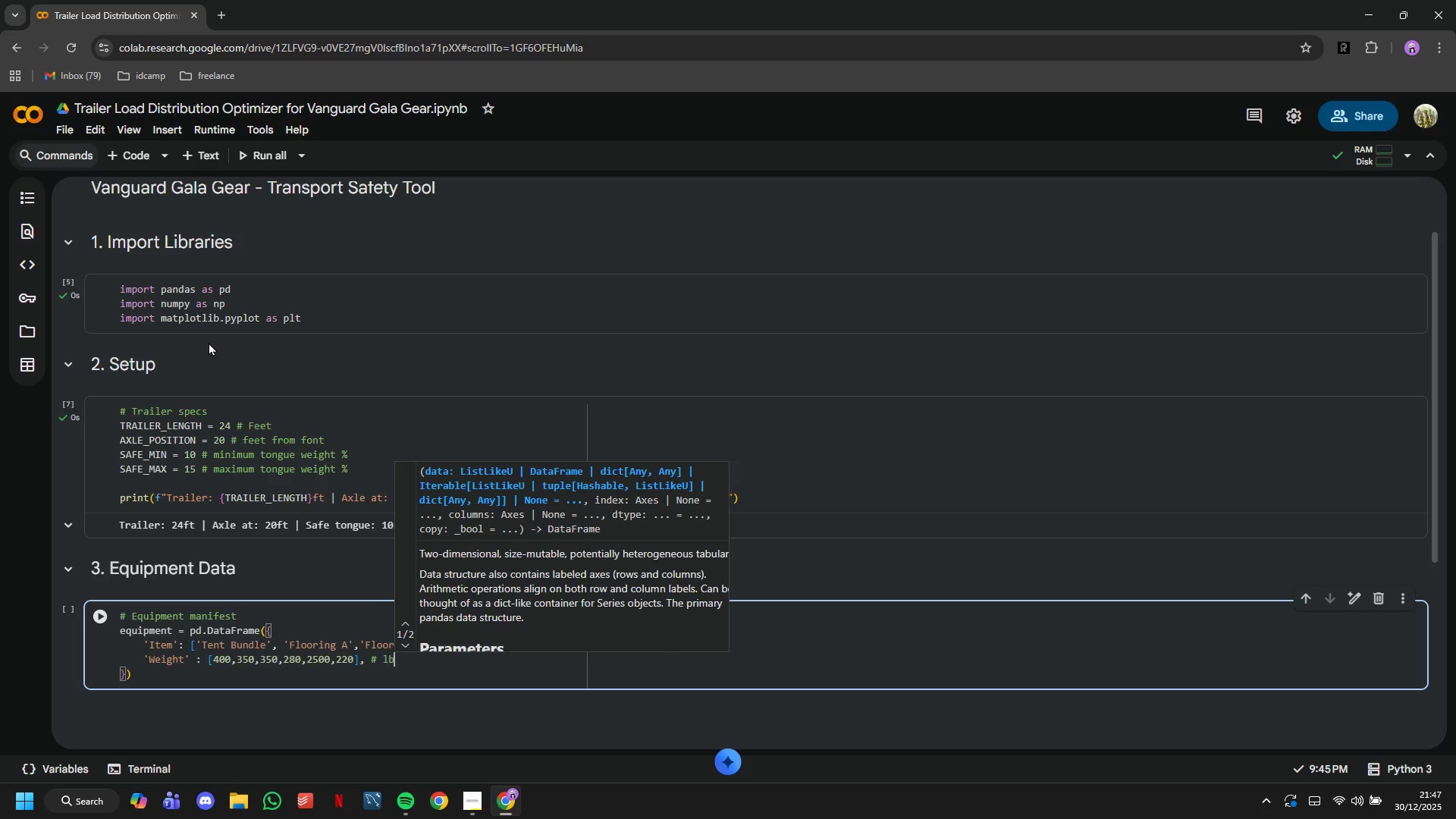 
key(Enter)
 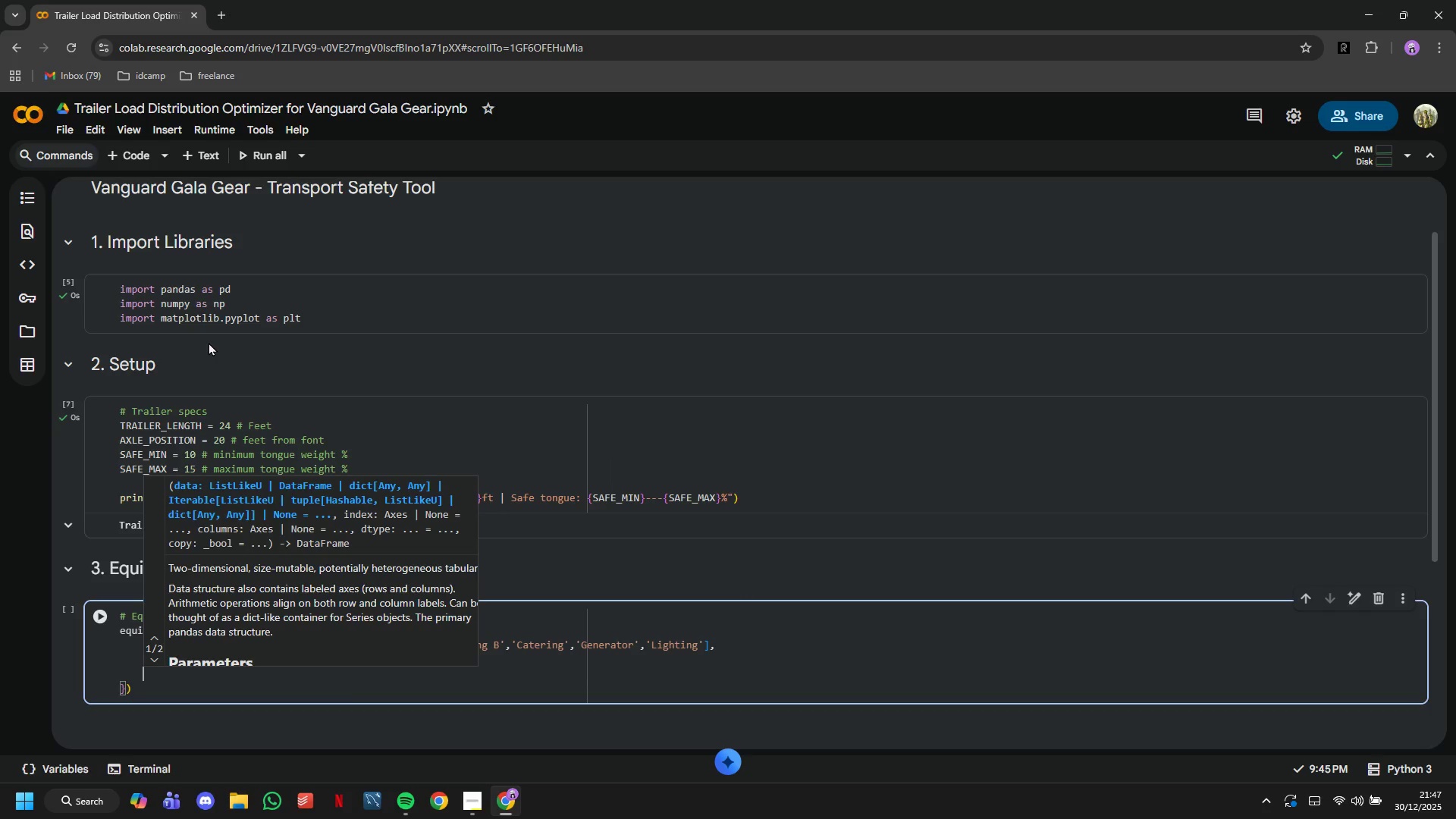 
type('Position)
 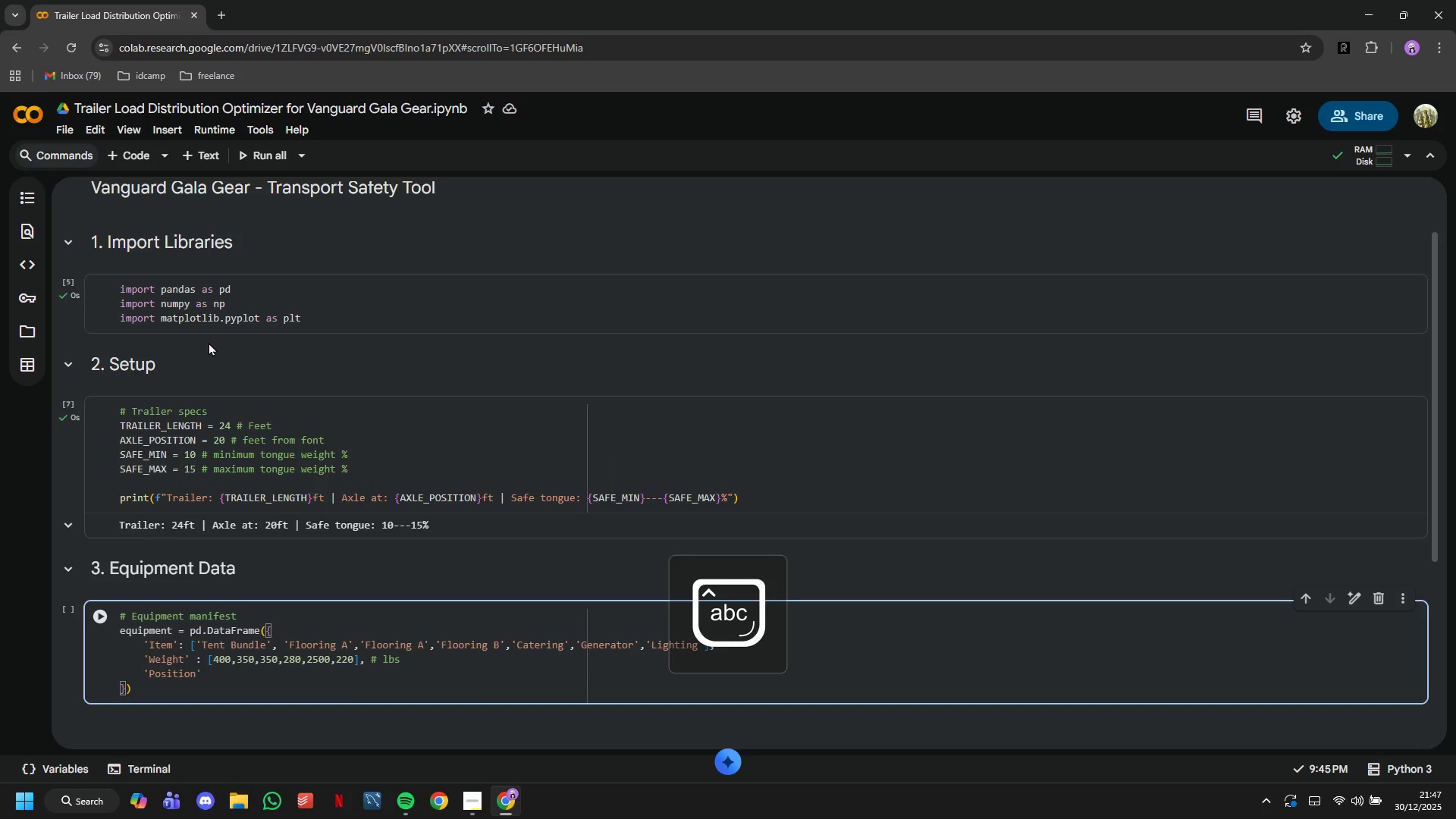 
key(ArrowRight)
 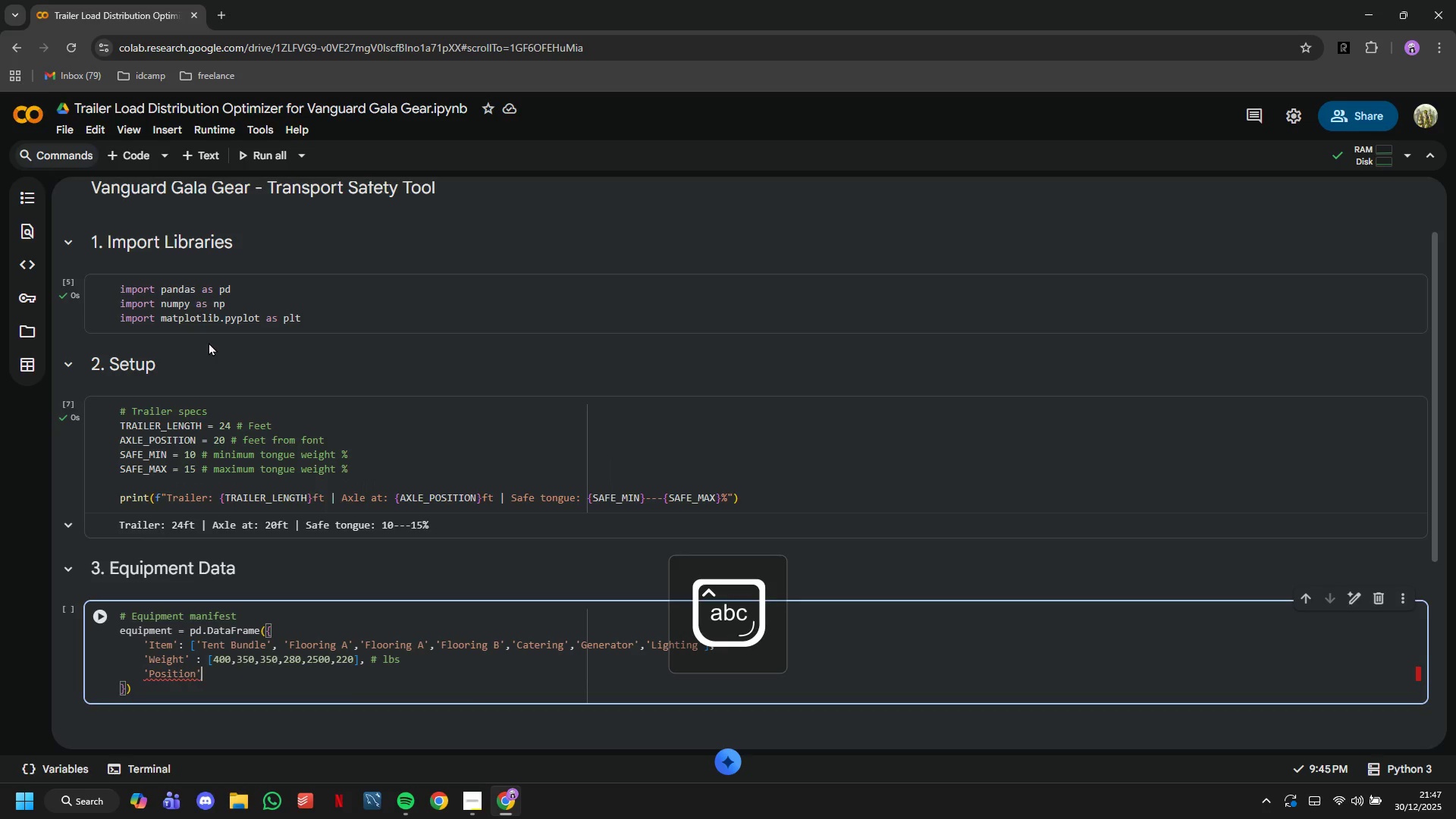 
type( : [6,9,12,15,18,21)
 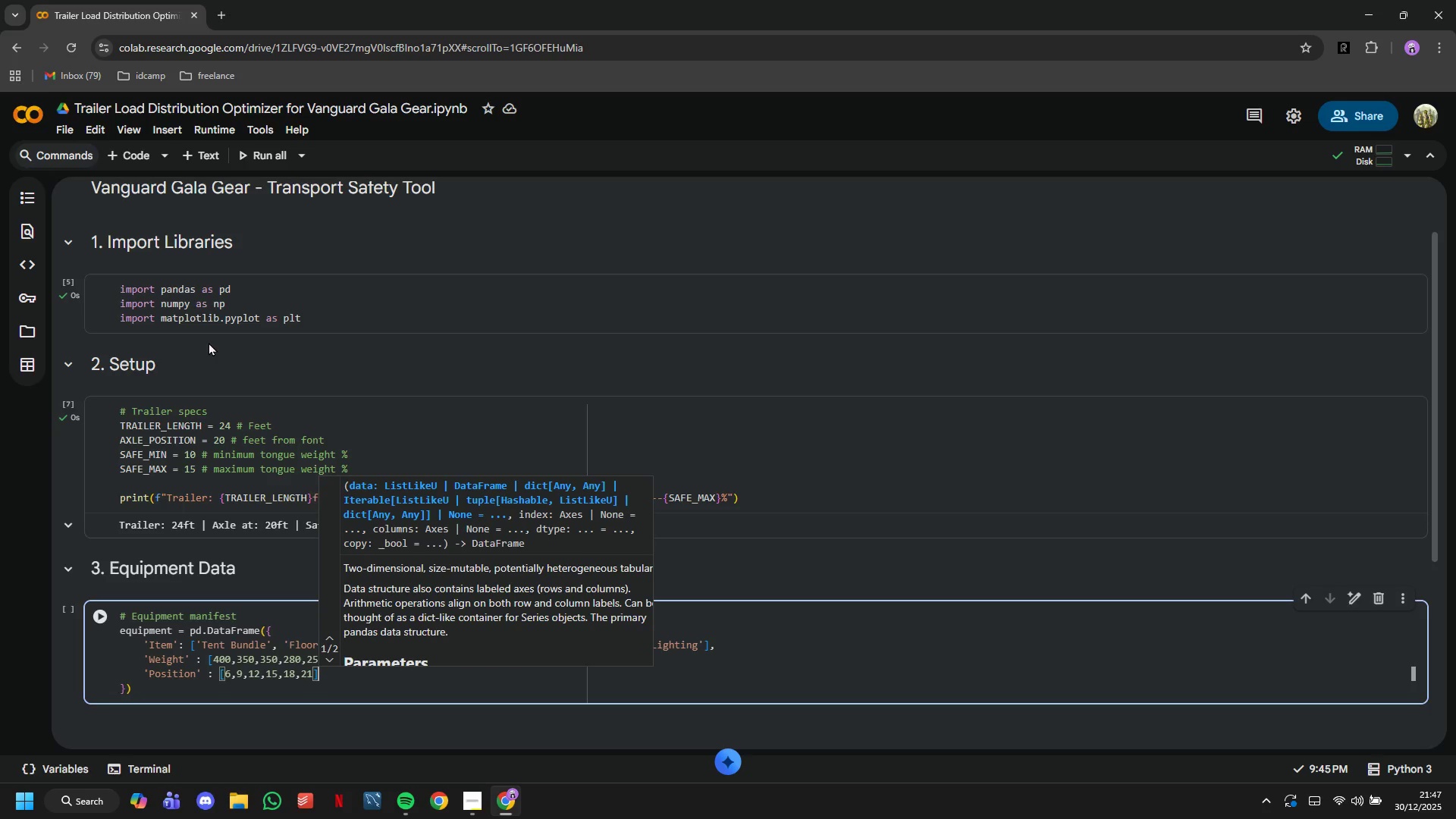 
 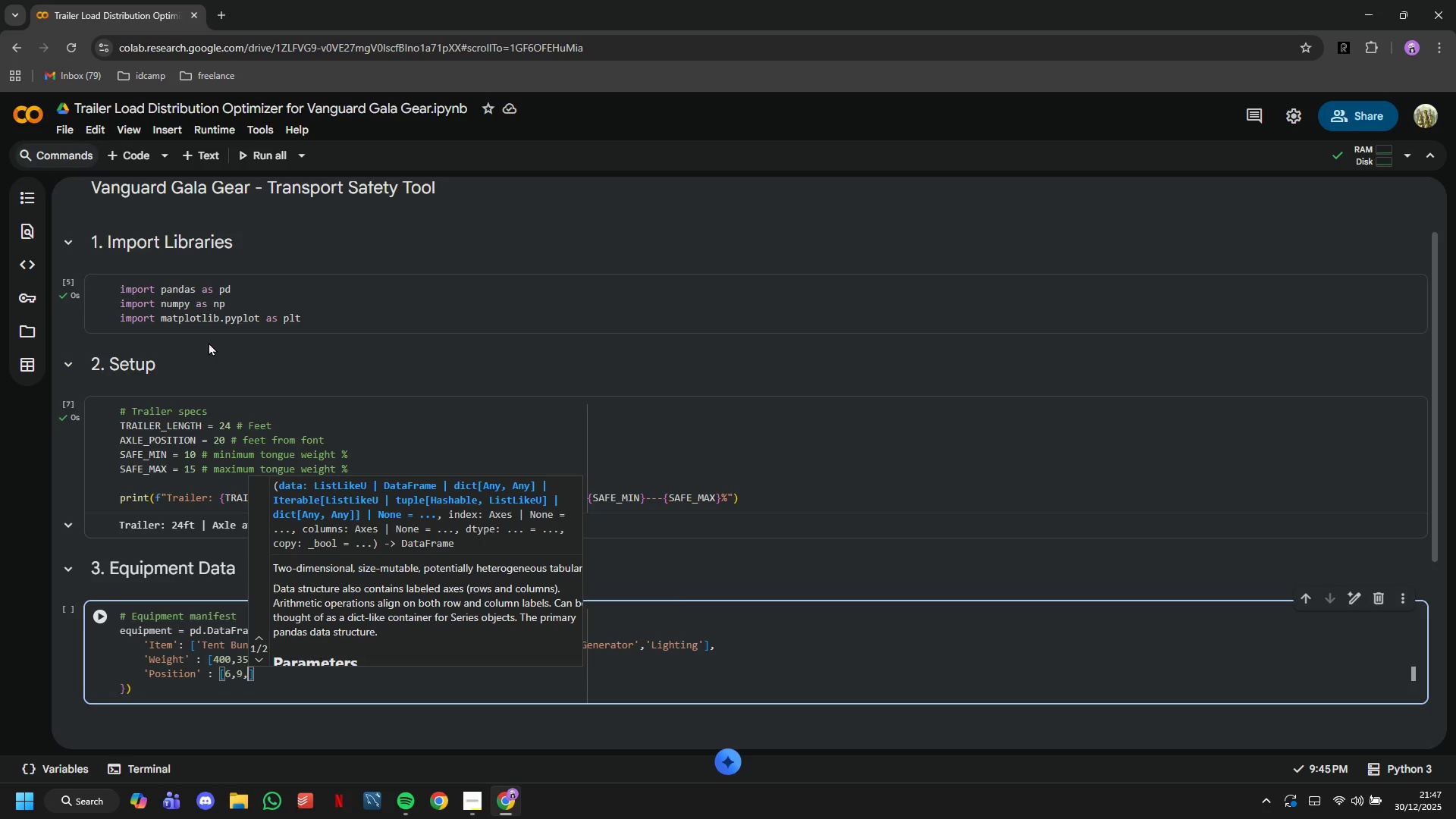 
key(ArrowRight)
 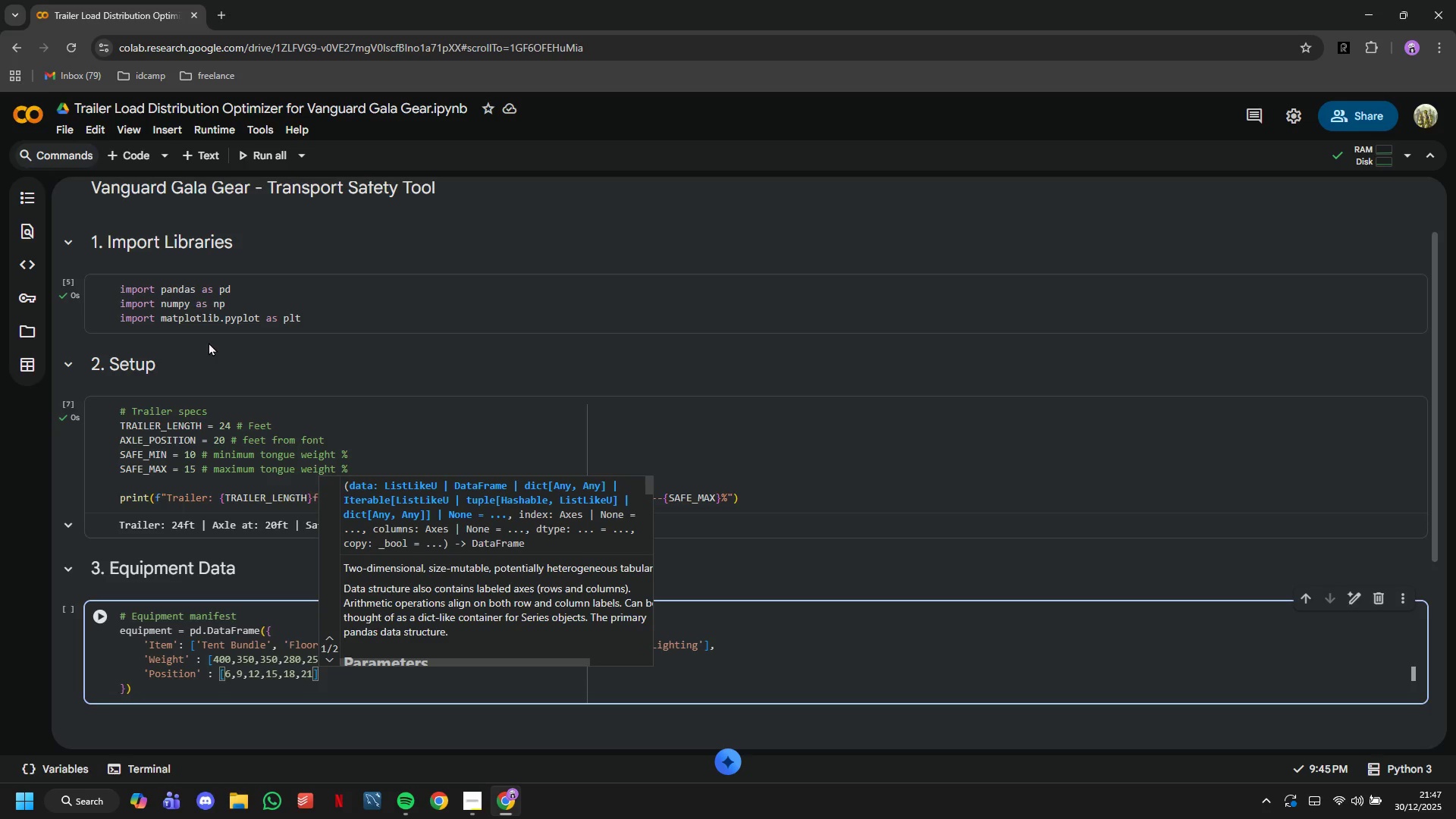 
type( # feet from front)
 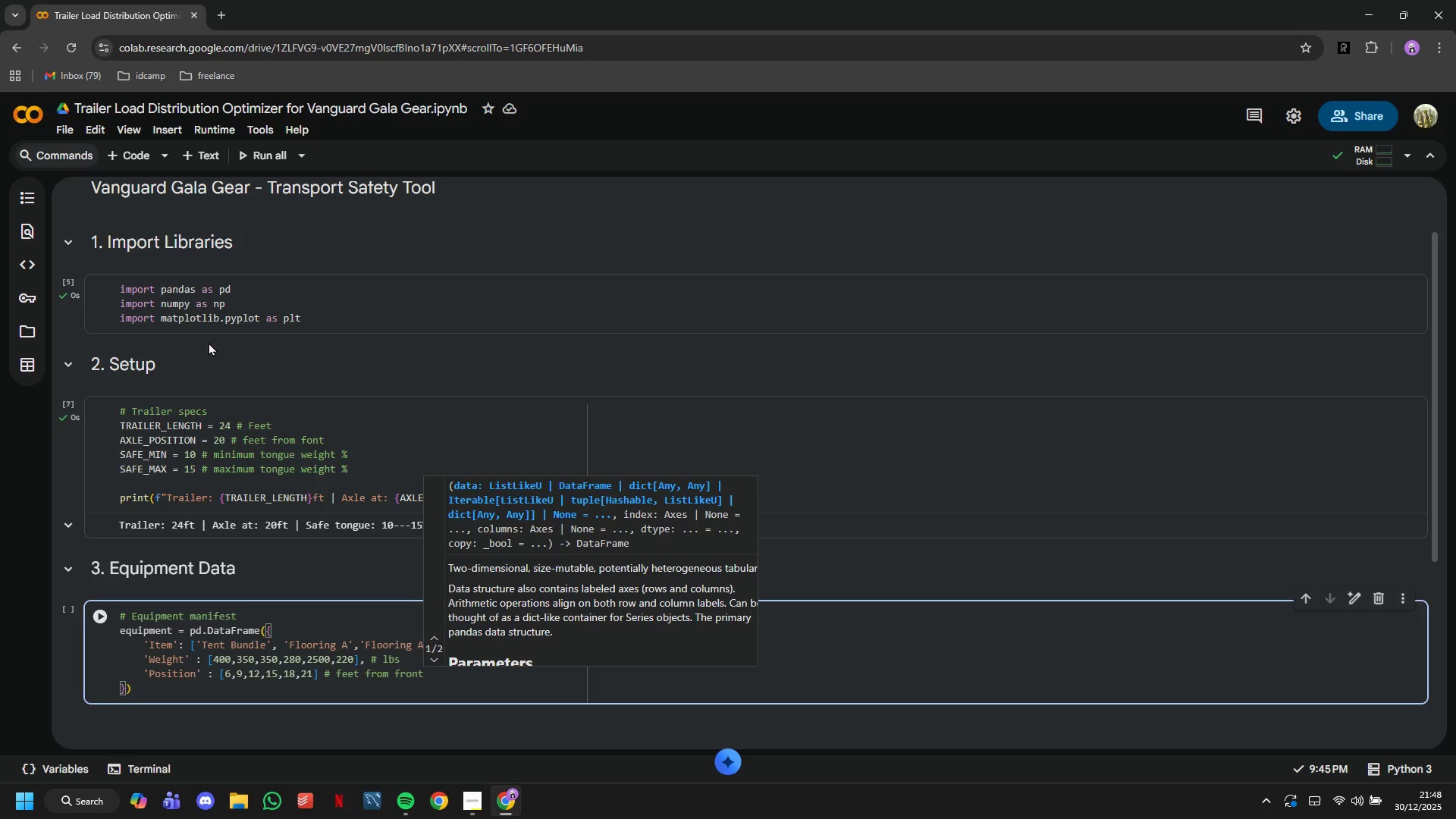 
key(ArrowDown)
 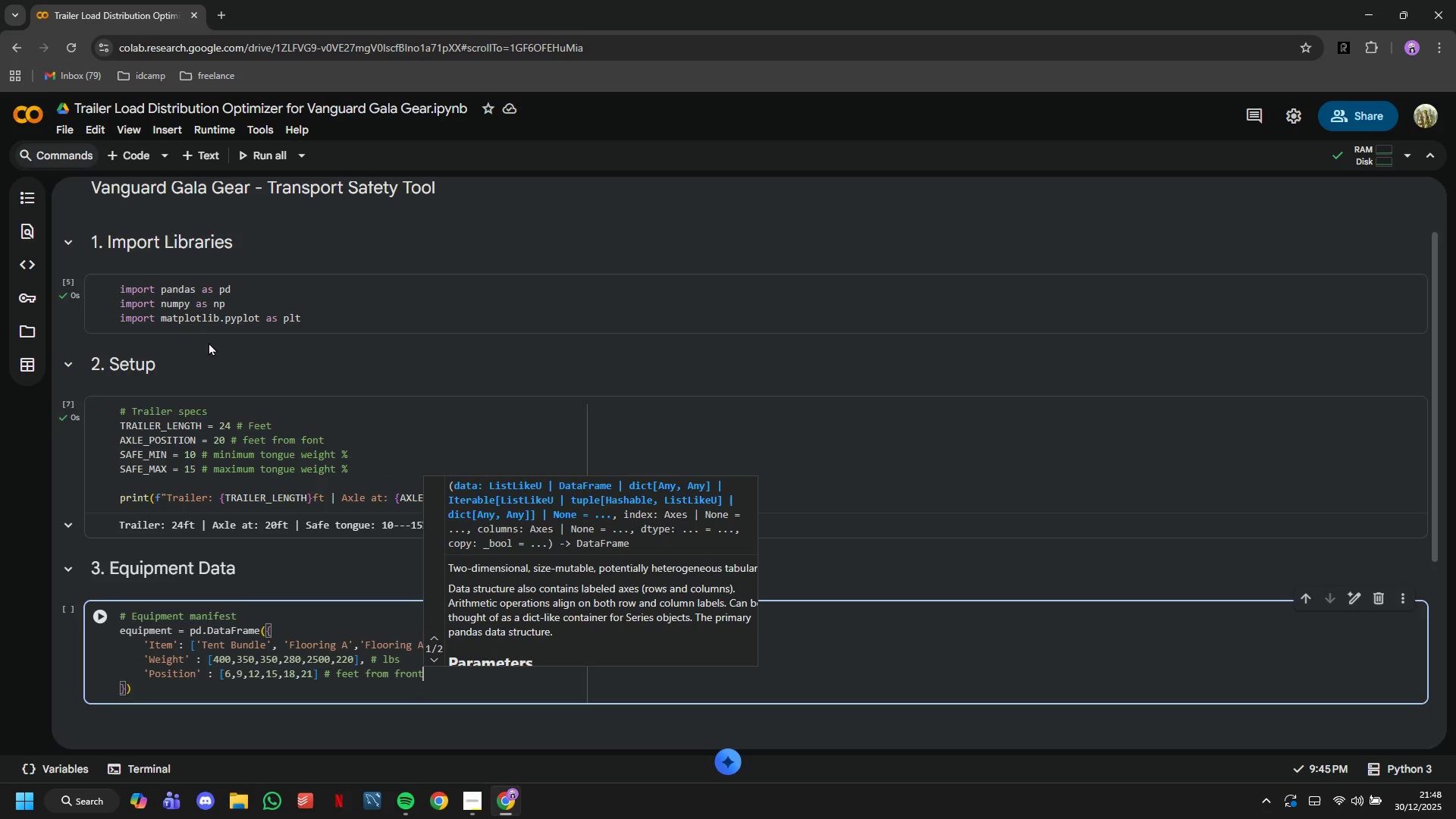 
key(ArrowRight)
 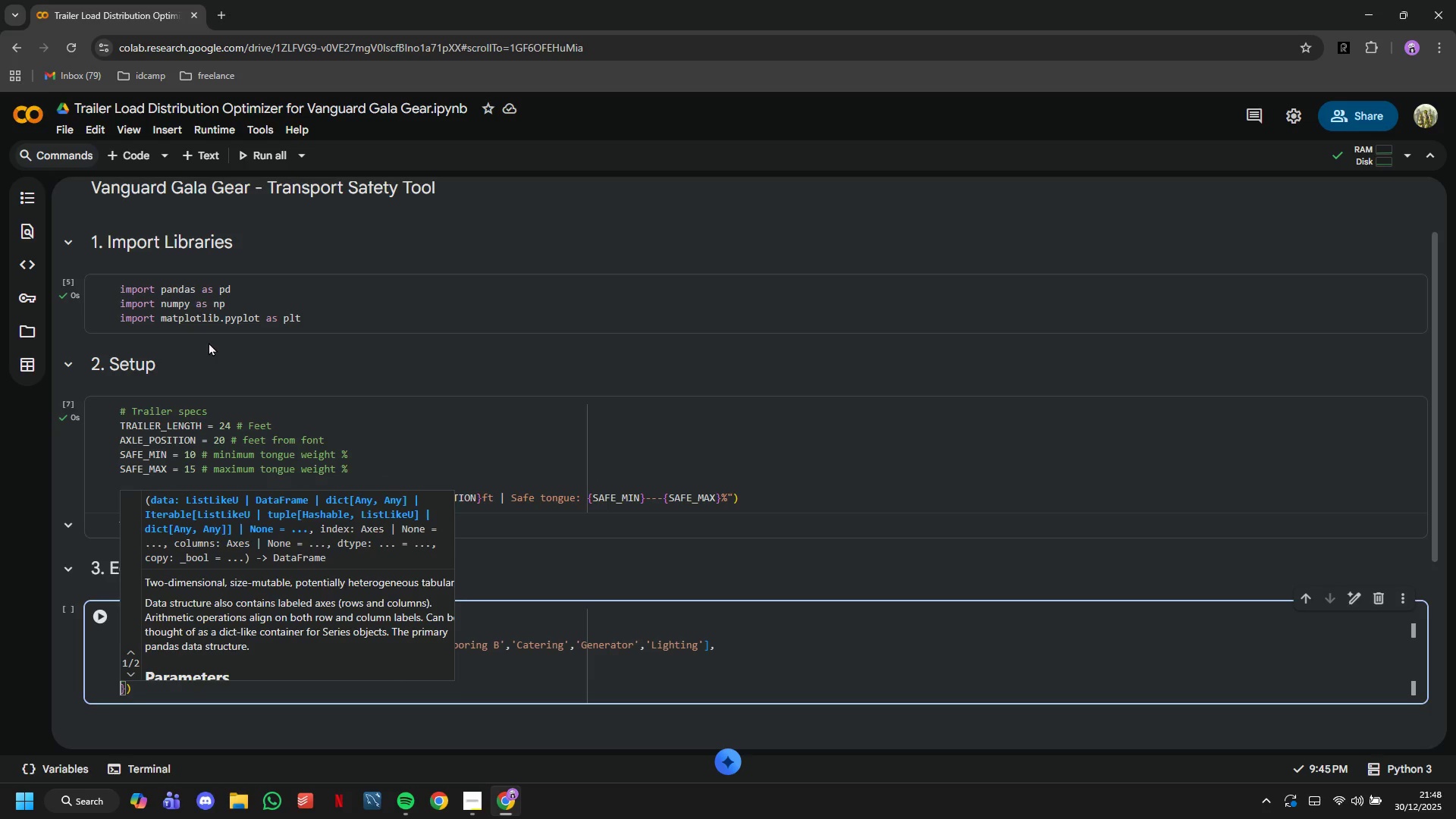 
key(ArrowRight)
 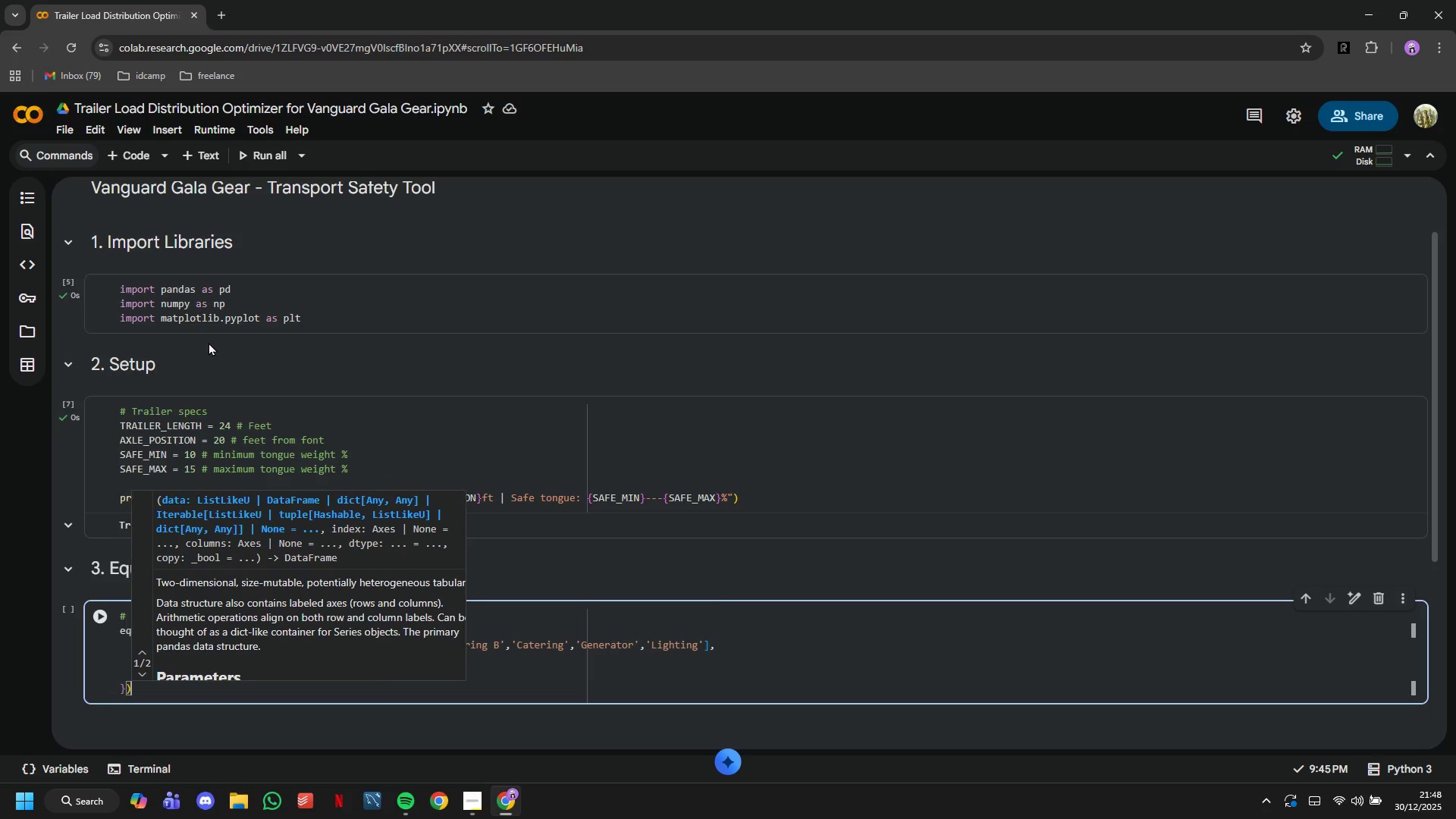 
key(ArrowRight)
 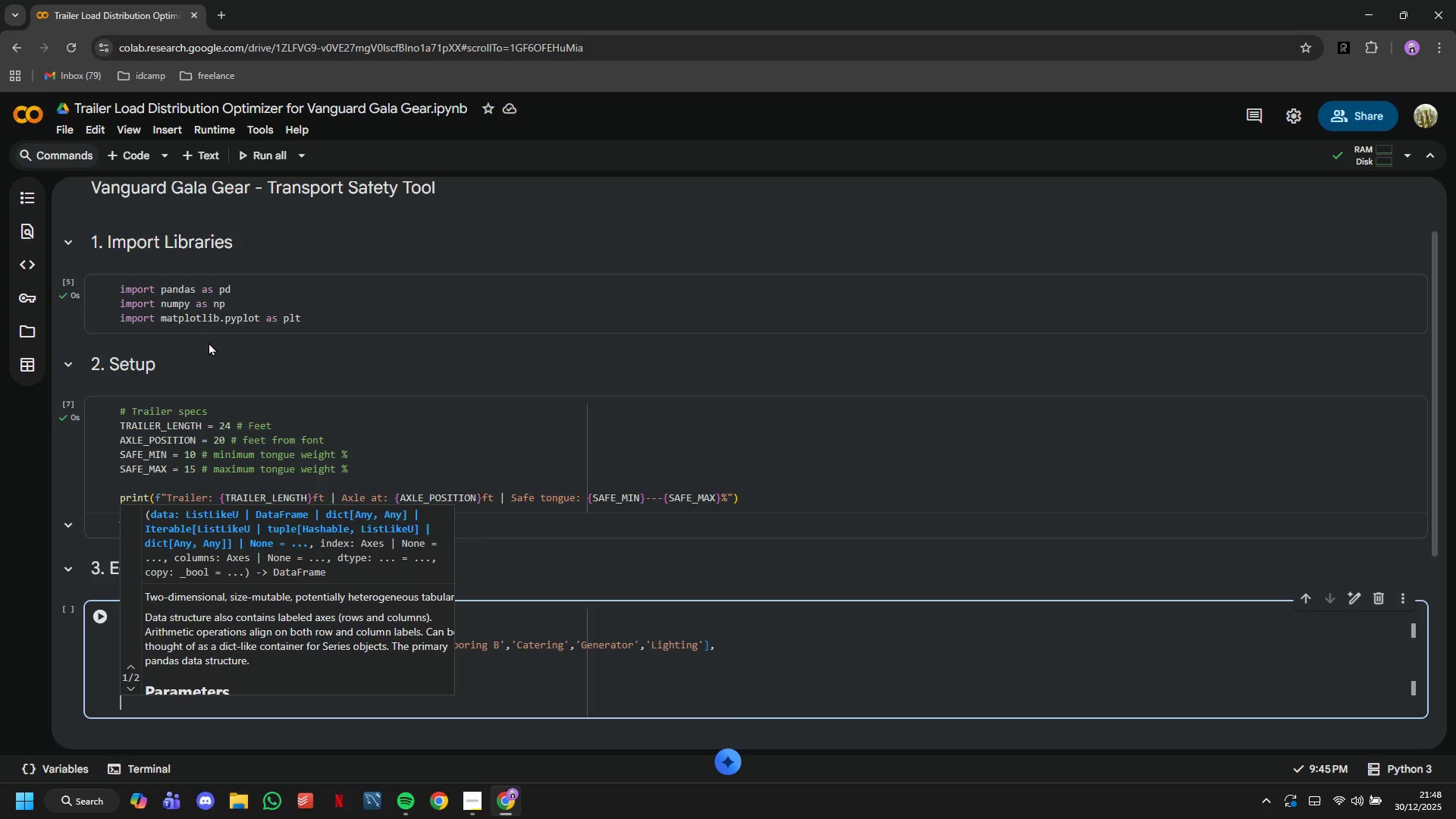 
key(Enter)
 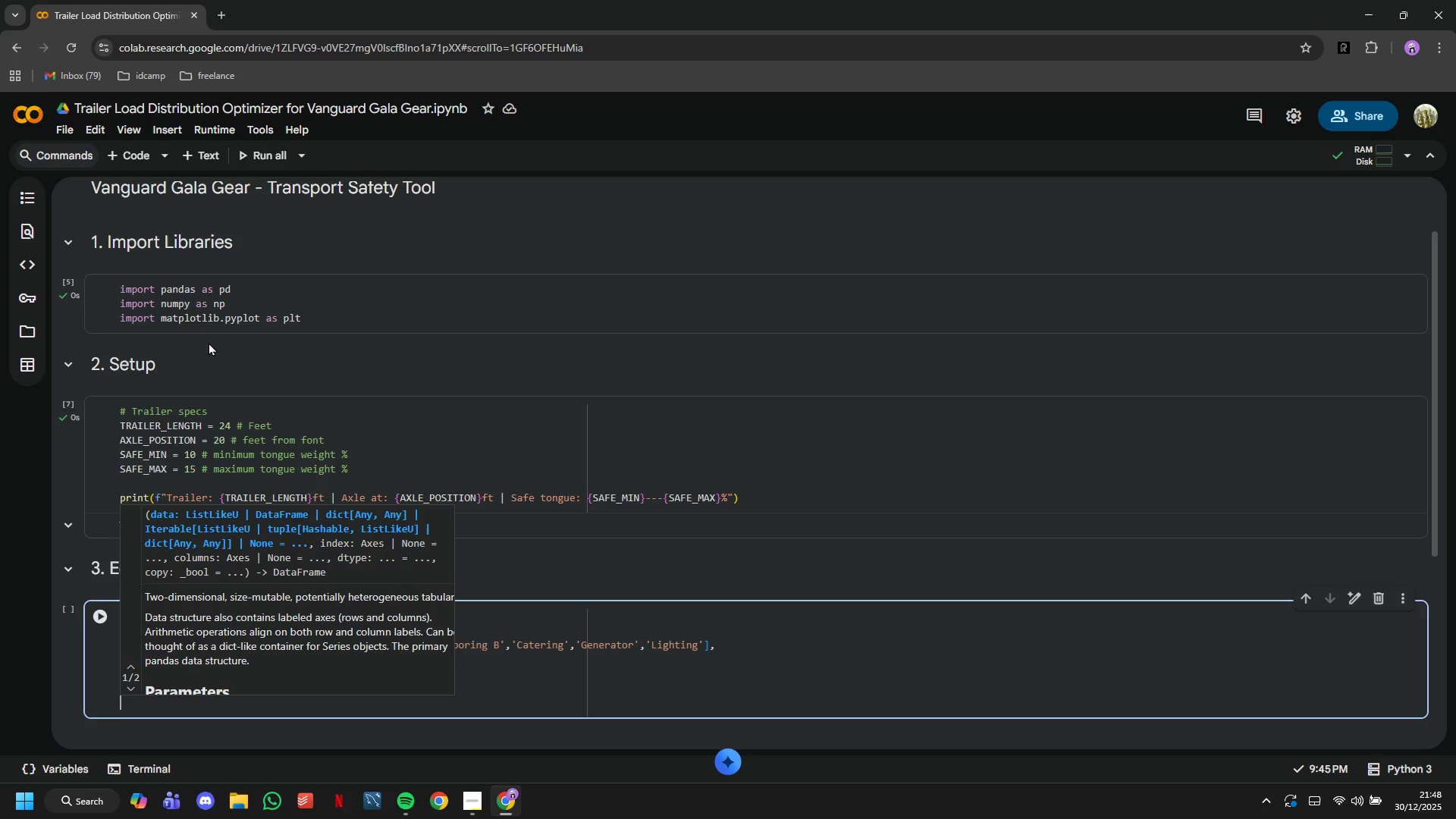 
key(Enter)
 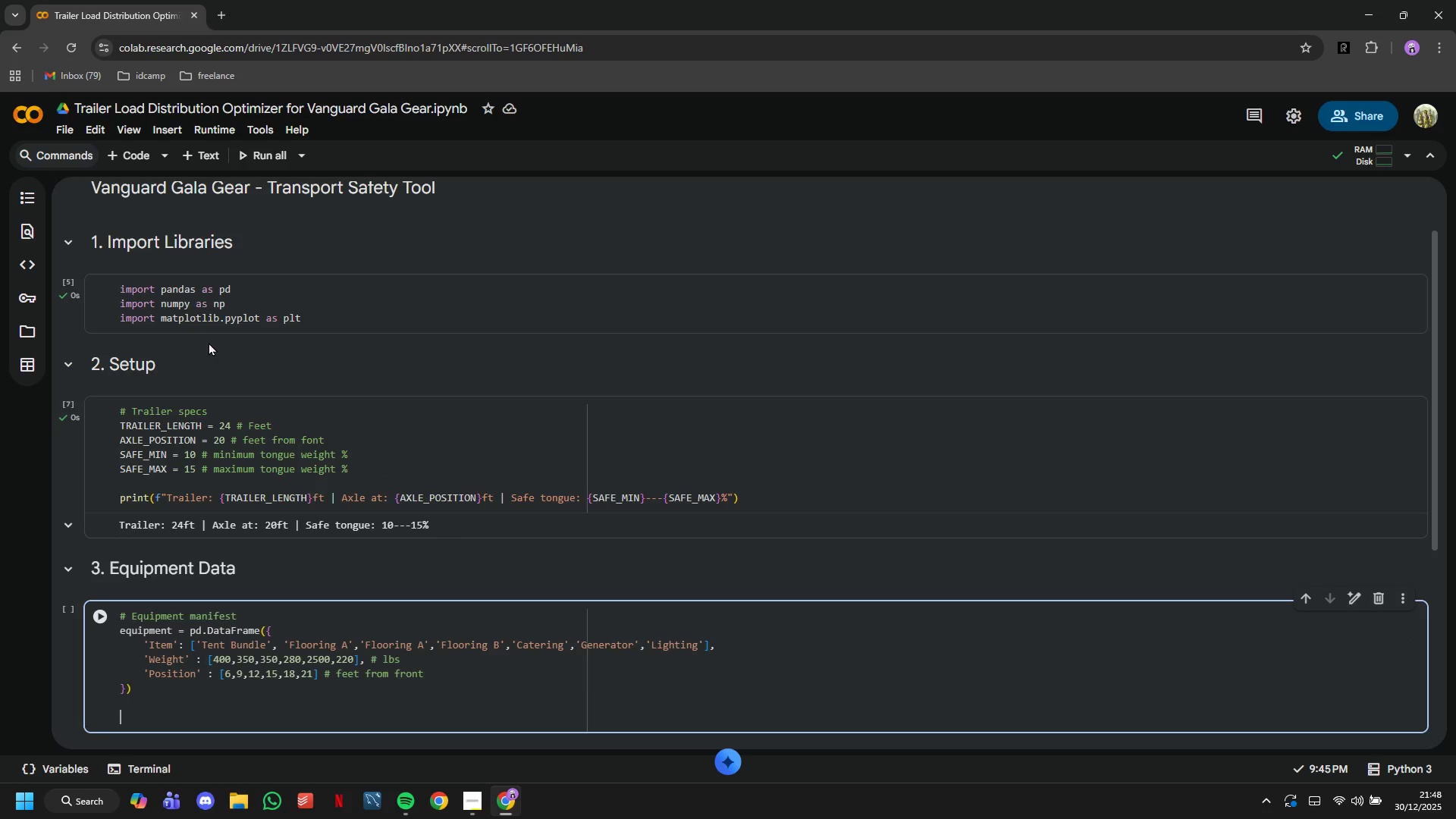 
type(print("Equipmne)
key(Backspace)
key(Backspace)
type(ent Manifest: )
 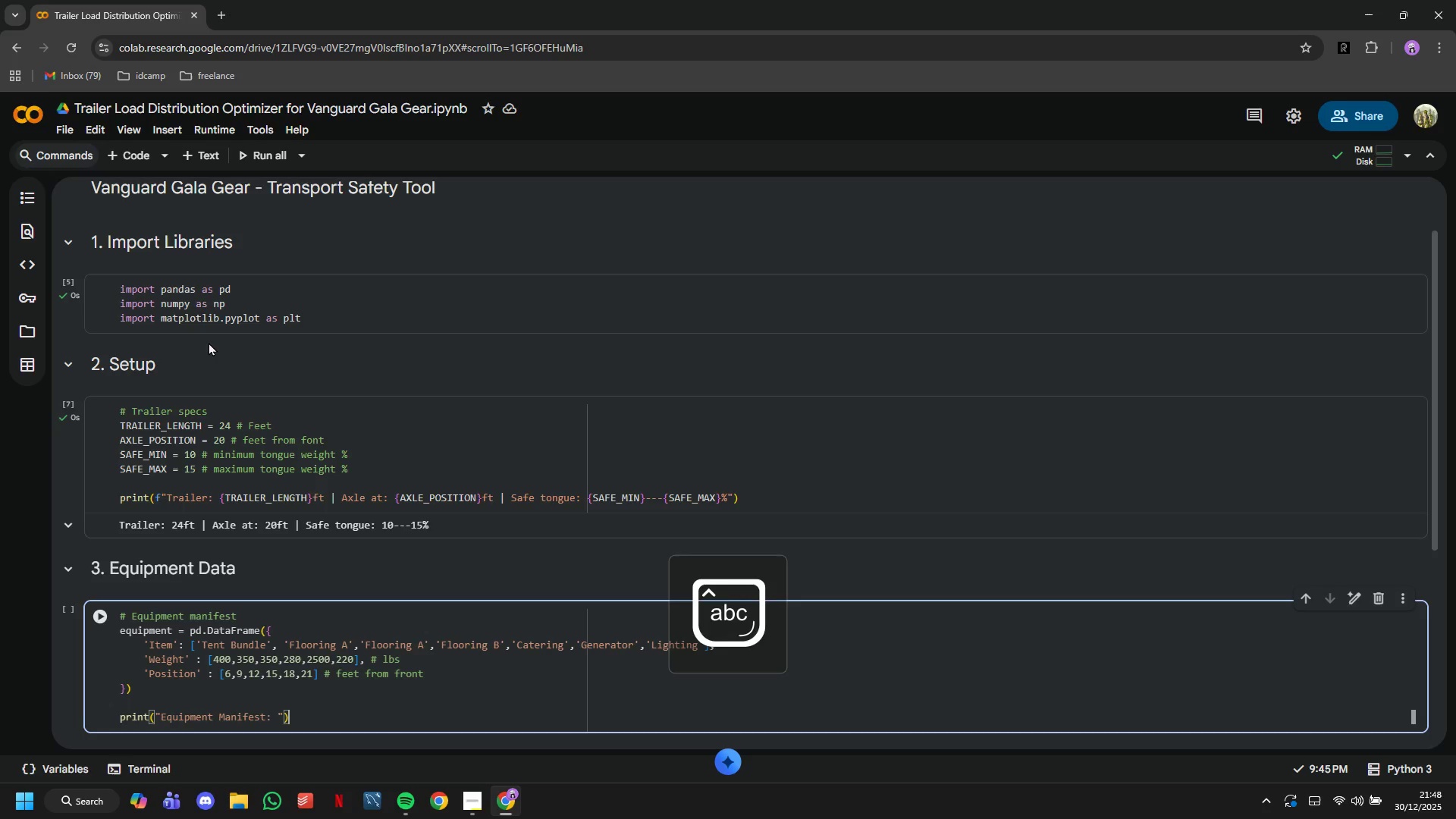 
 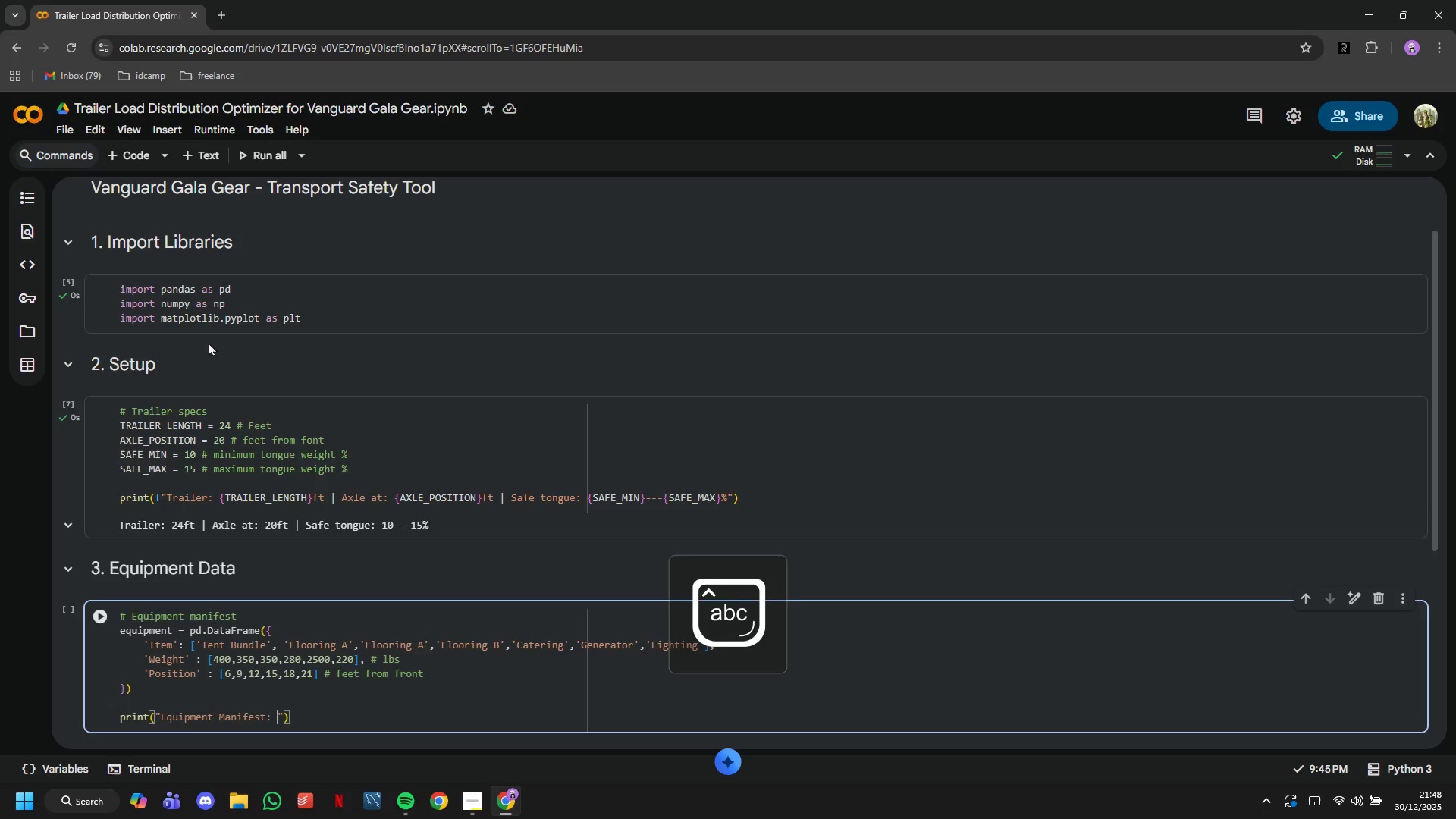 
key(ArrowRight)
 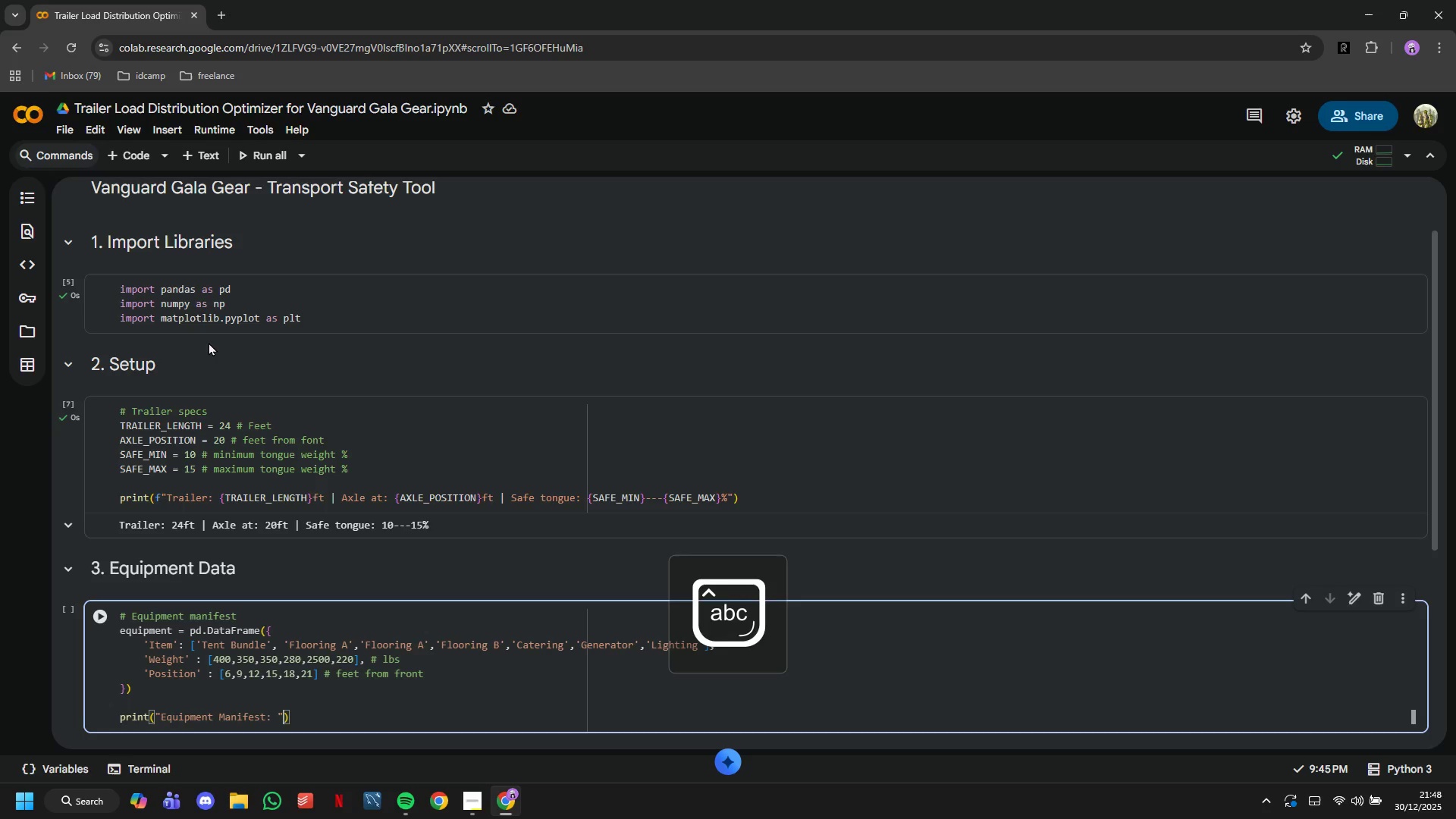 
key(ArrowRight)
 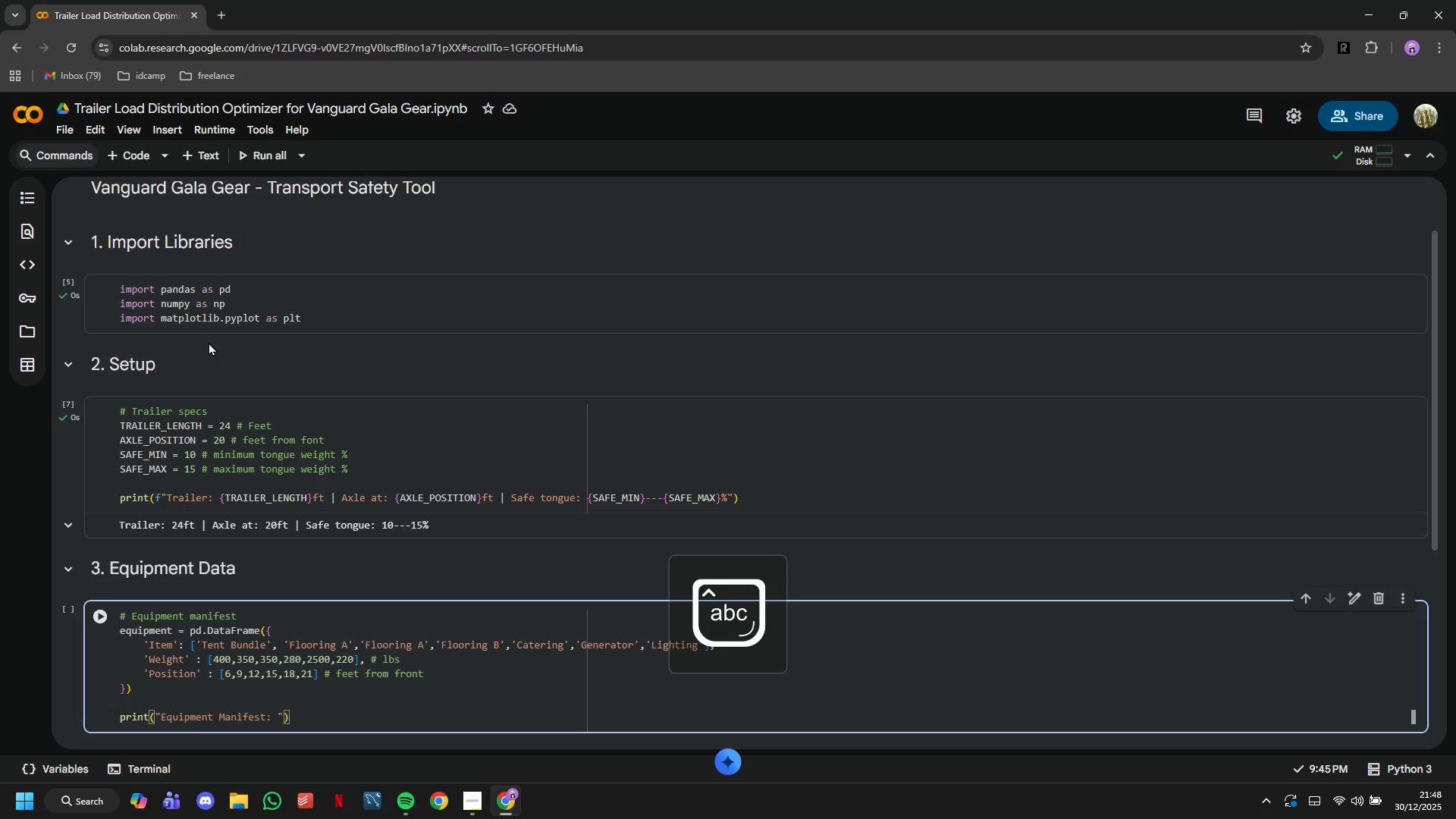 
key(Enter)
 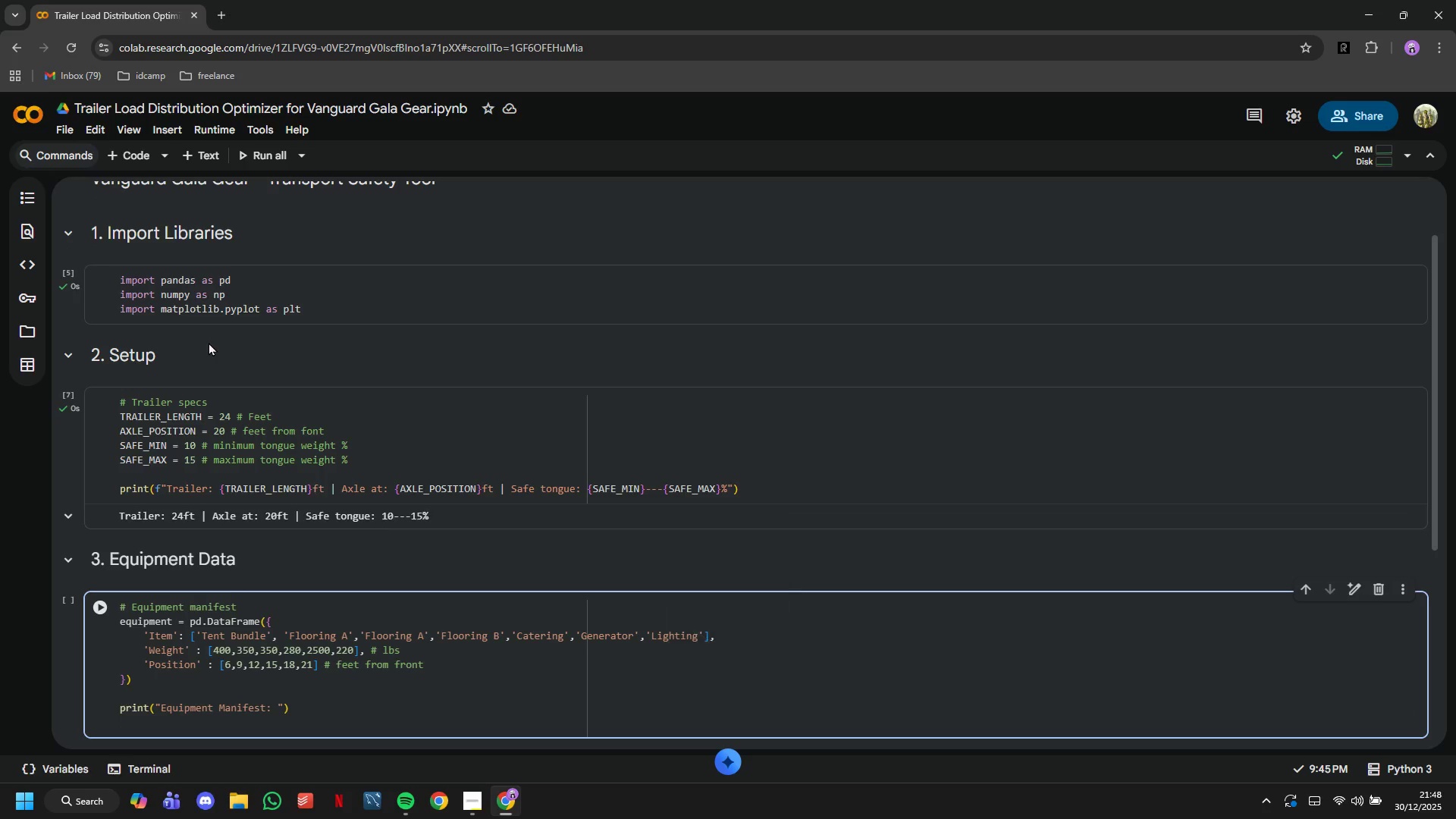 
type(equipment)
 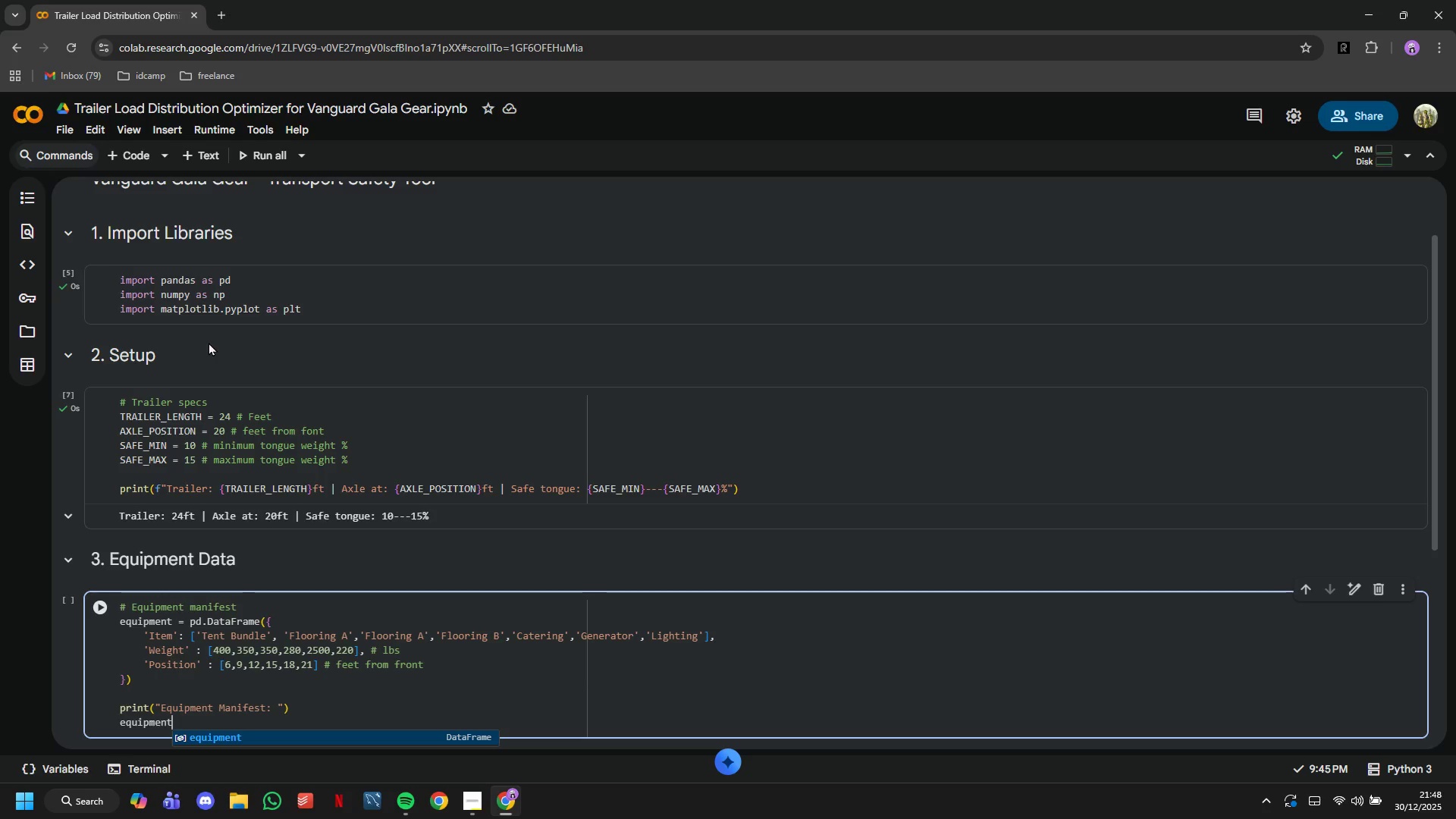 
left_click([104, 610])
 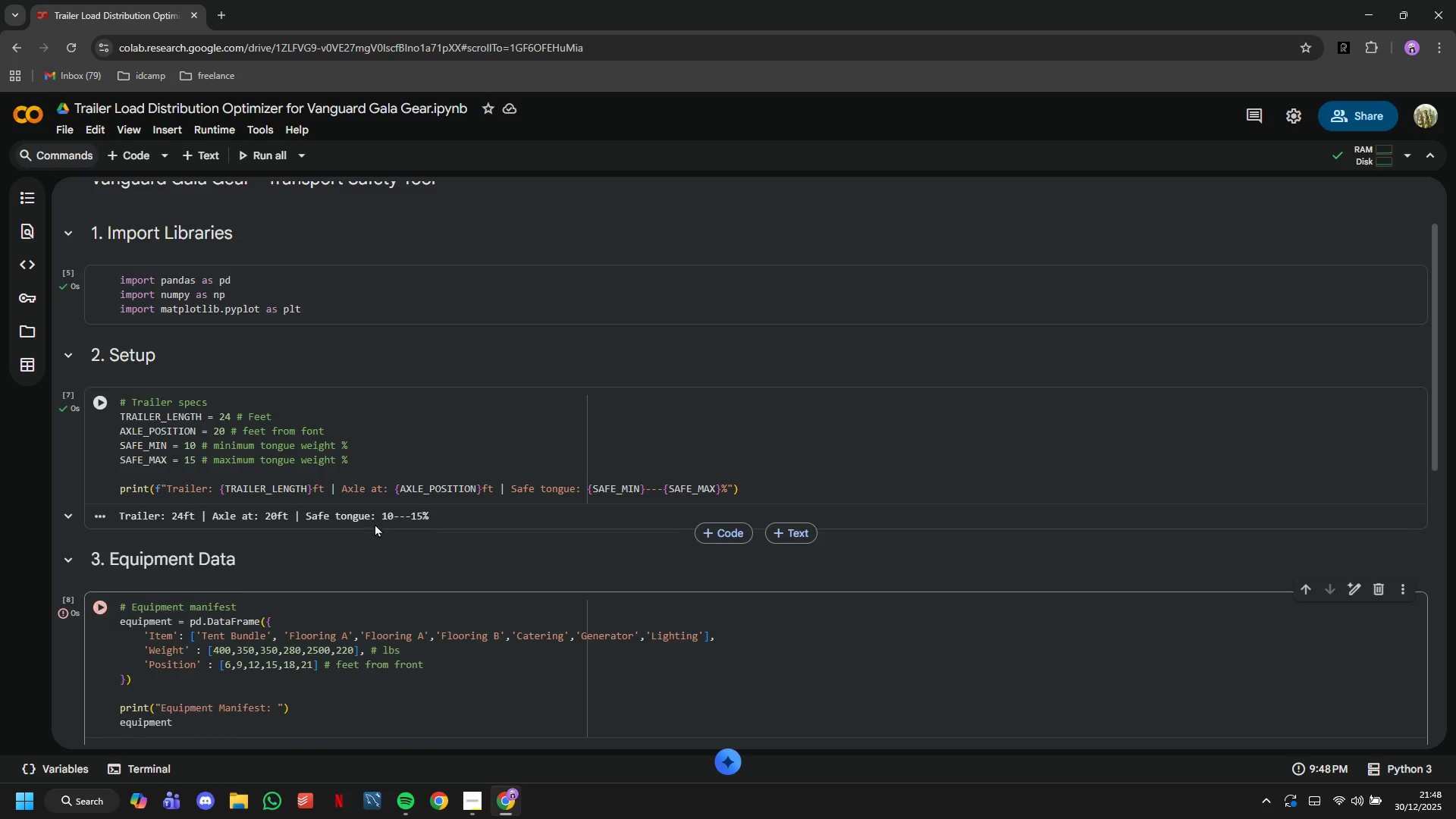 
scroll: coordinate [375, 523], scroll_direction: down, amount: 5.0
 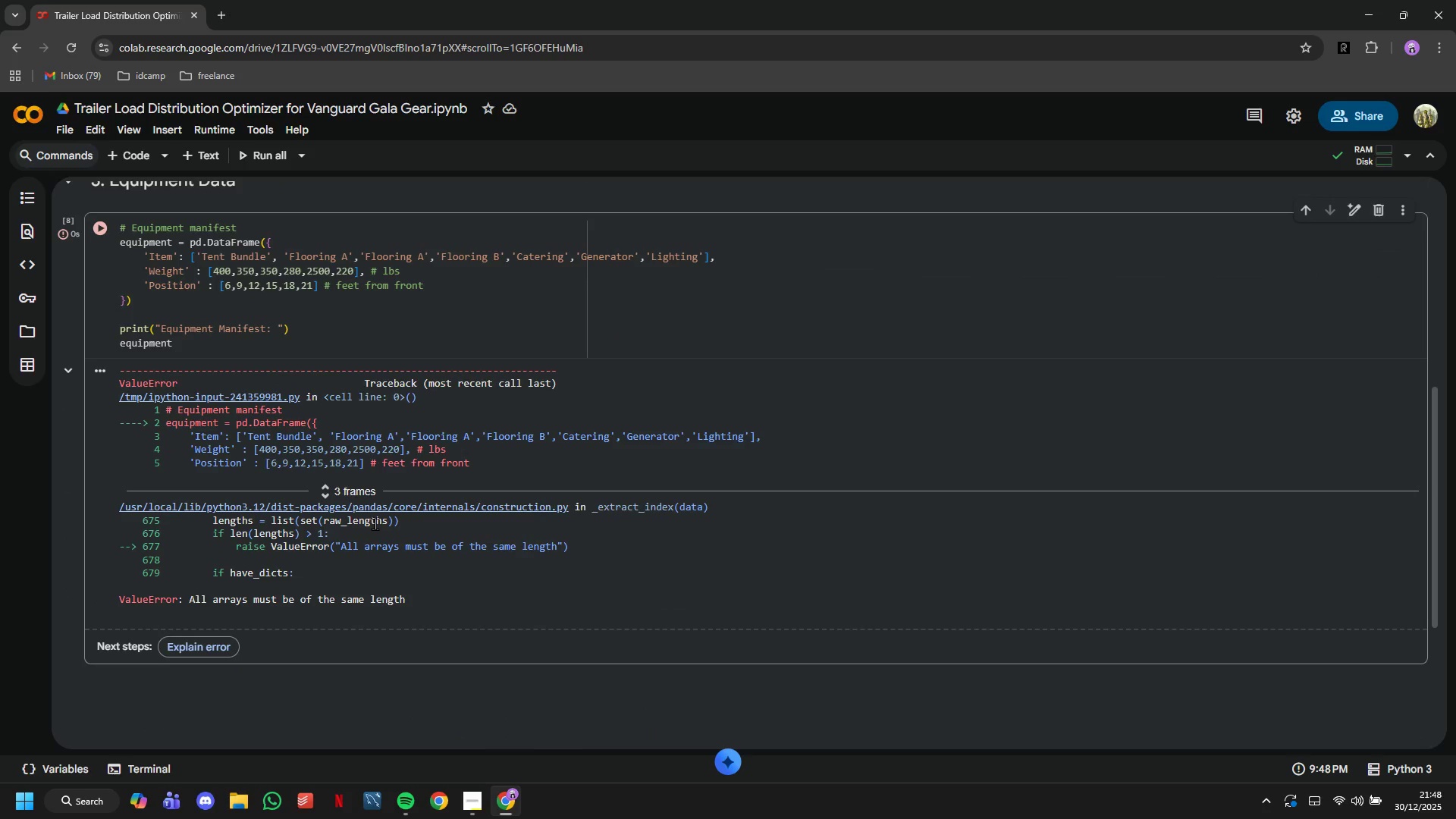 
scroll: coordinate [375, 523], scroll_direction: up, amount: 1.0
 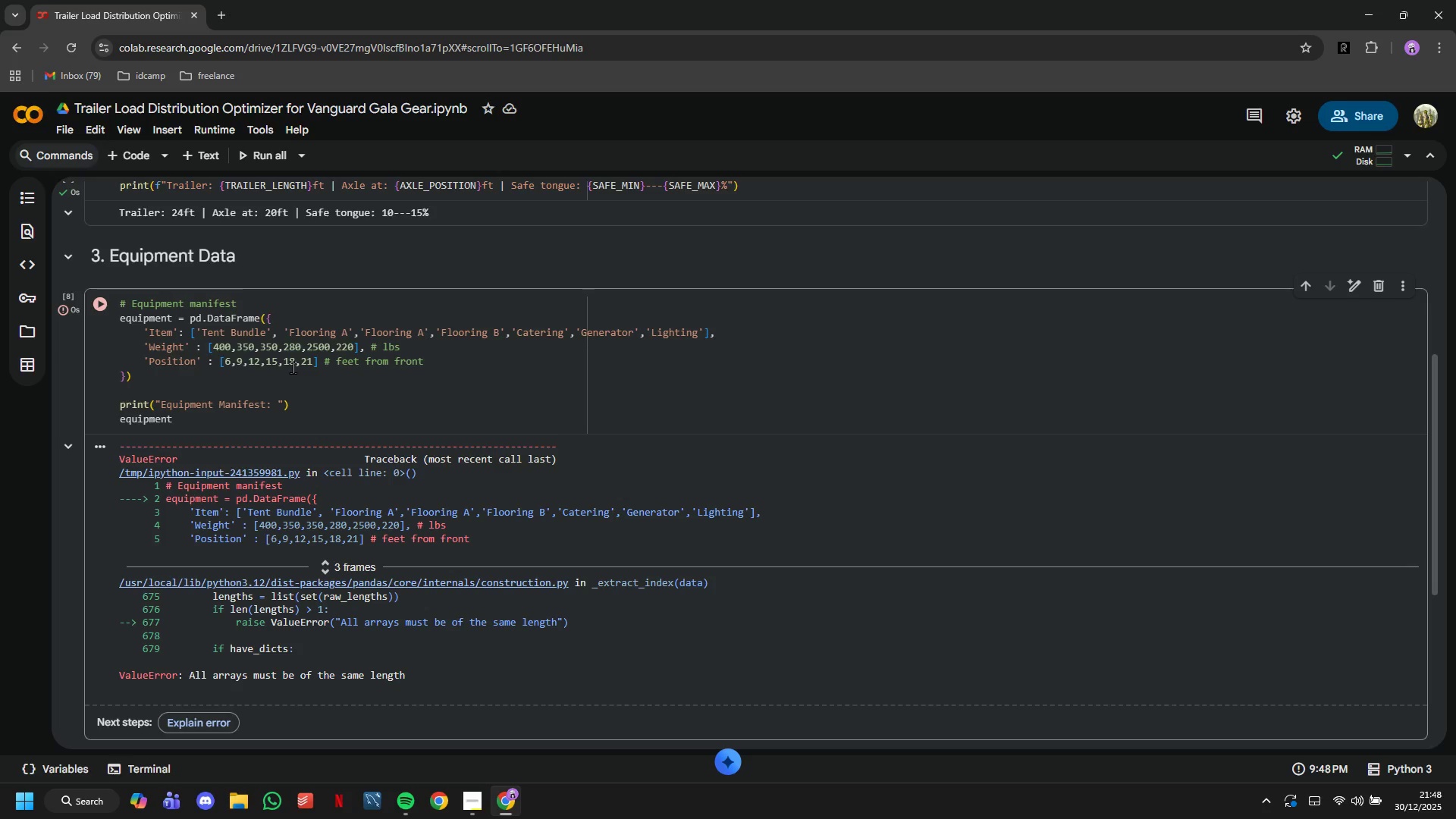 
wait(15.76)
 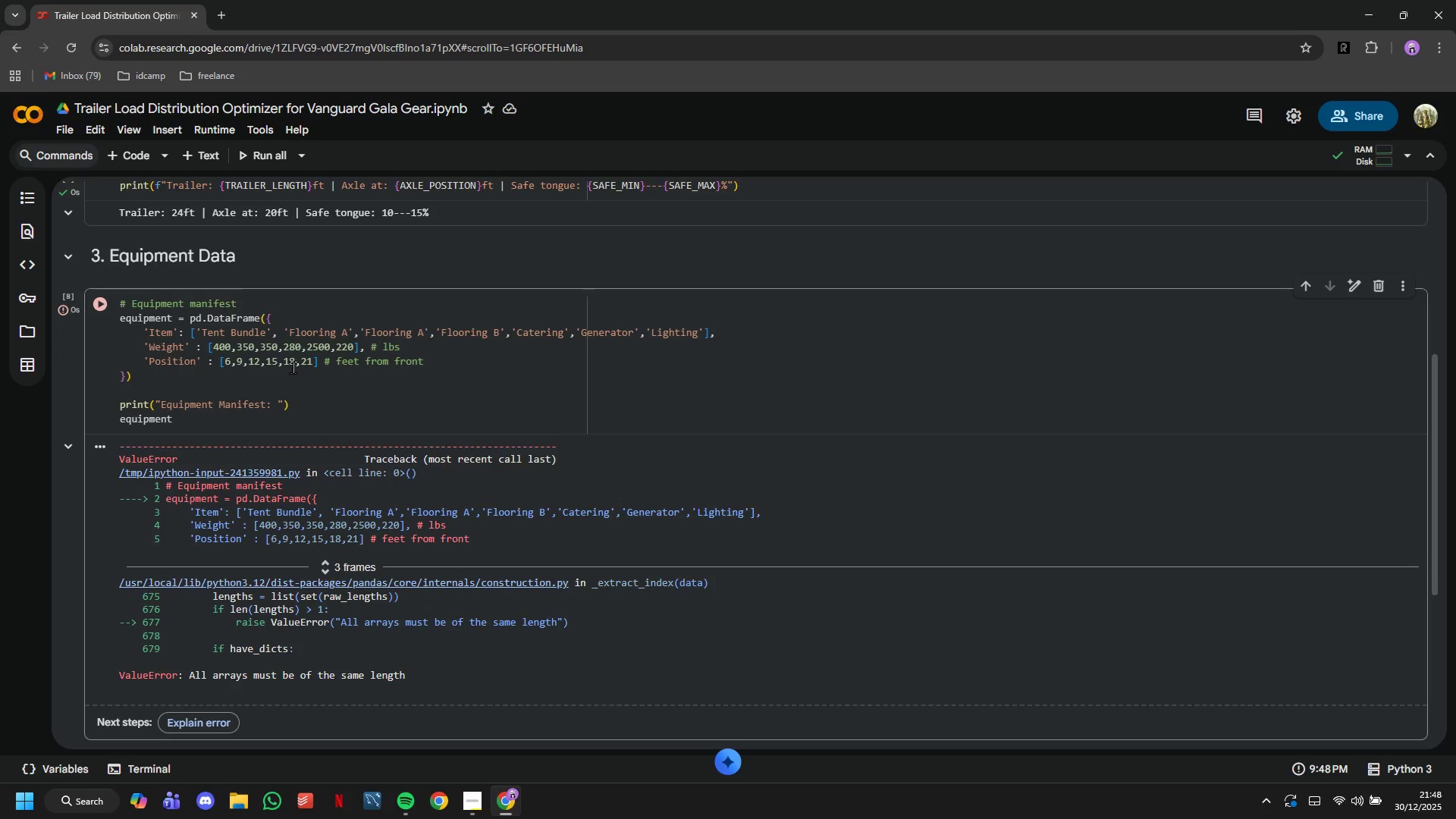 
scroll: coordinate [362, 359], scroll_direction: down, amount: 2.0
 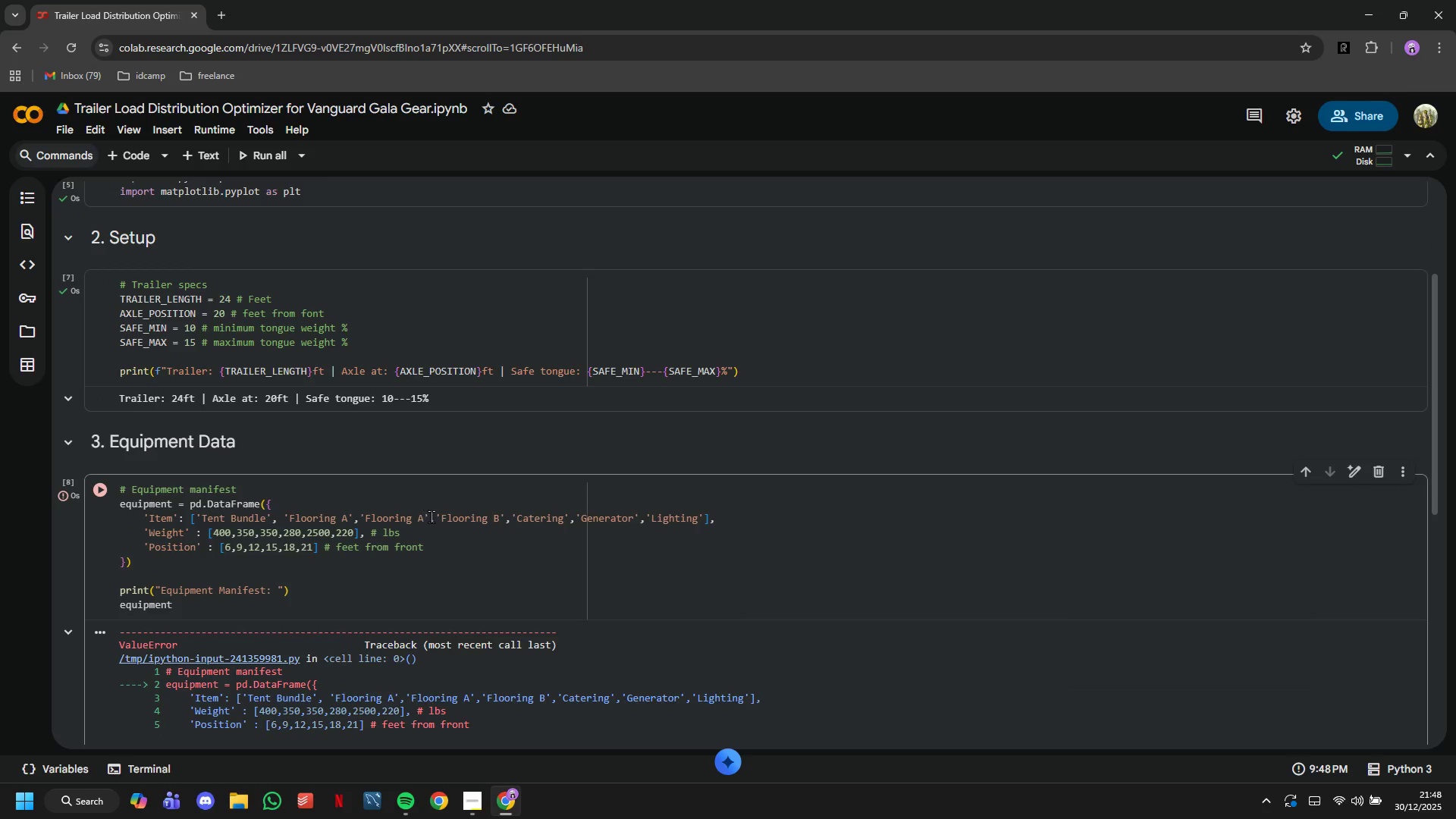 
left_click_drag(start_coordinate=[438, 518], to_coordinate=[360, 515])
 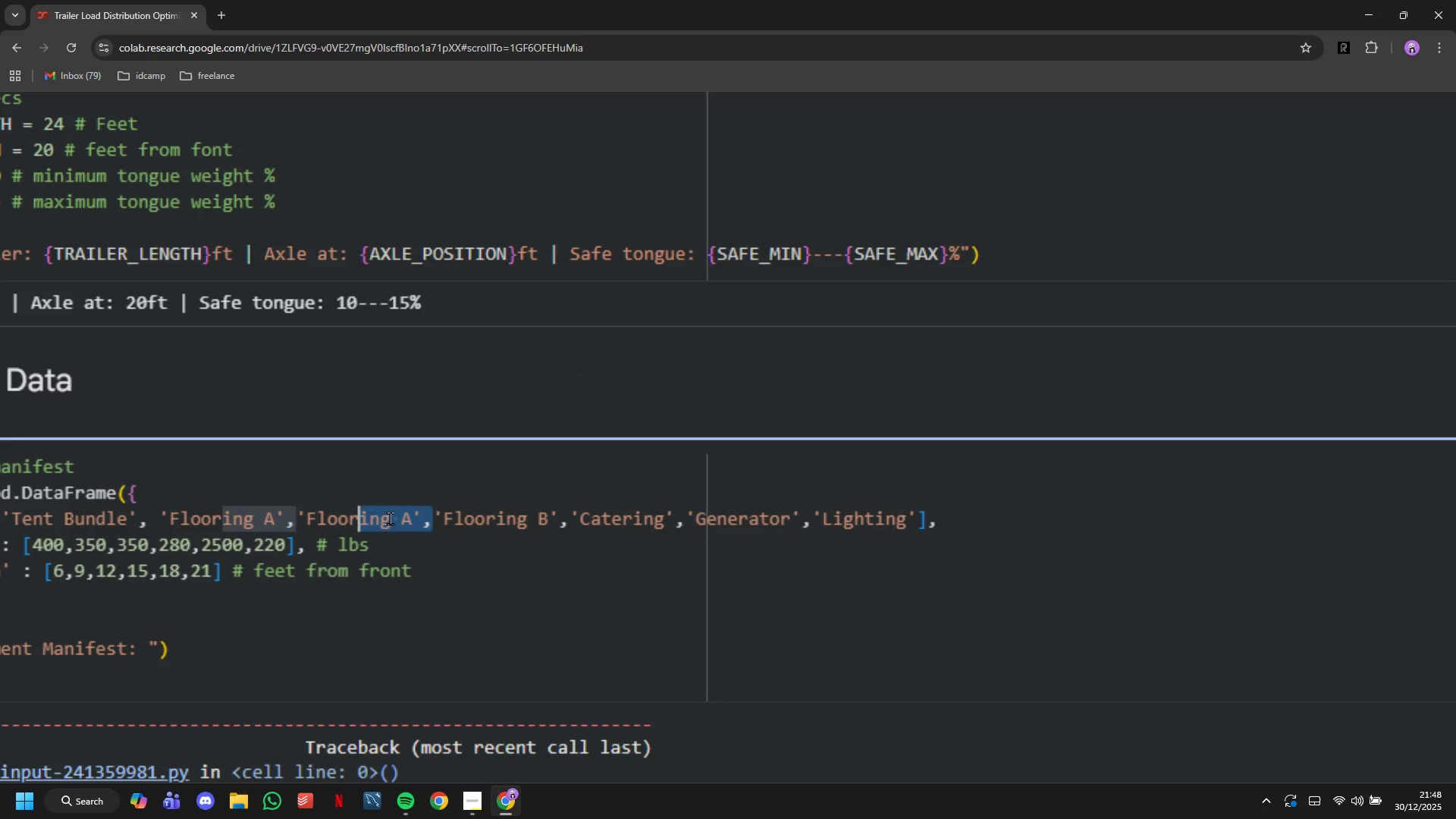 
left_click([390, 518])
 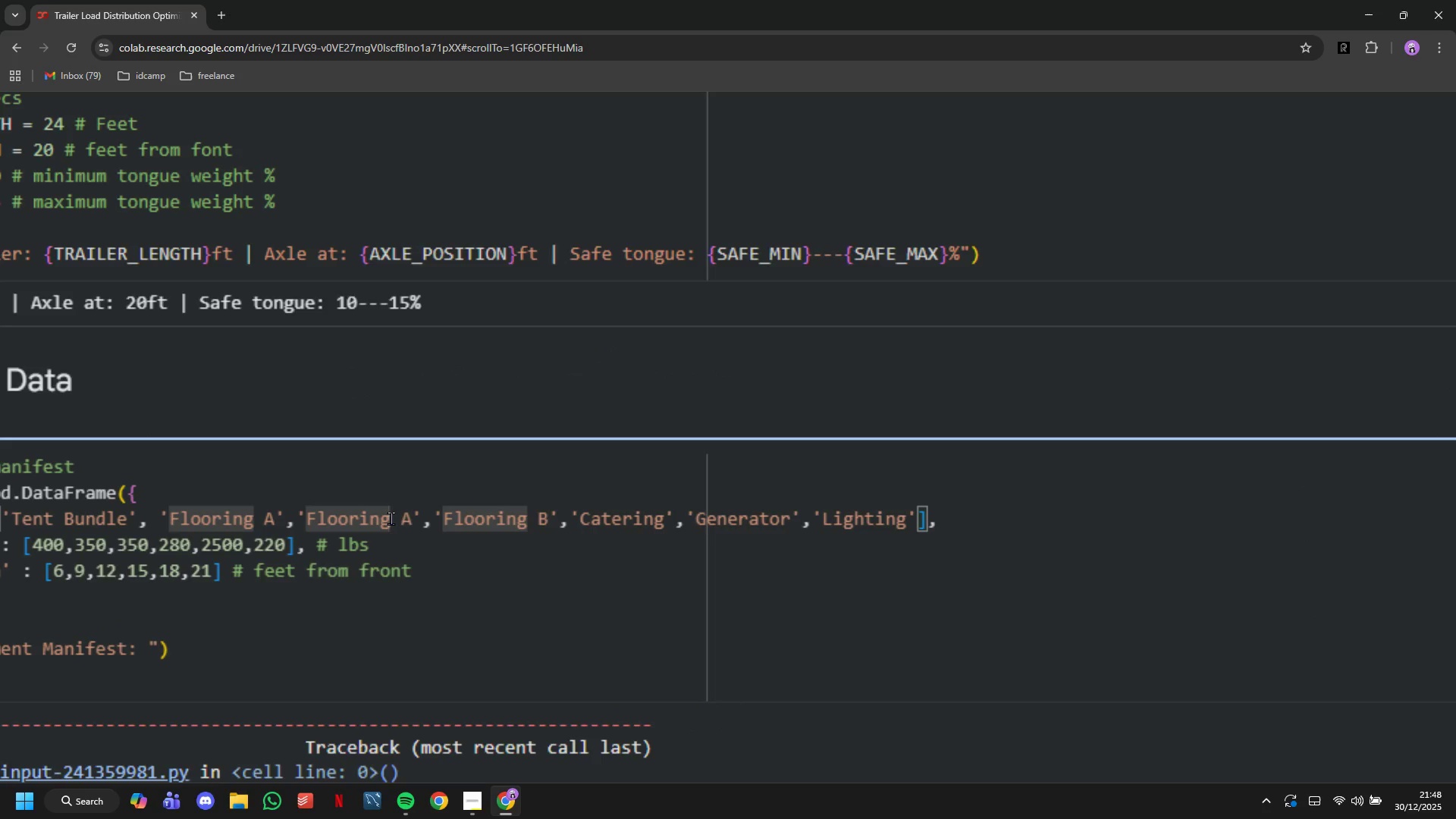 
hold_key(key=ControlLeft, duration=0.81)
hold_key(key=ShiftLeft, duration=0.64)
scroll: coordinate [392, 518], scroll_direction: down, amount: 1.0
 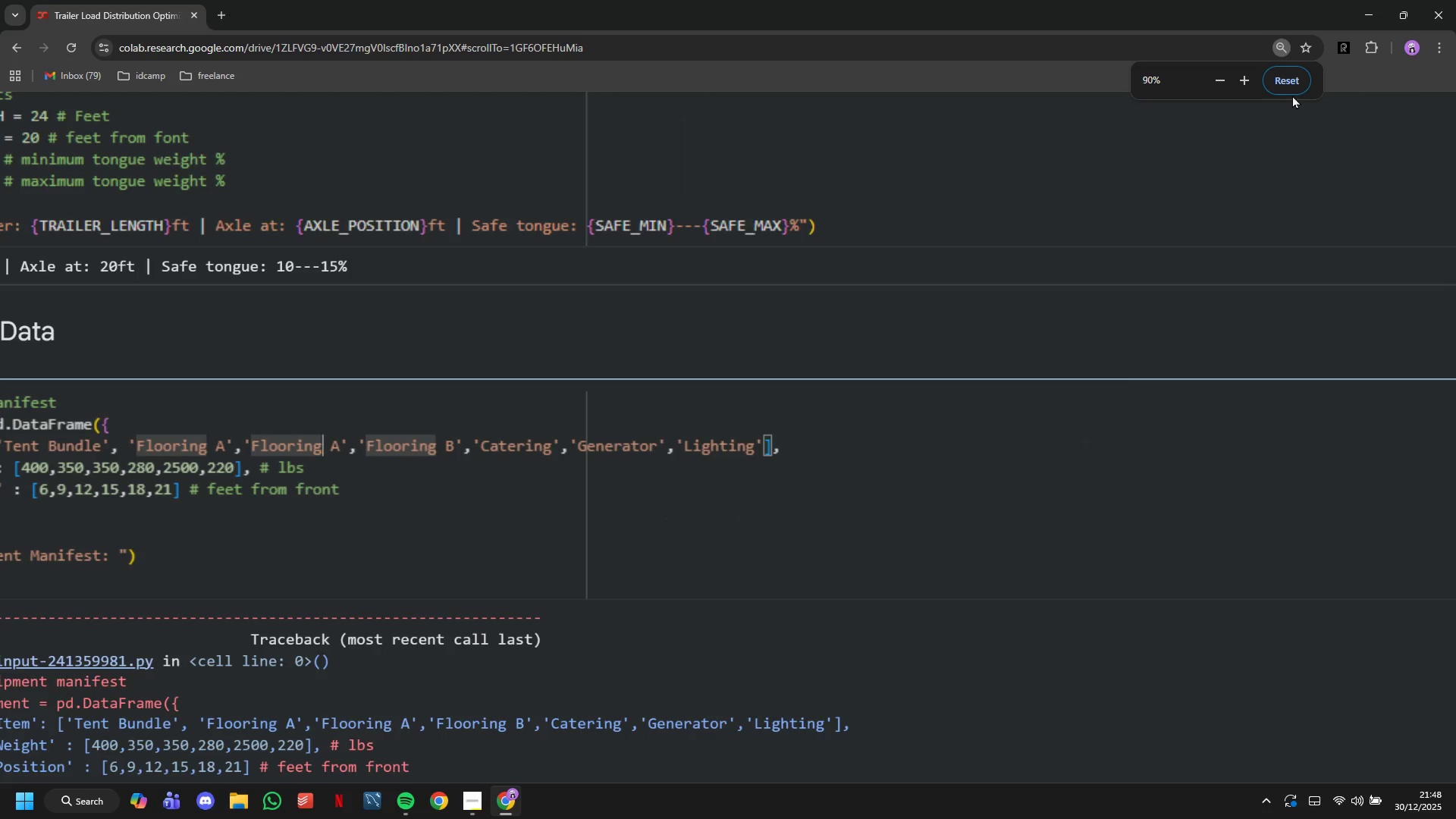 
left_click([1288, 85])
 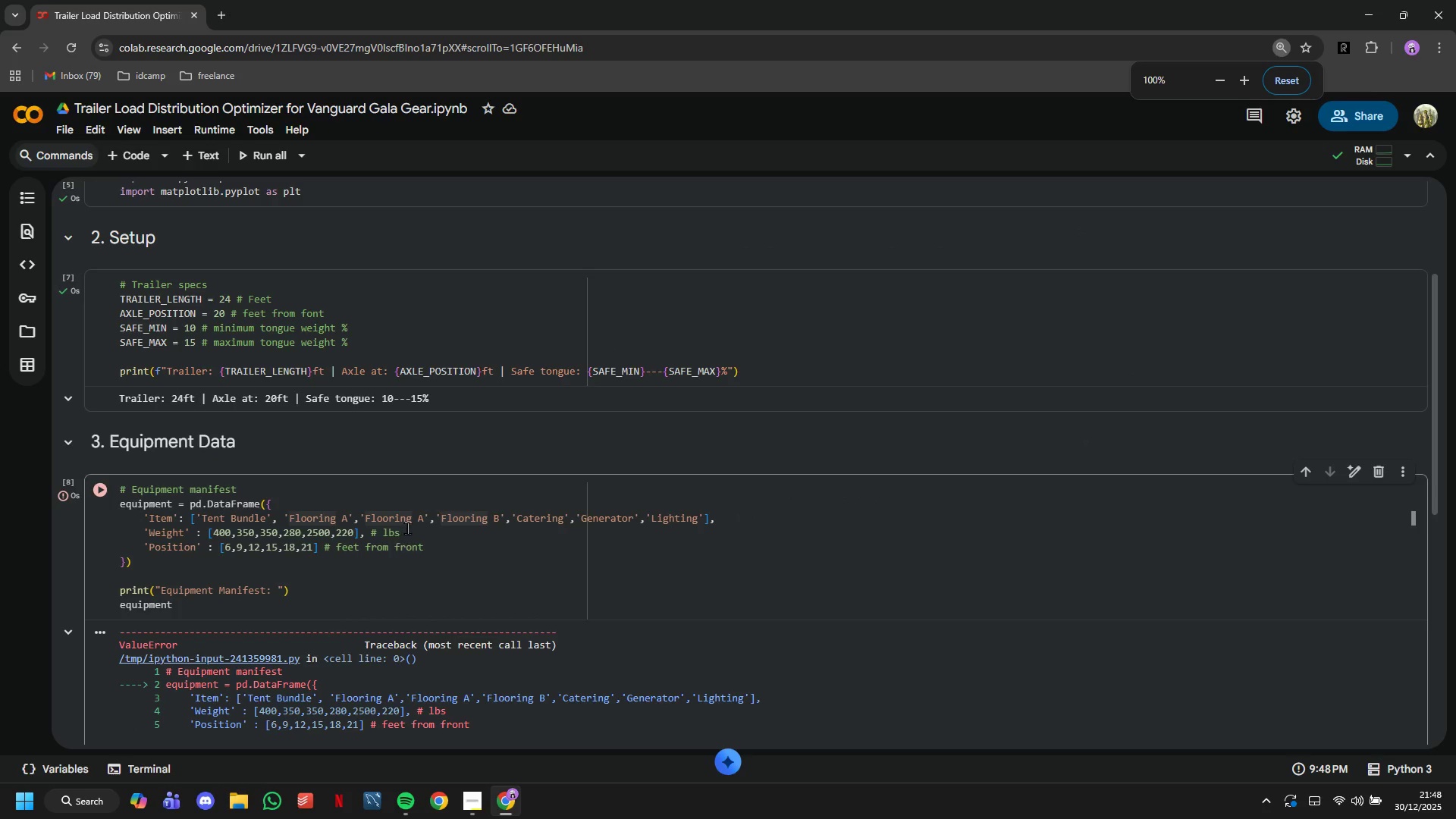 
left_click([423, 520])
 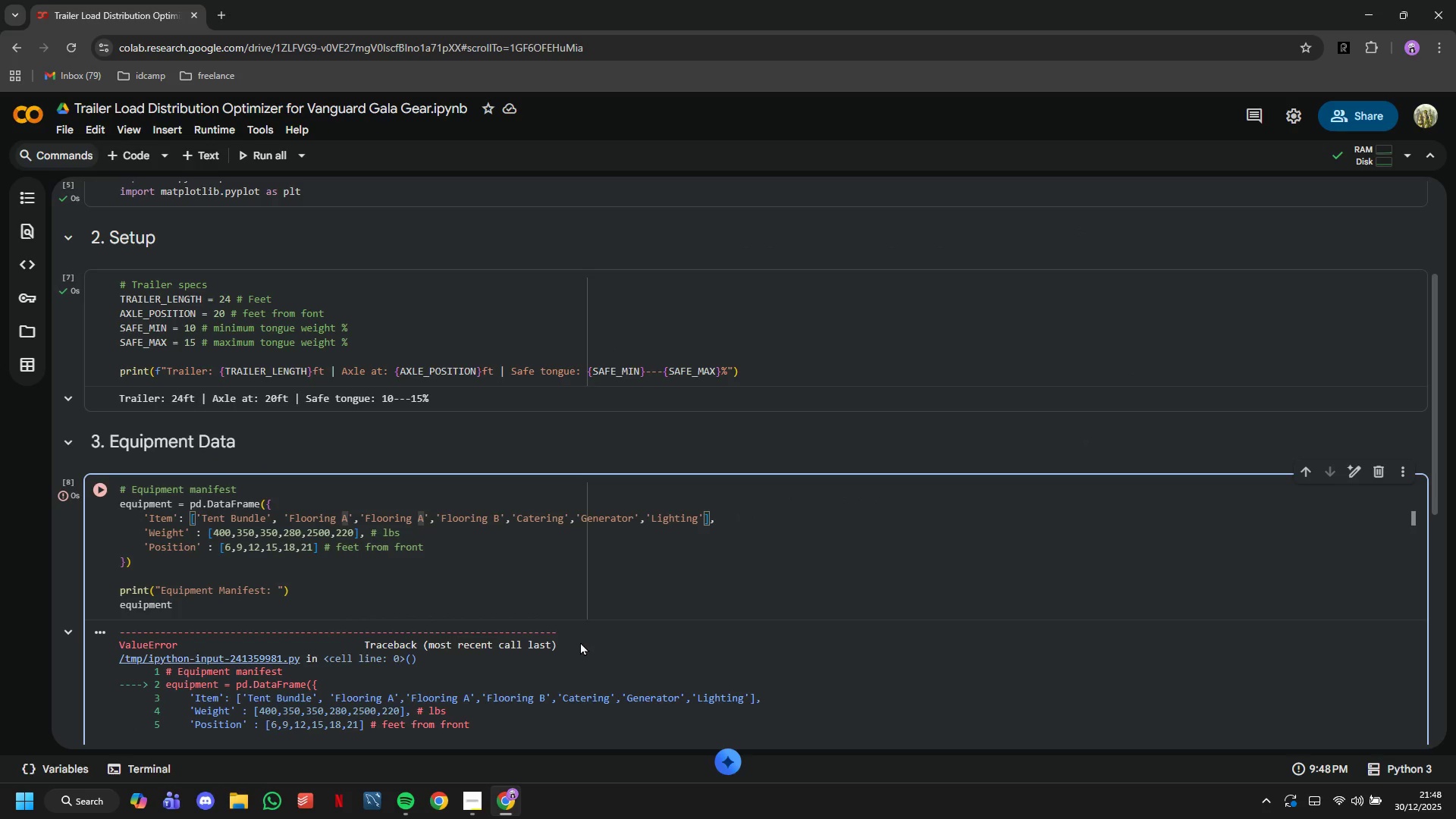 
key(Control+Shift+ArrowRight)
 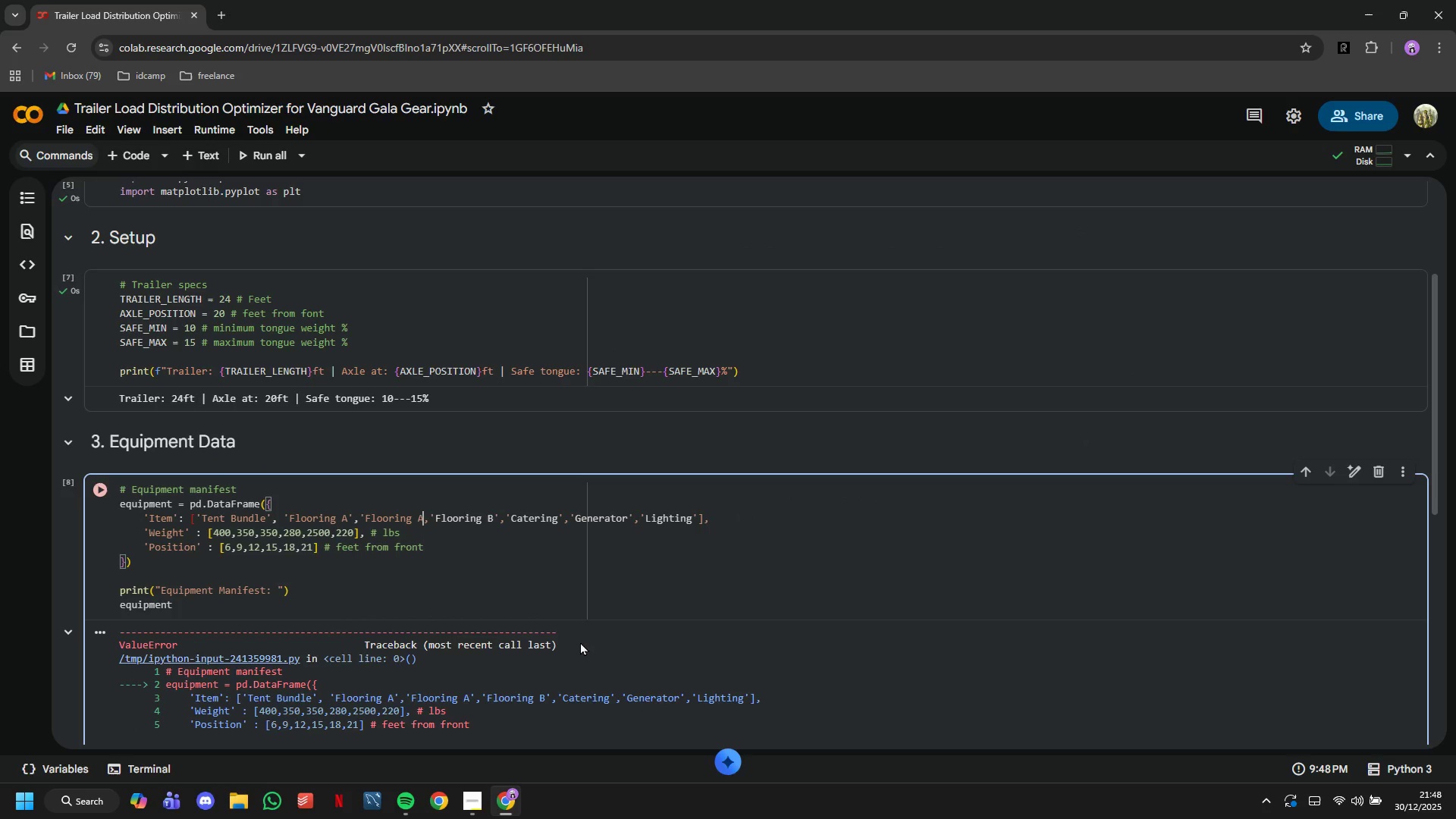 
hold_key(key=Backspace, duration=0.67)
 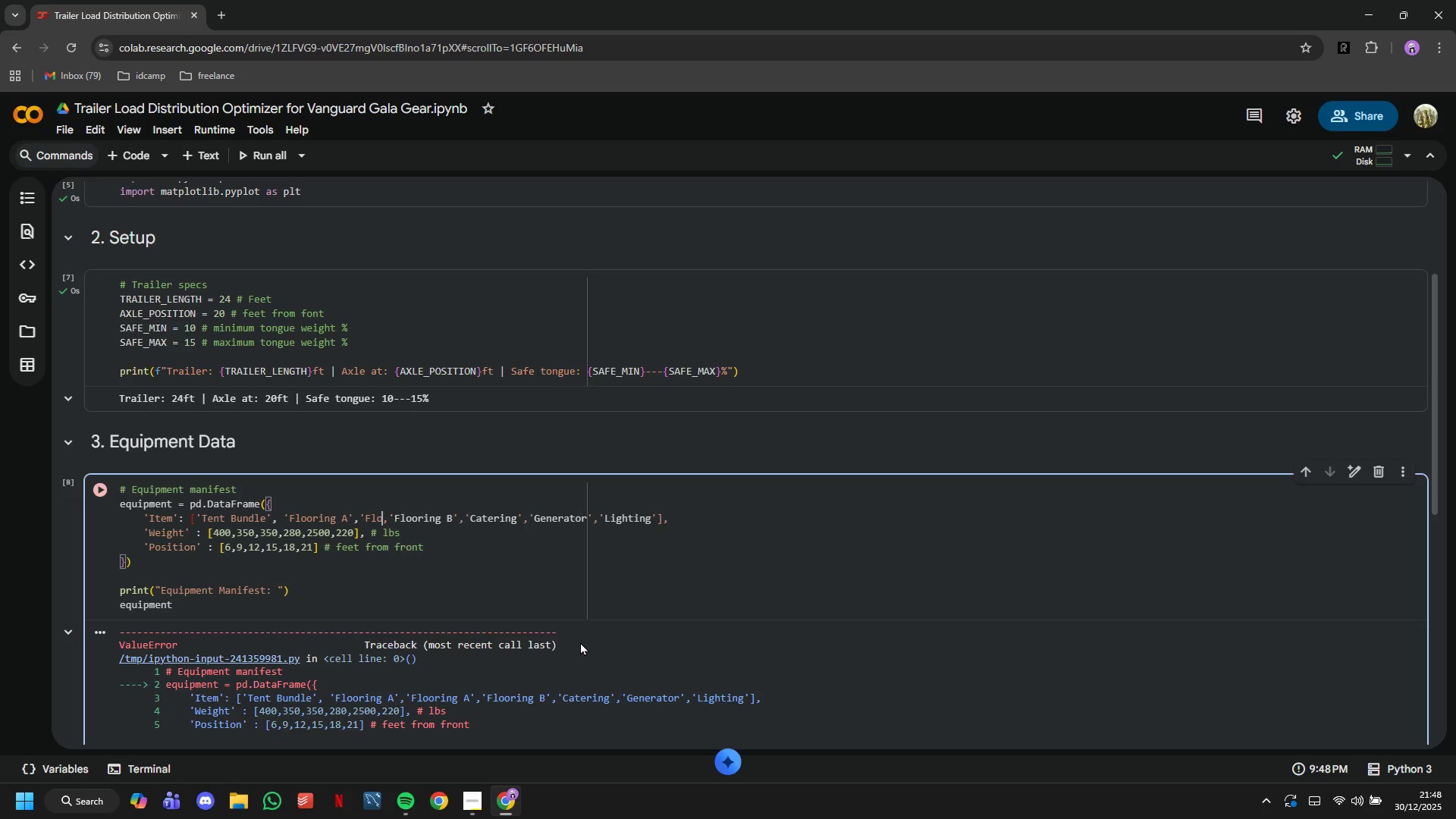 
key(Control+Shift+Backspace)
 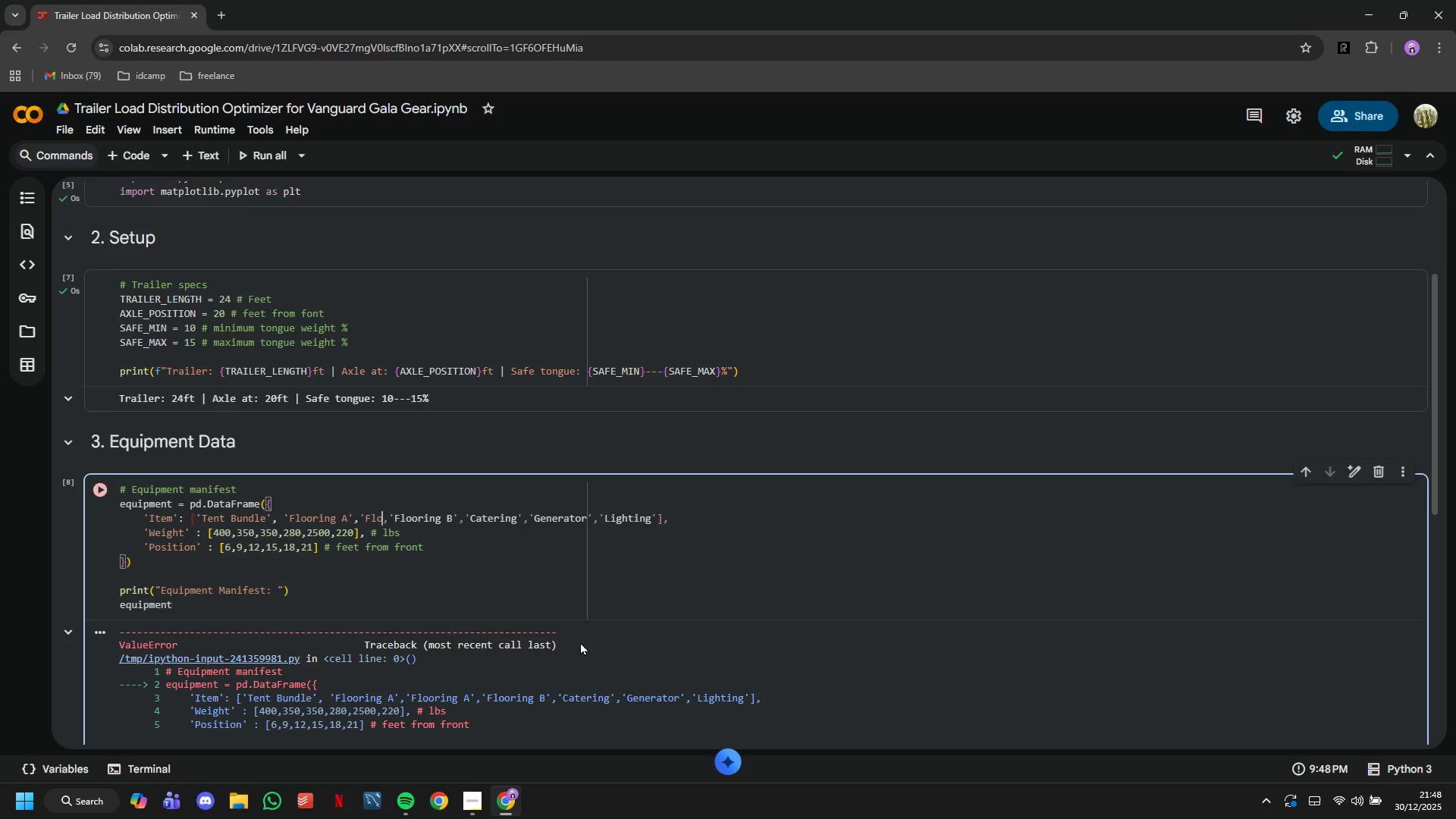 
key(Control+Shift+Backspace)
 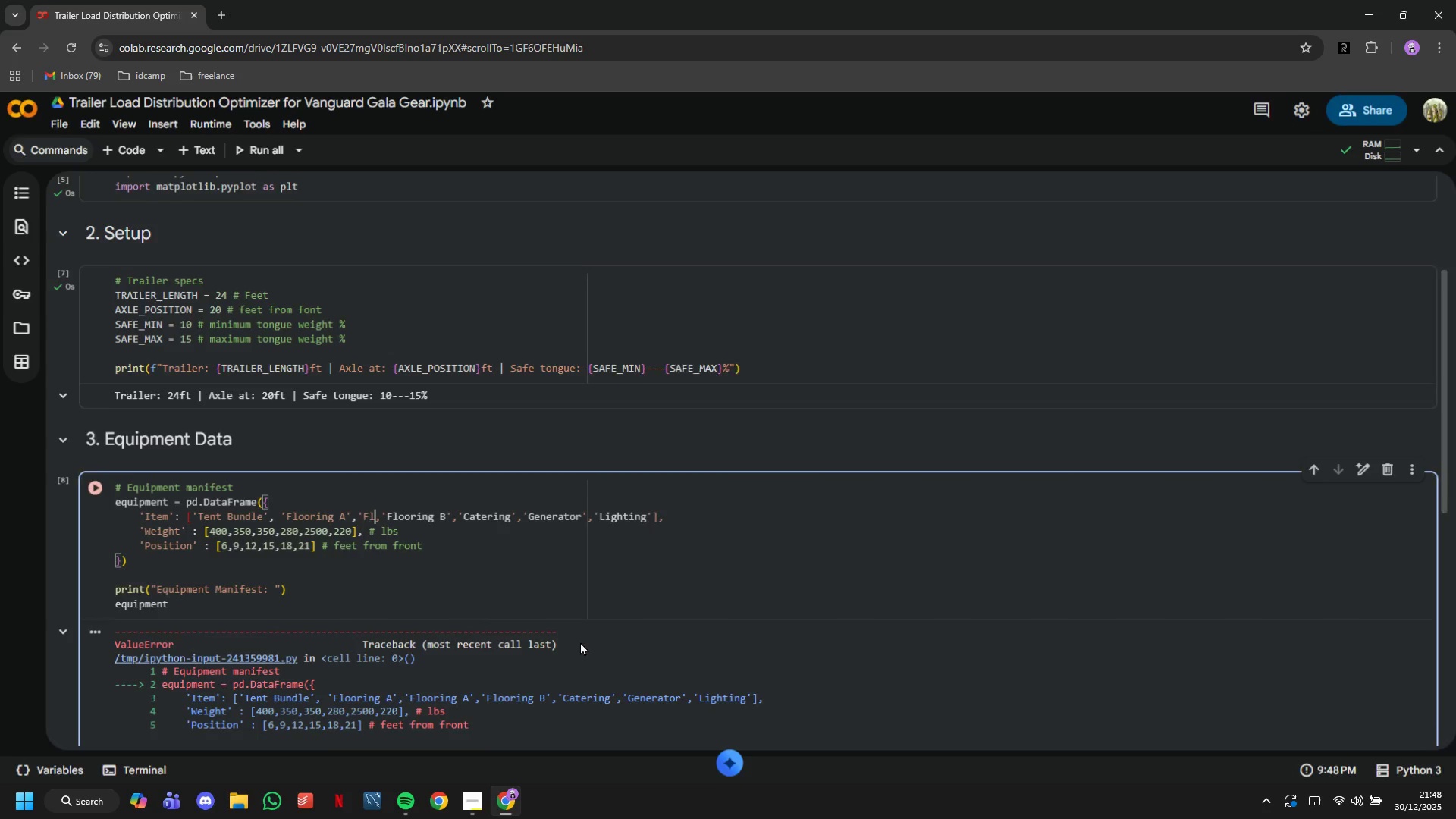 
key(Control+Shift+Backspace)
 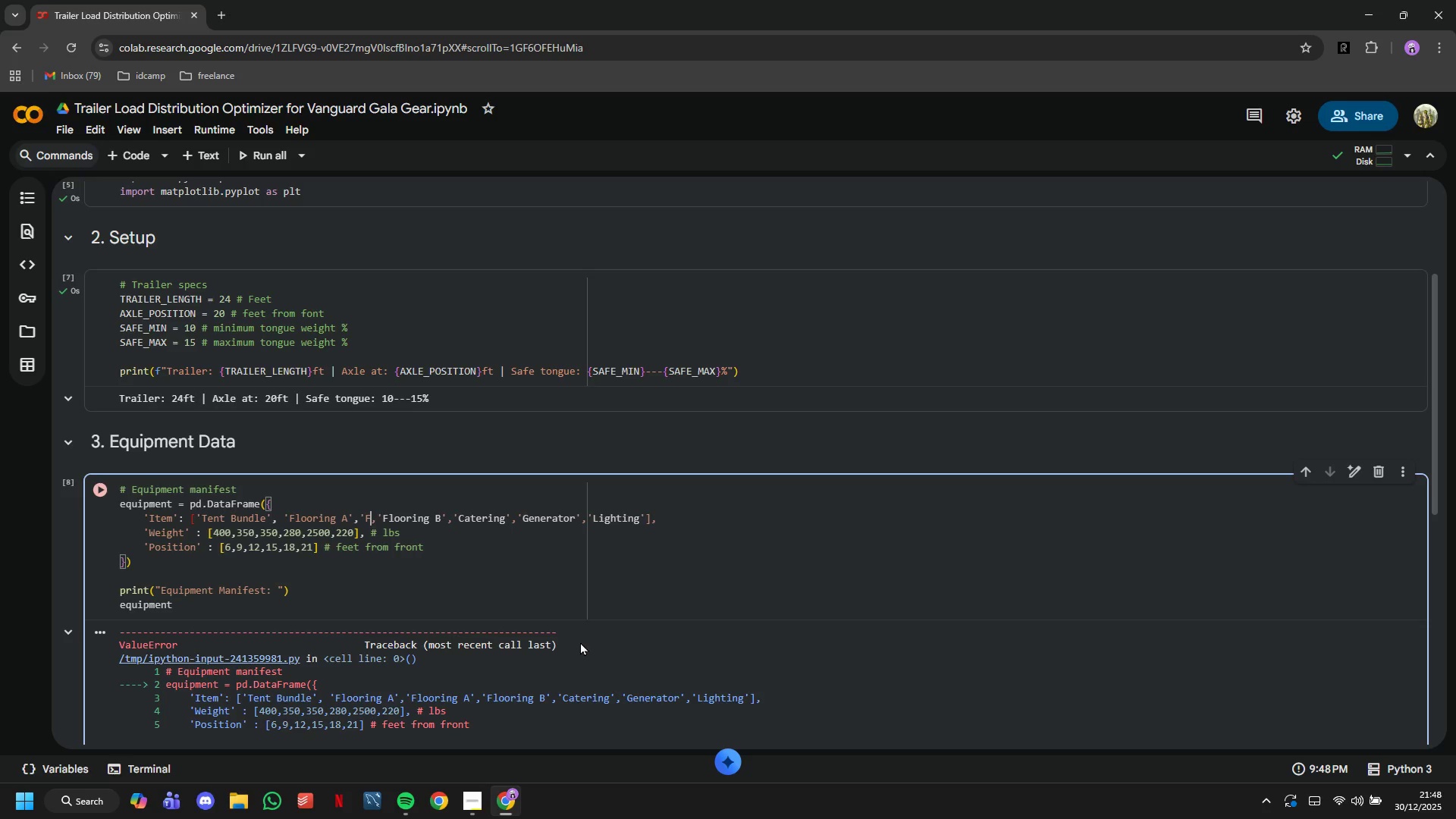 
key(Control+Shift+Backspace)
 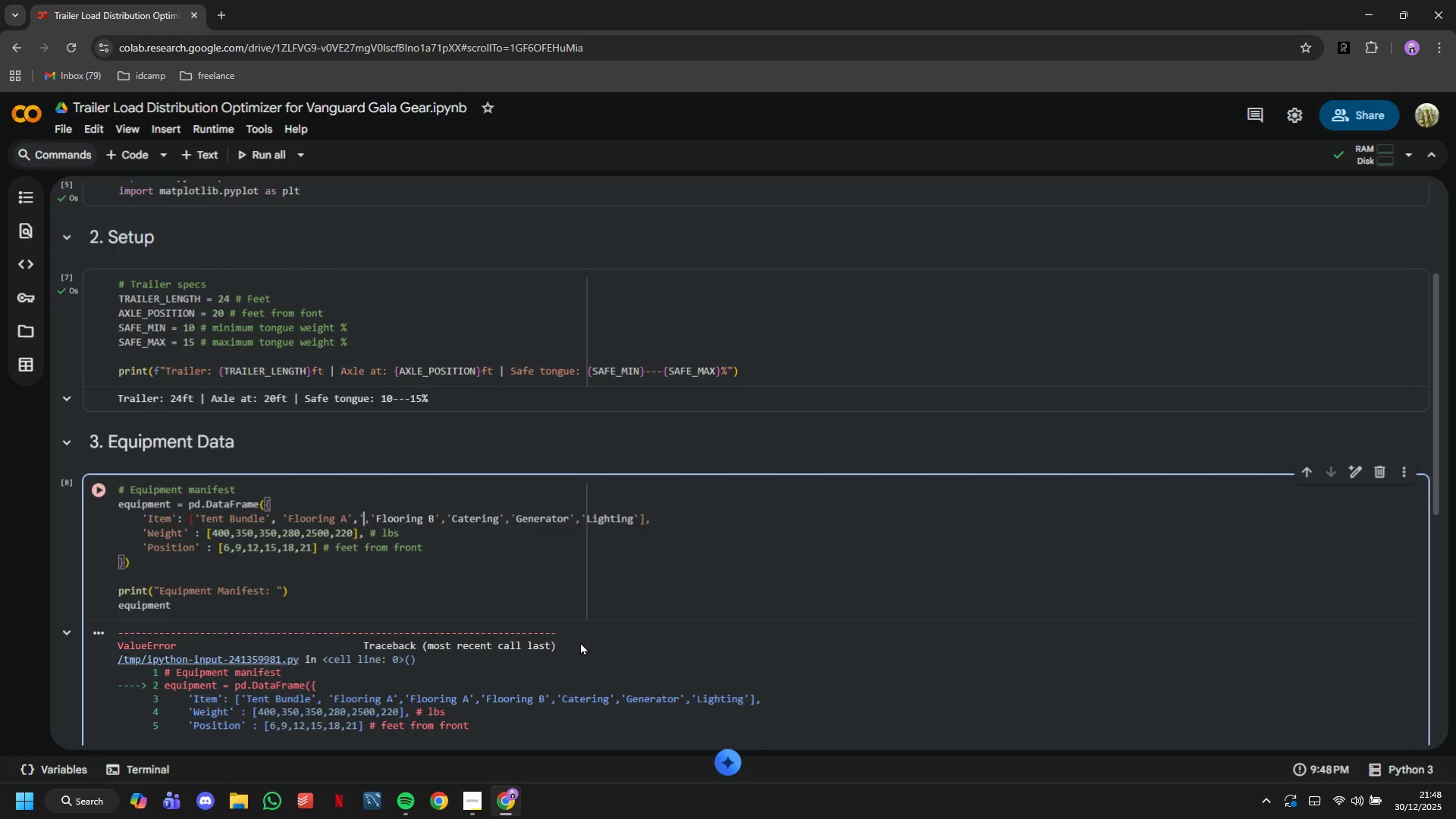 
key(Control+Shift+Backspace)
 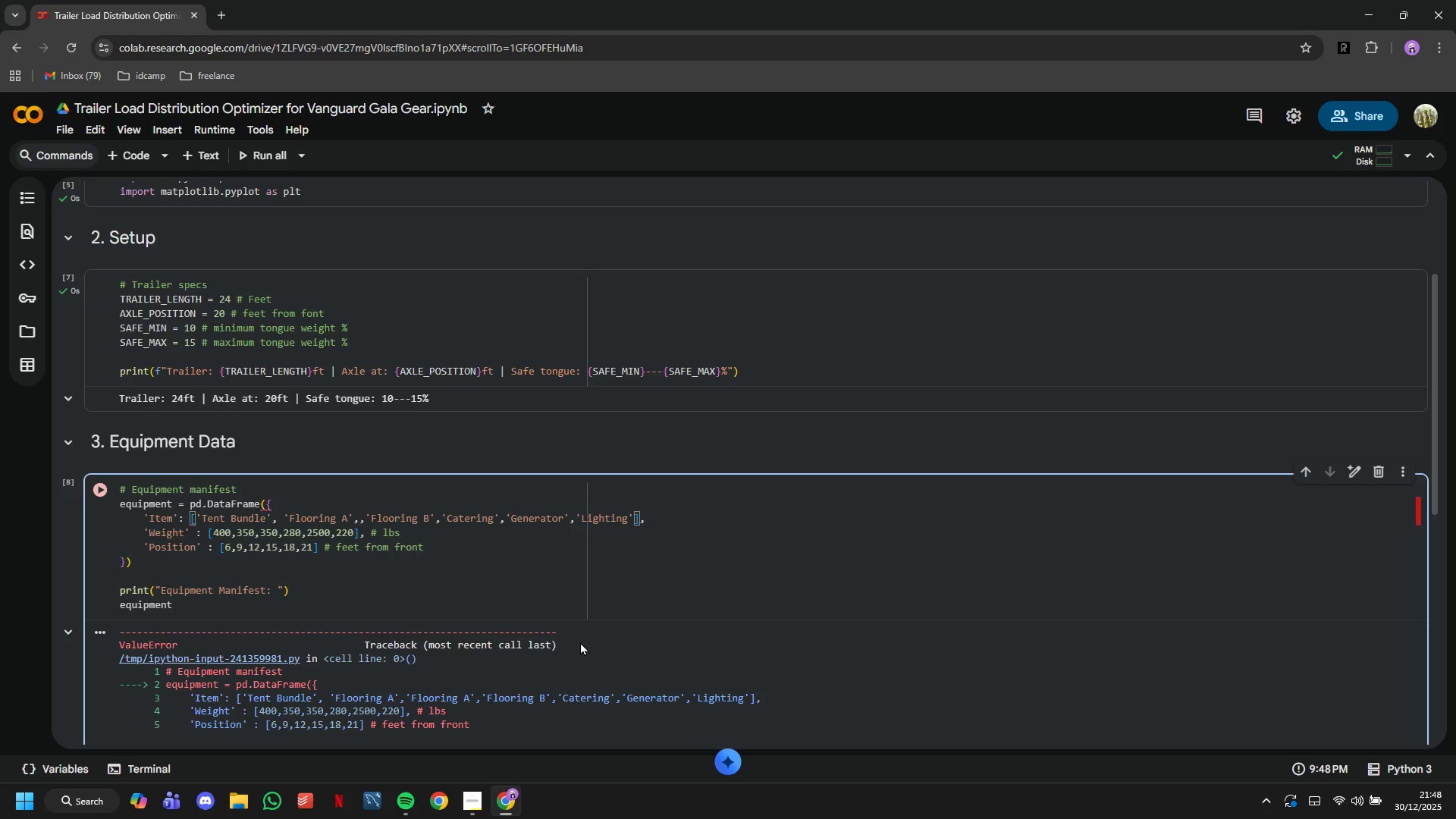 
key(Control+Shift+Backspace)
 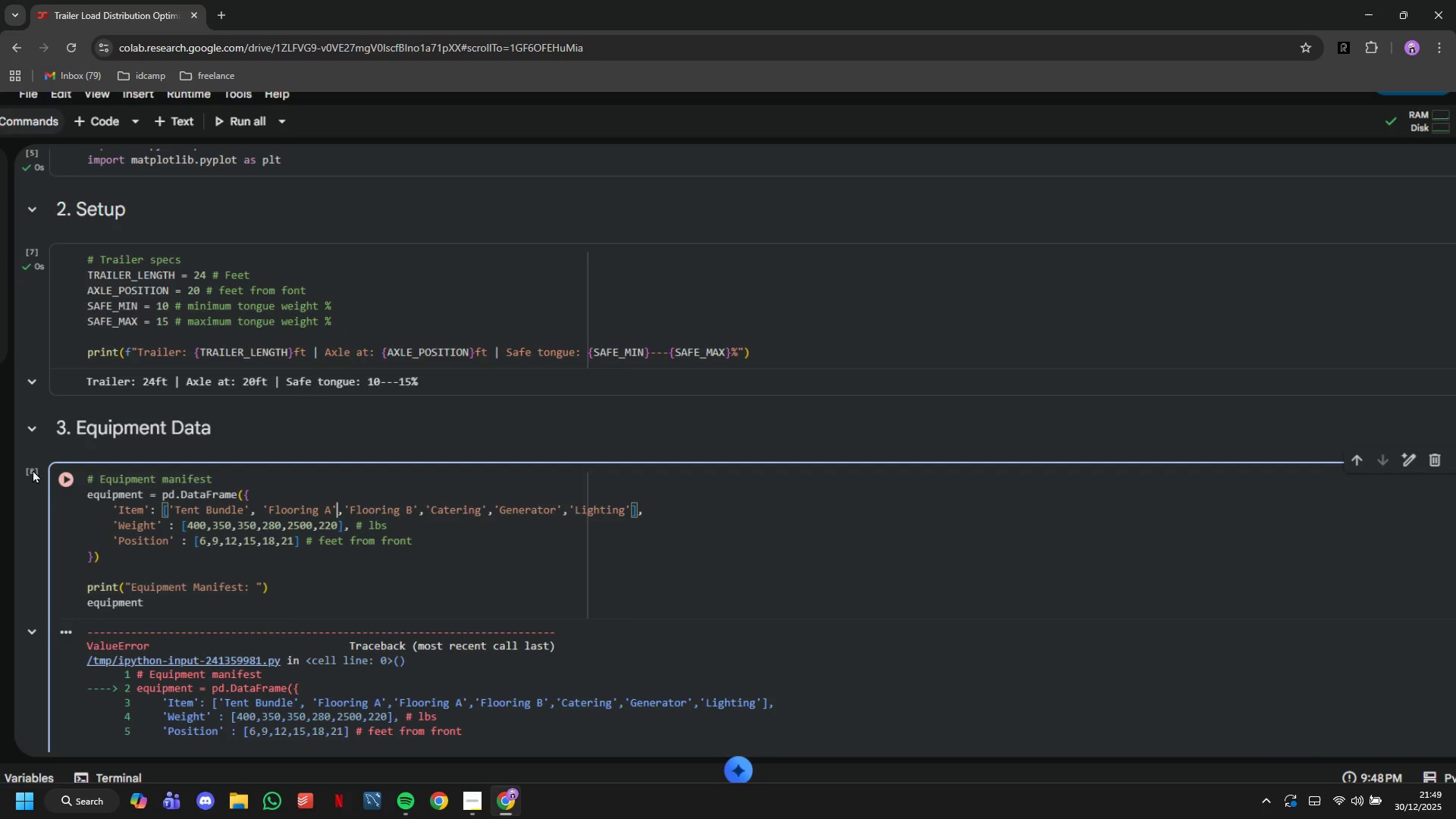 
left_click([58, 476])
 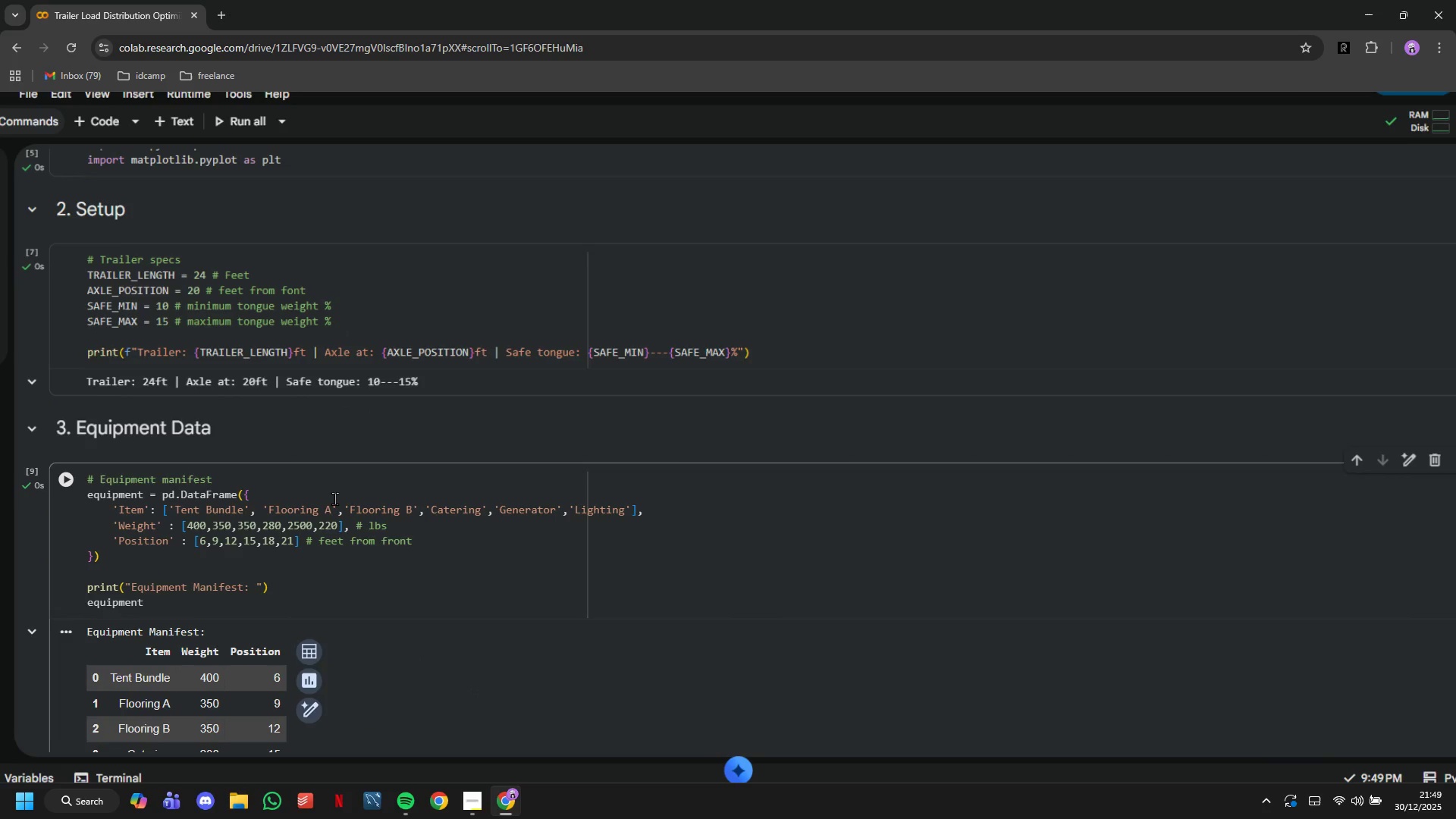 
scroll: coordinate [361, 306], scroll_direction: down, amount: 5.0
 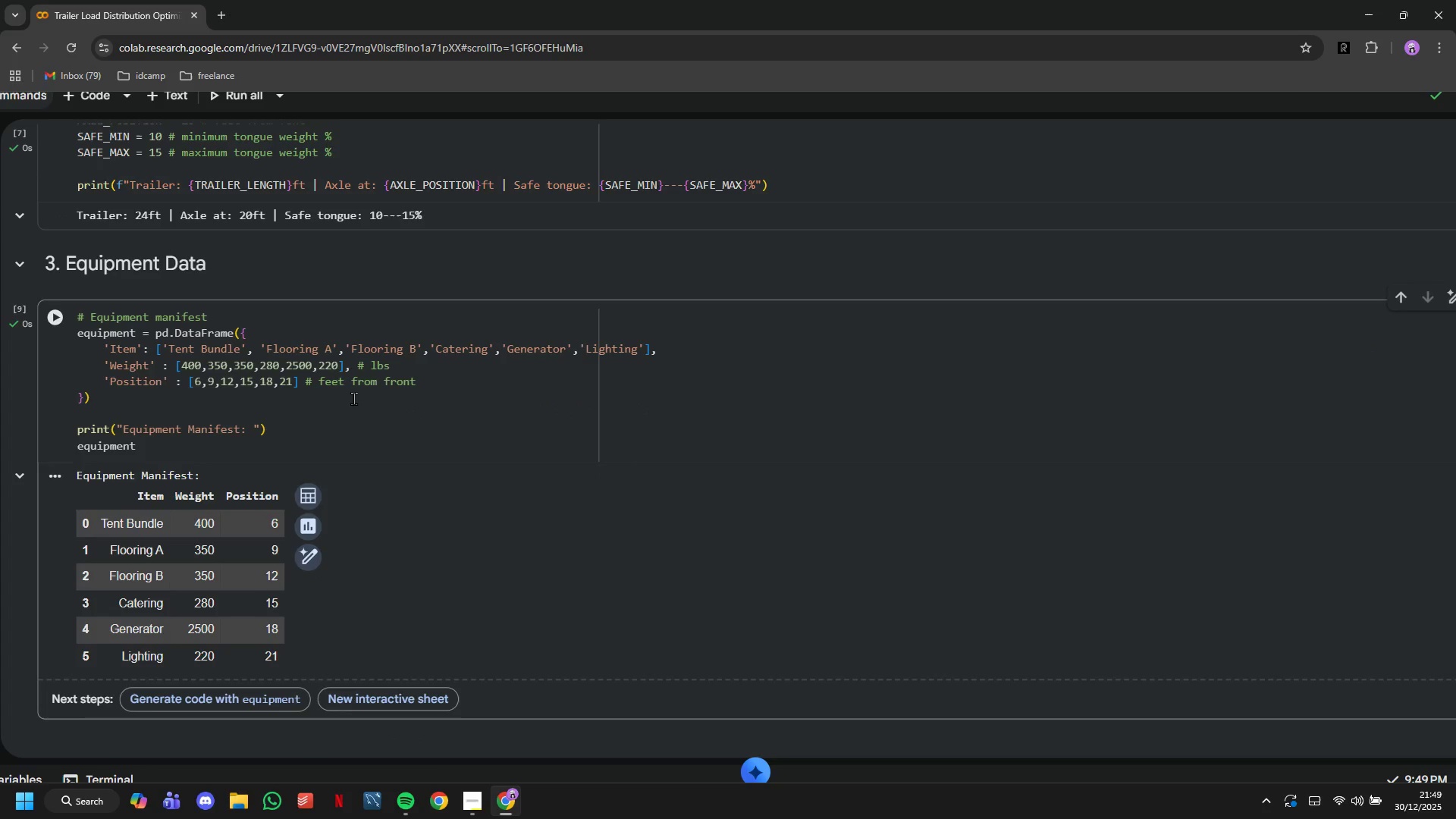 
hold_key(key=ControlLeft, duration=0.78)
hold_key(key=ShiftLeft, duration=0.64)
scroll: coordinate [353, 398], scroll_direction: down, amount: 1.0
 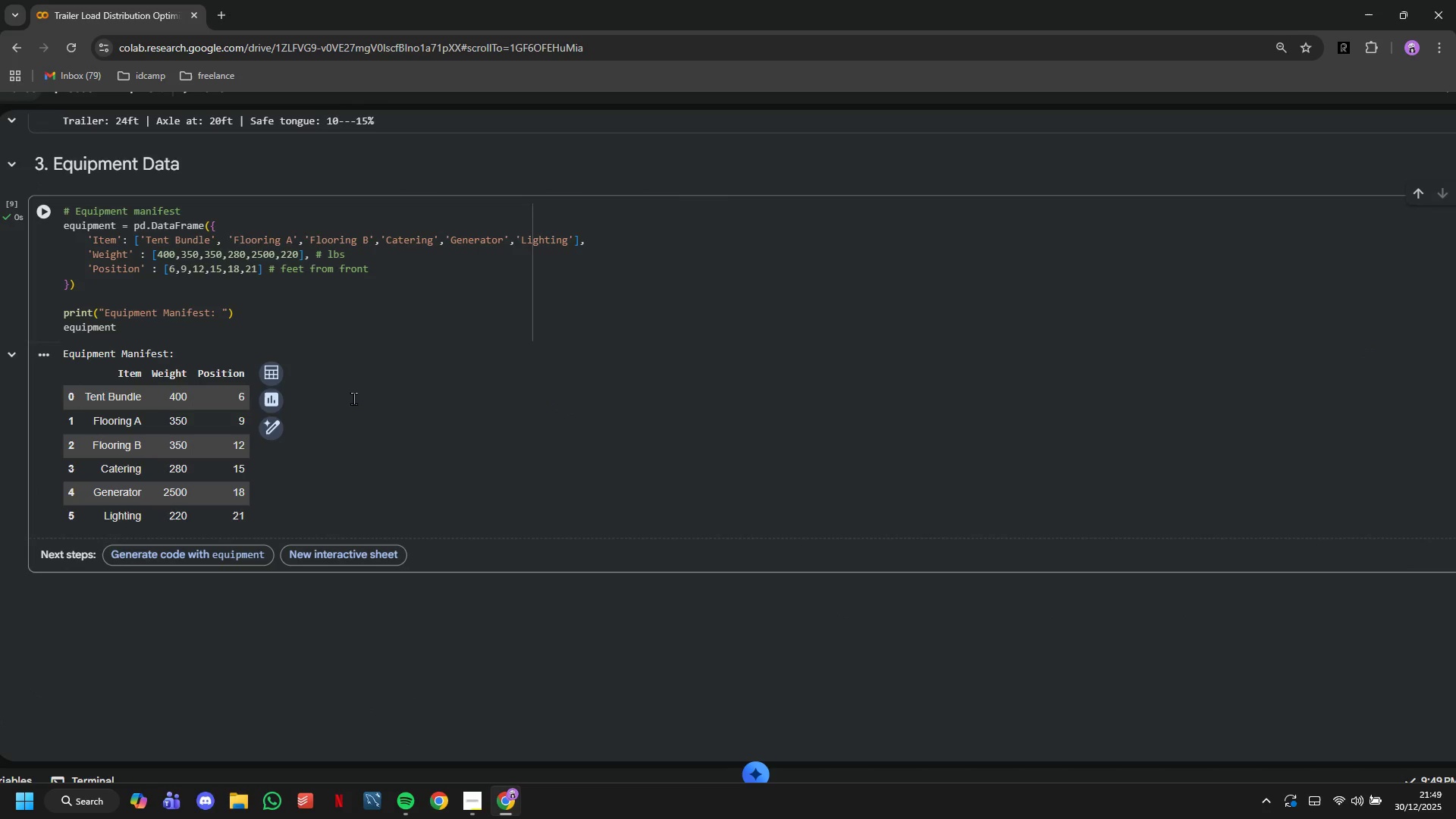 
wait(9.41)
 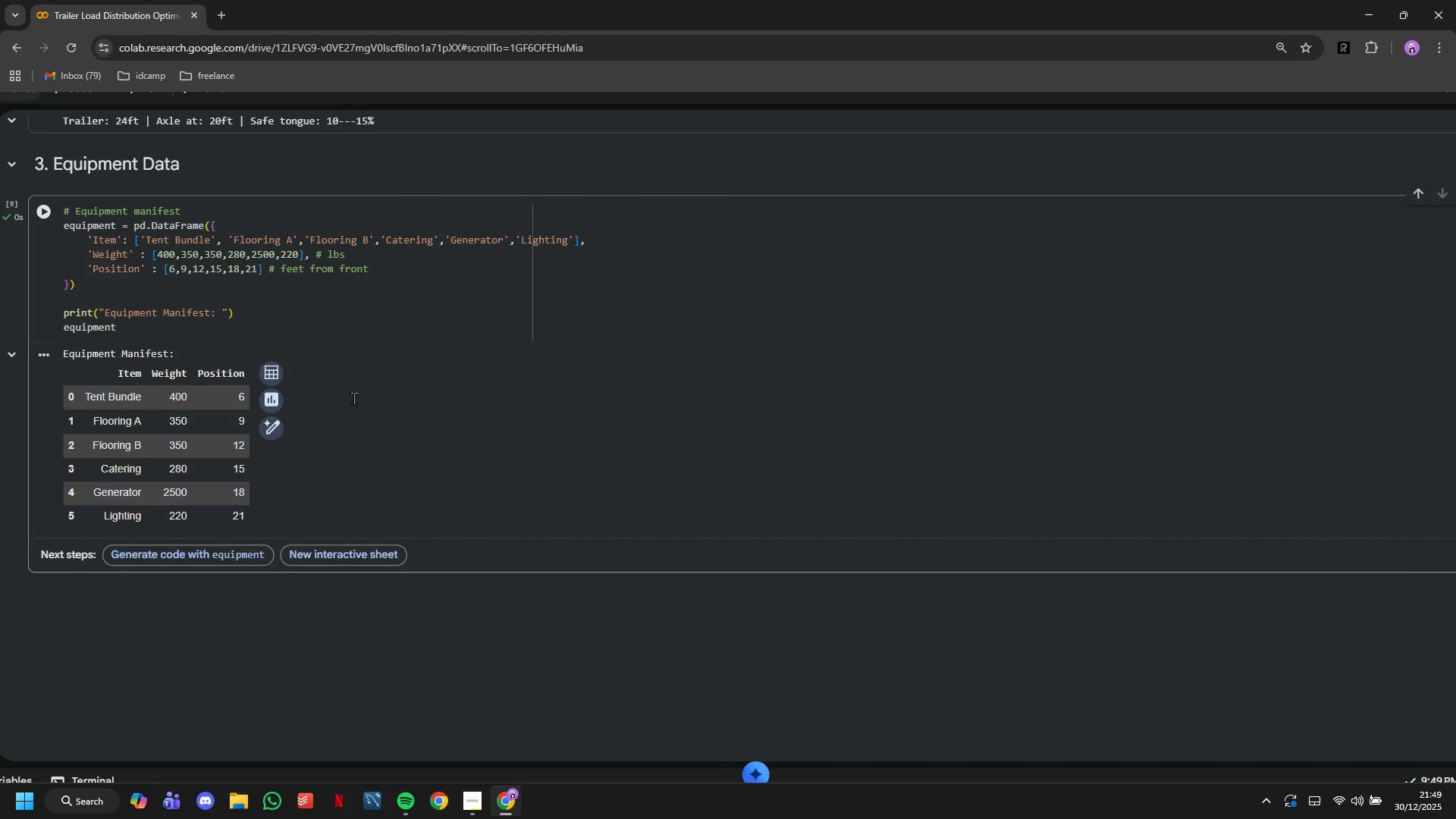 
scroll: coordinate [131, 249], scroll_direction: up, amount: 10.0
 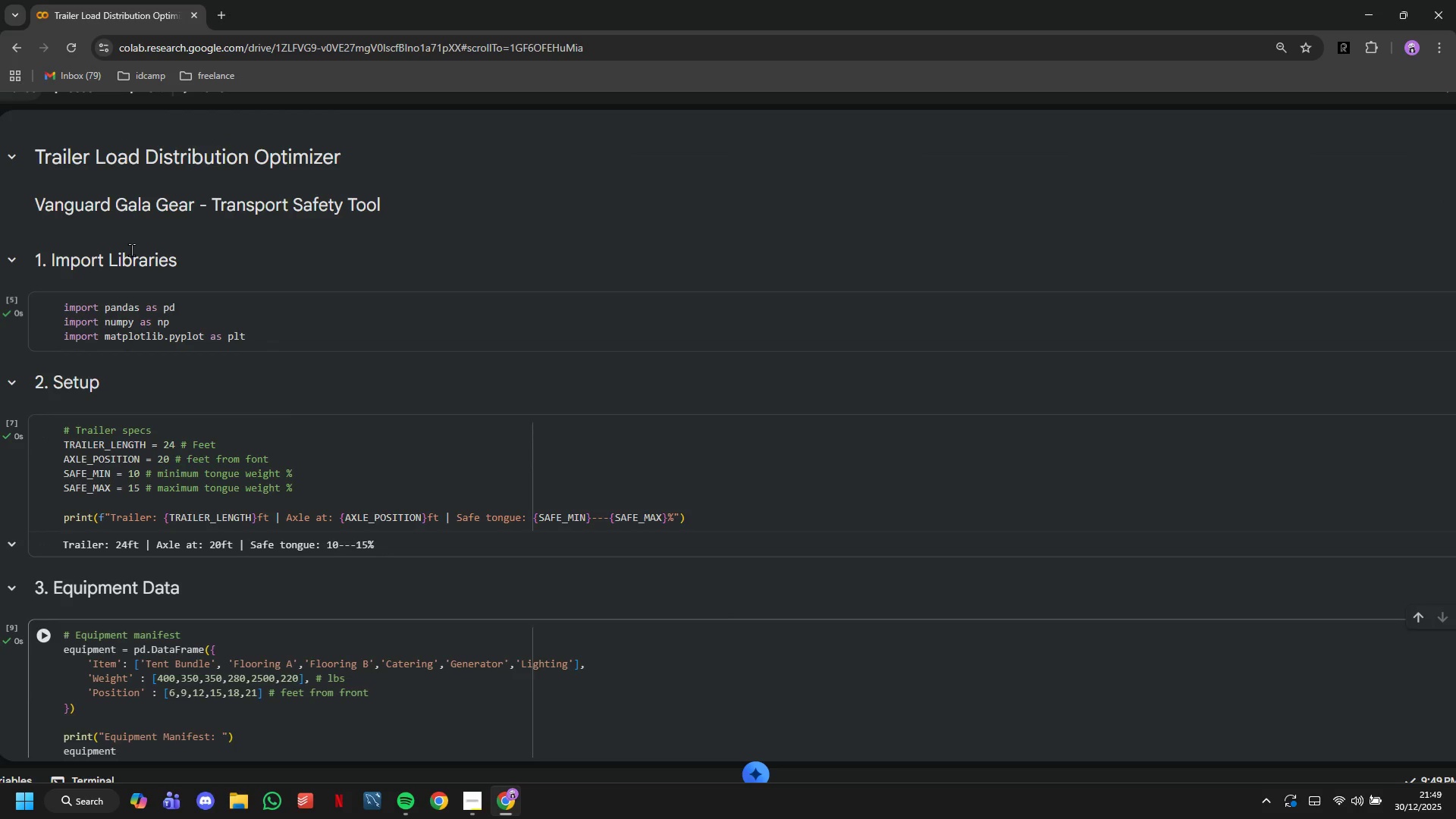 
hold_key(key=ControlLeft, duration=1.47)
hold_key(key=ShiftLeft, duration=1.31)
scroll: coordinate [516, 362], scroll_direction: down, amount: 1.0
 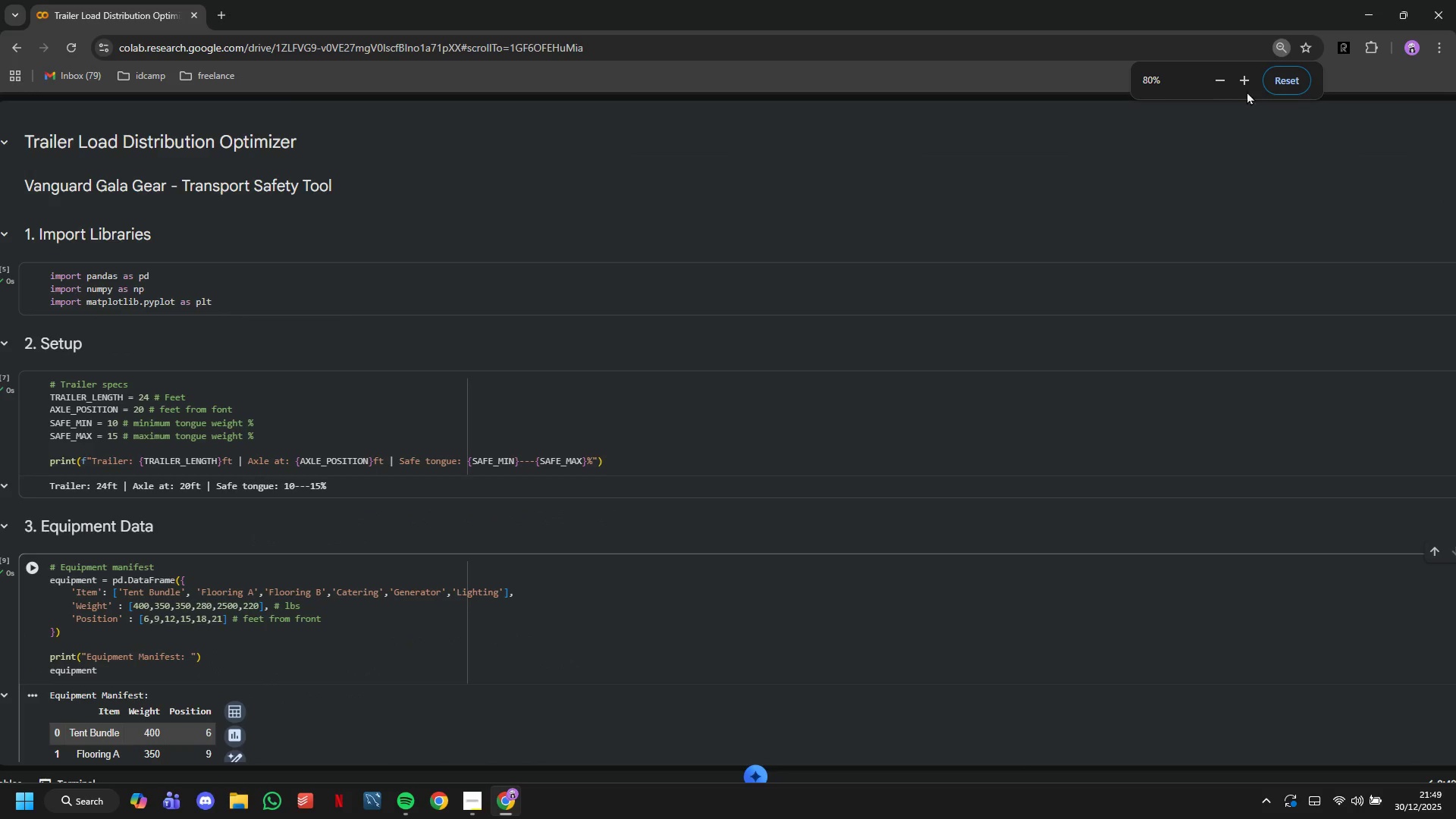 
left_click([1289, 78])
 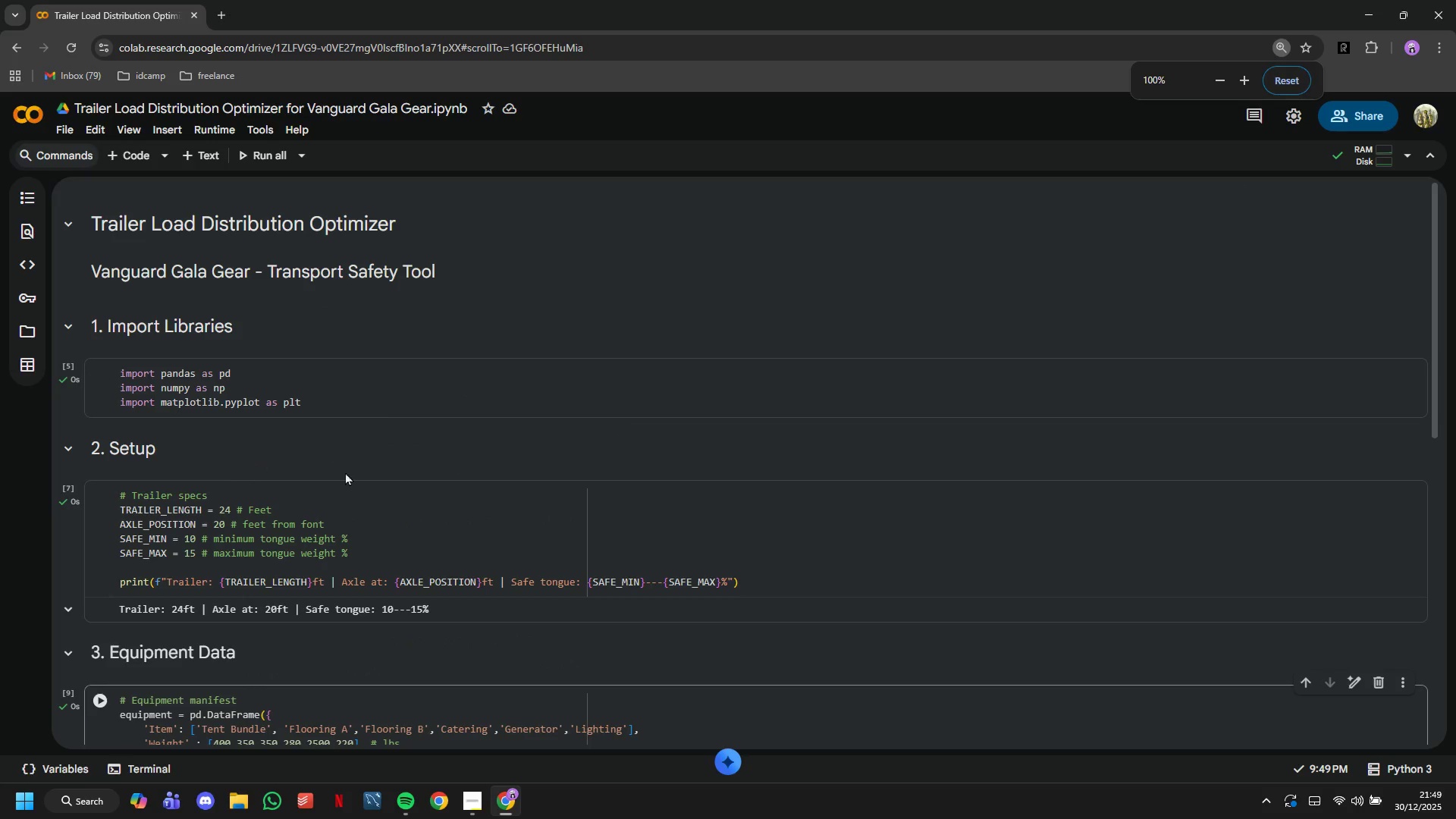 
scroll: coordinate [226, 468], scroll_direction: down, amount: 9.0
 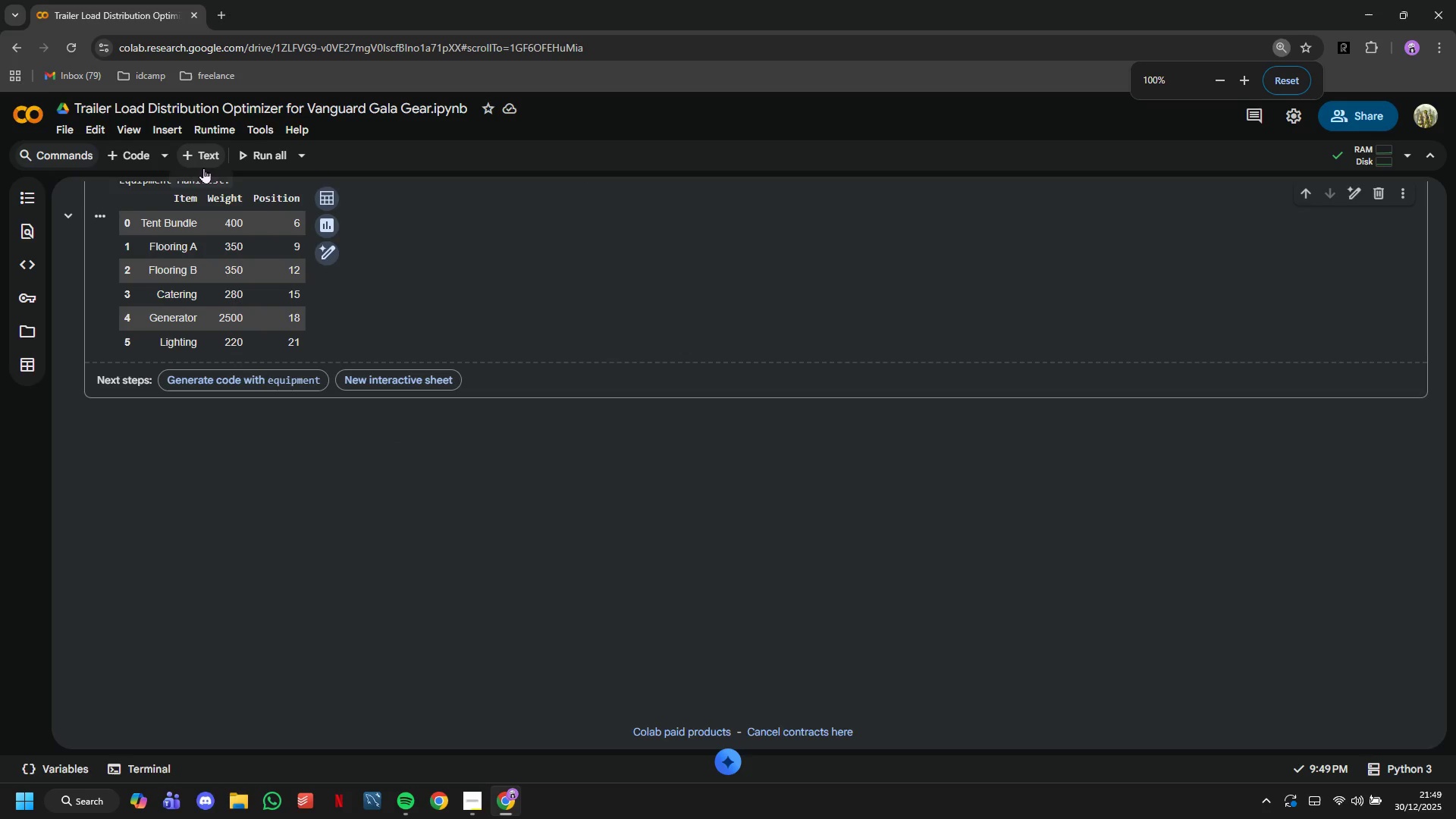 
left_click([203, 168])
 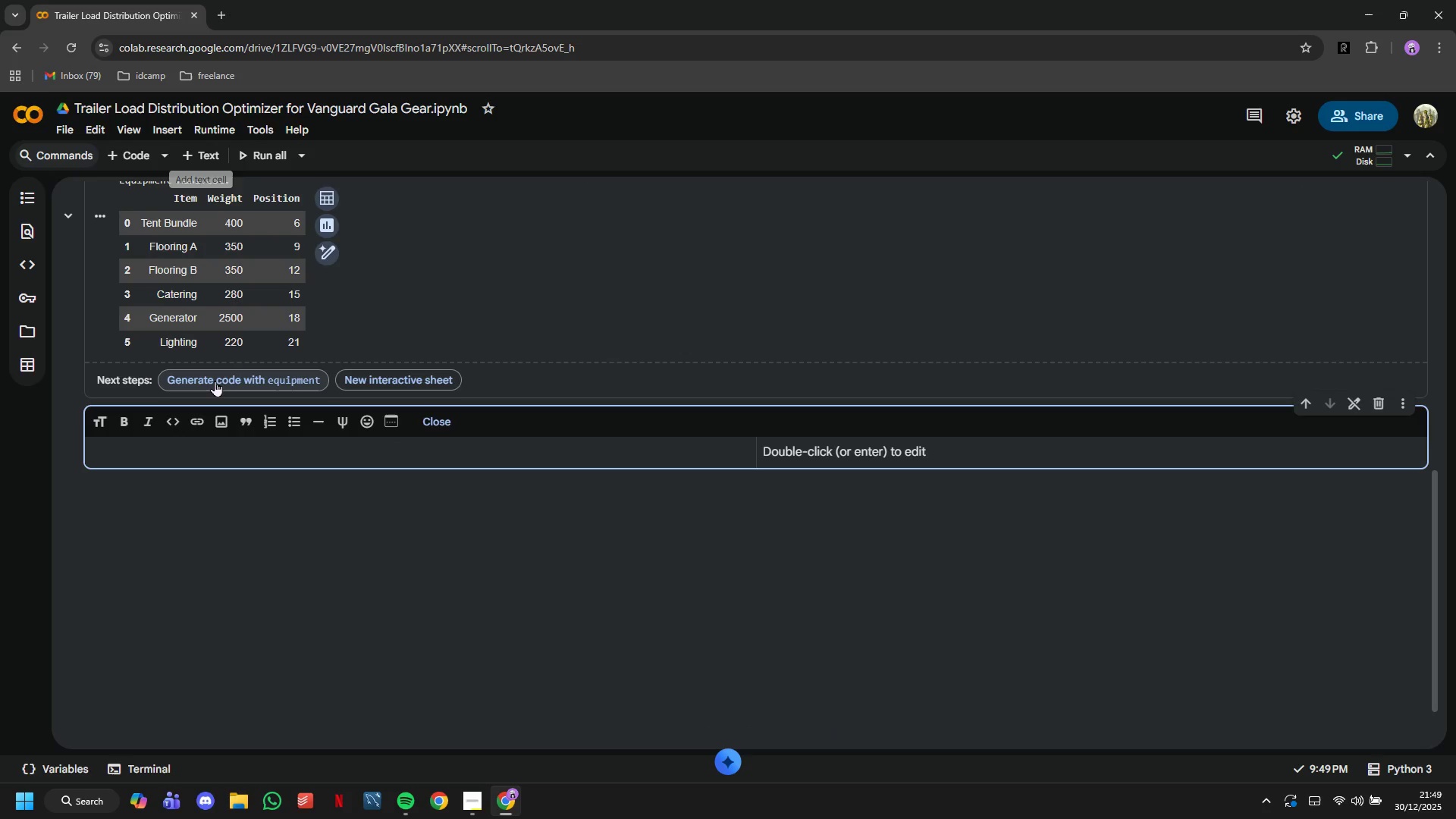 
type(## 4)
key(Backspace)
type(4. Calxula)
key(Backspace)
key(Backspace)
key(Backspace)
key(Backspace)
type(culate )
 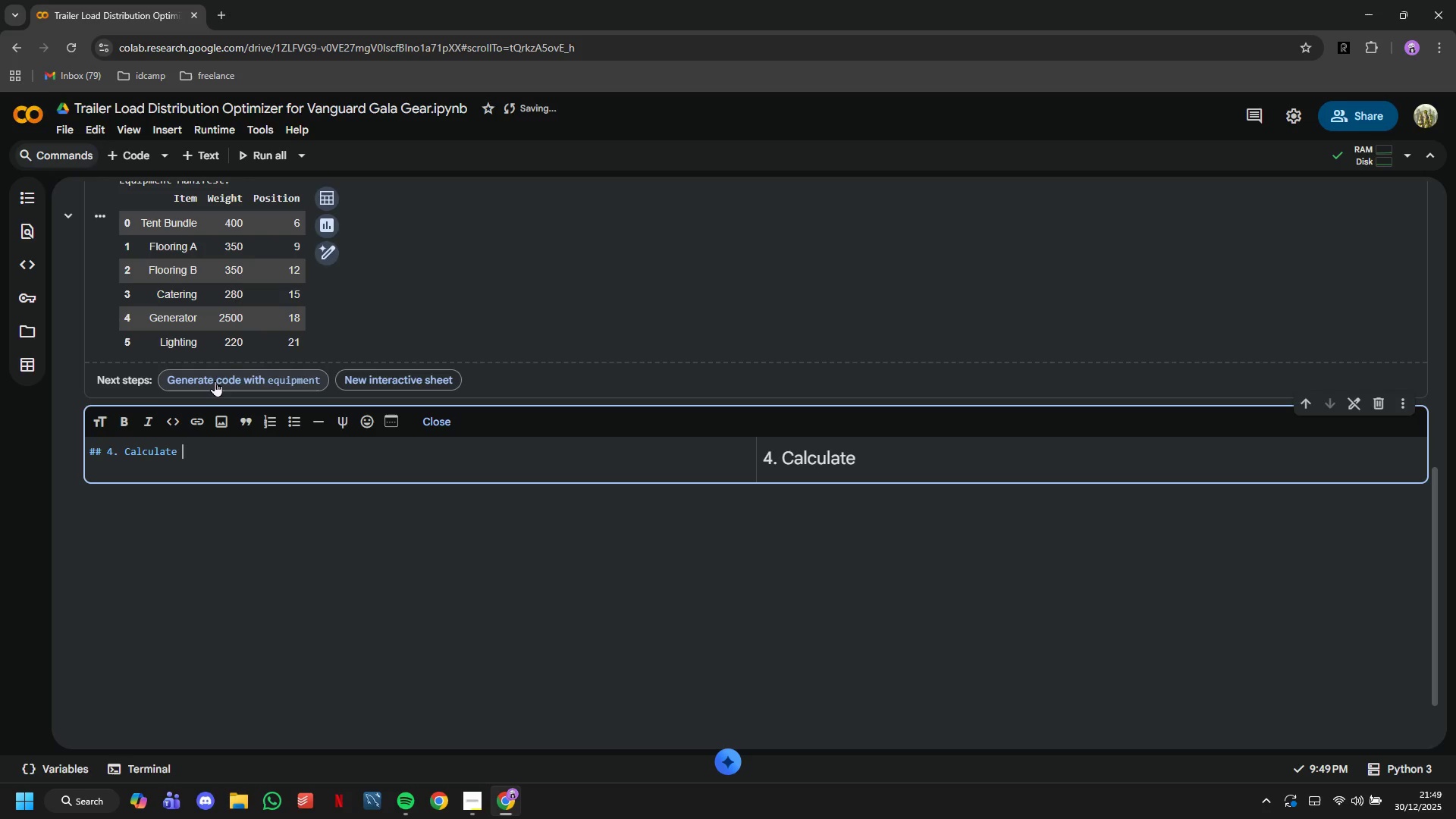 
wait(15.03)
 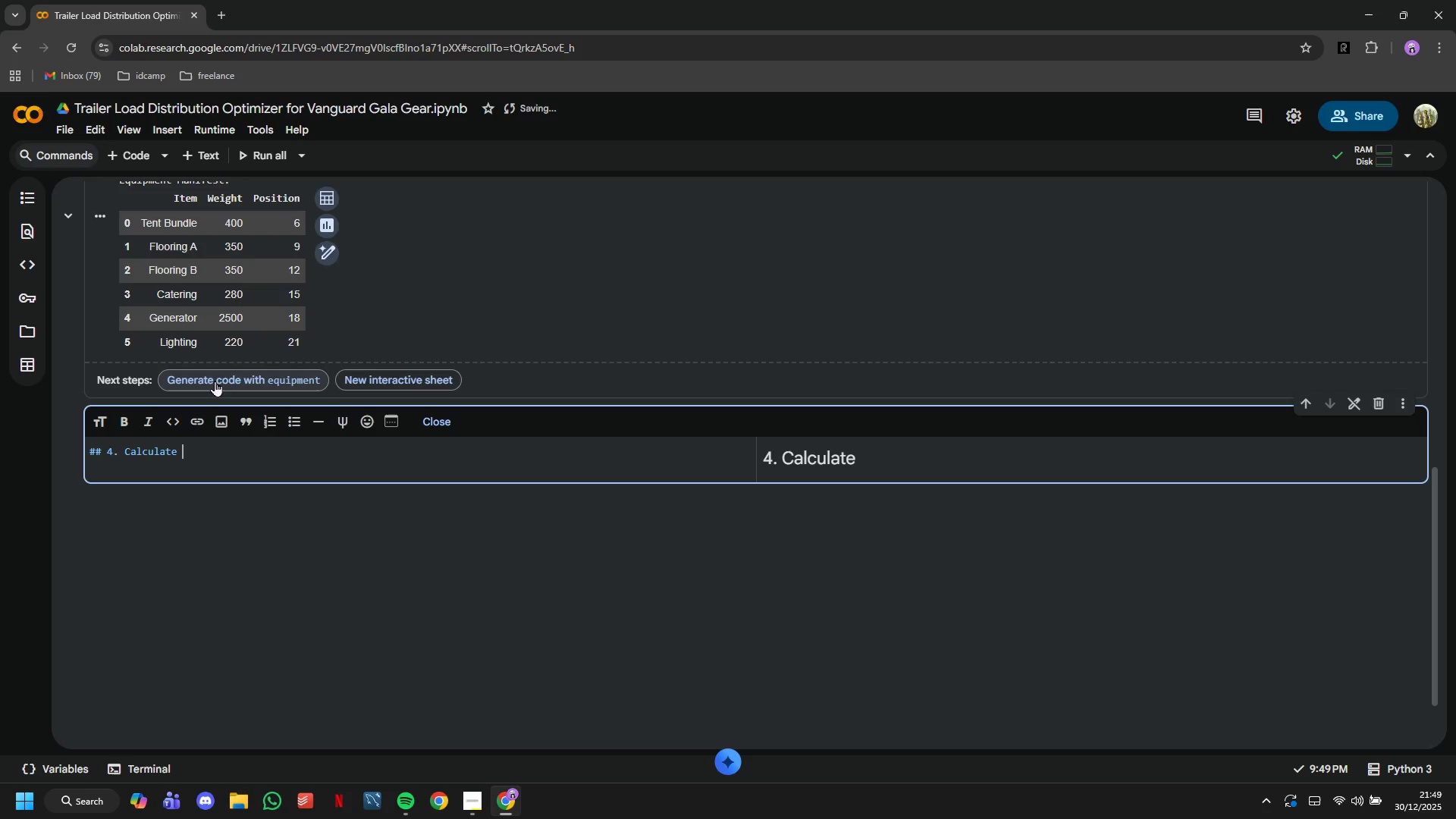 
type(Load Disti)
key(Backspace)
type(ribution)
 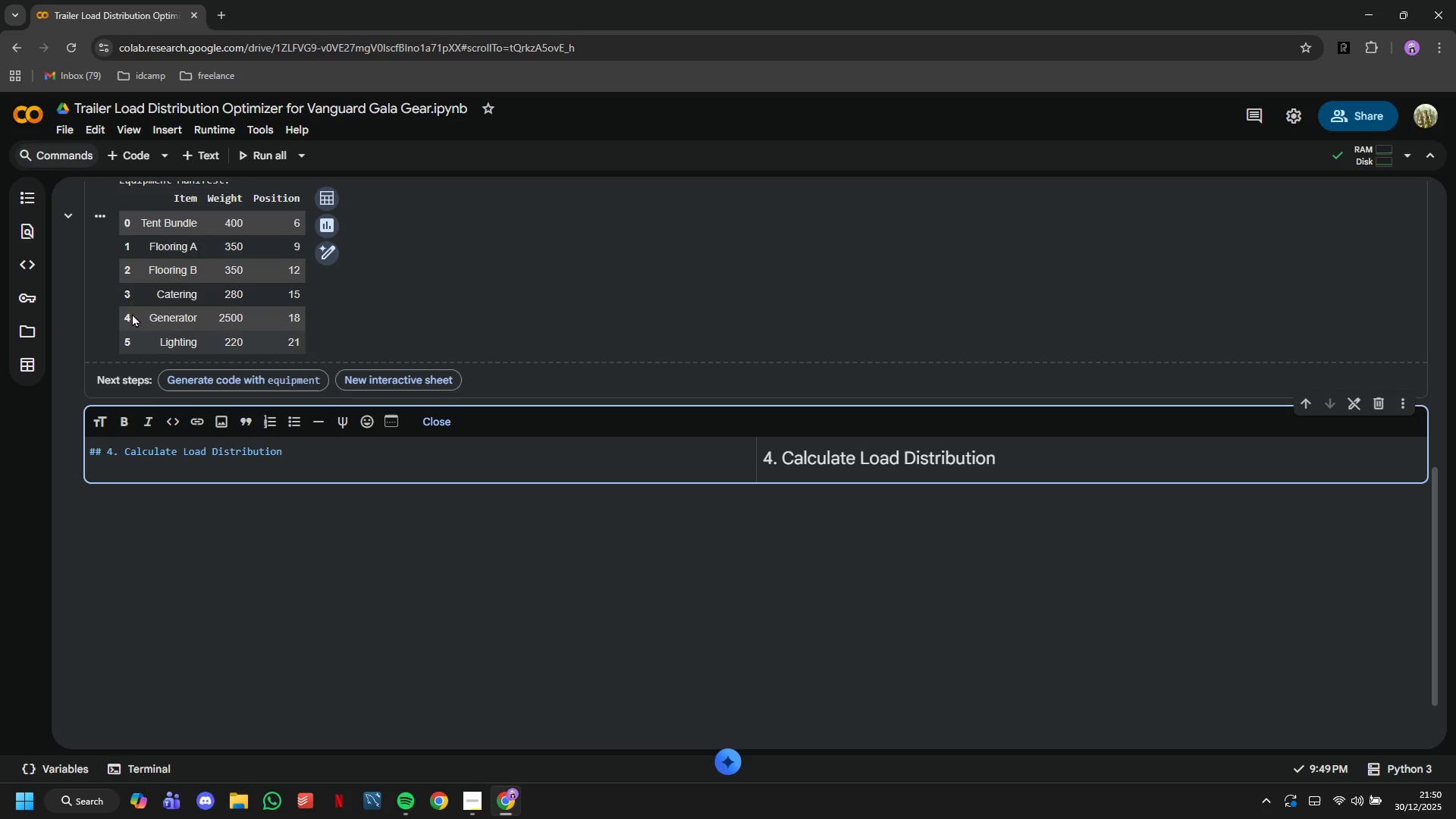 
left_click([130, 165])
 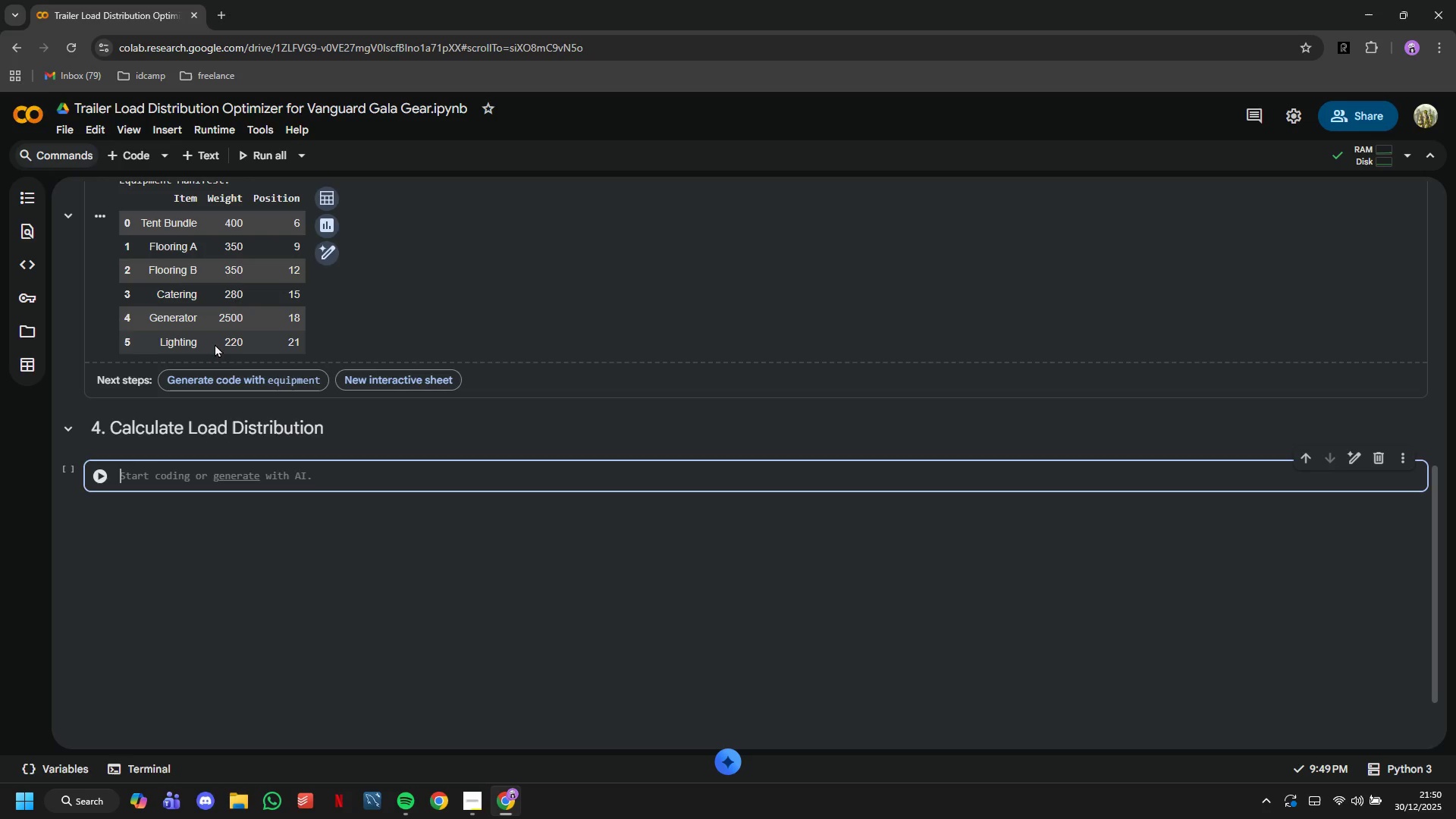 
type(def )
 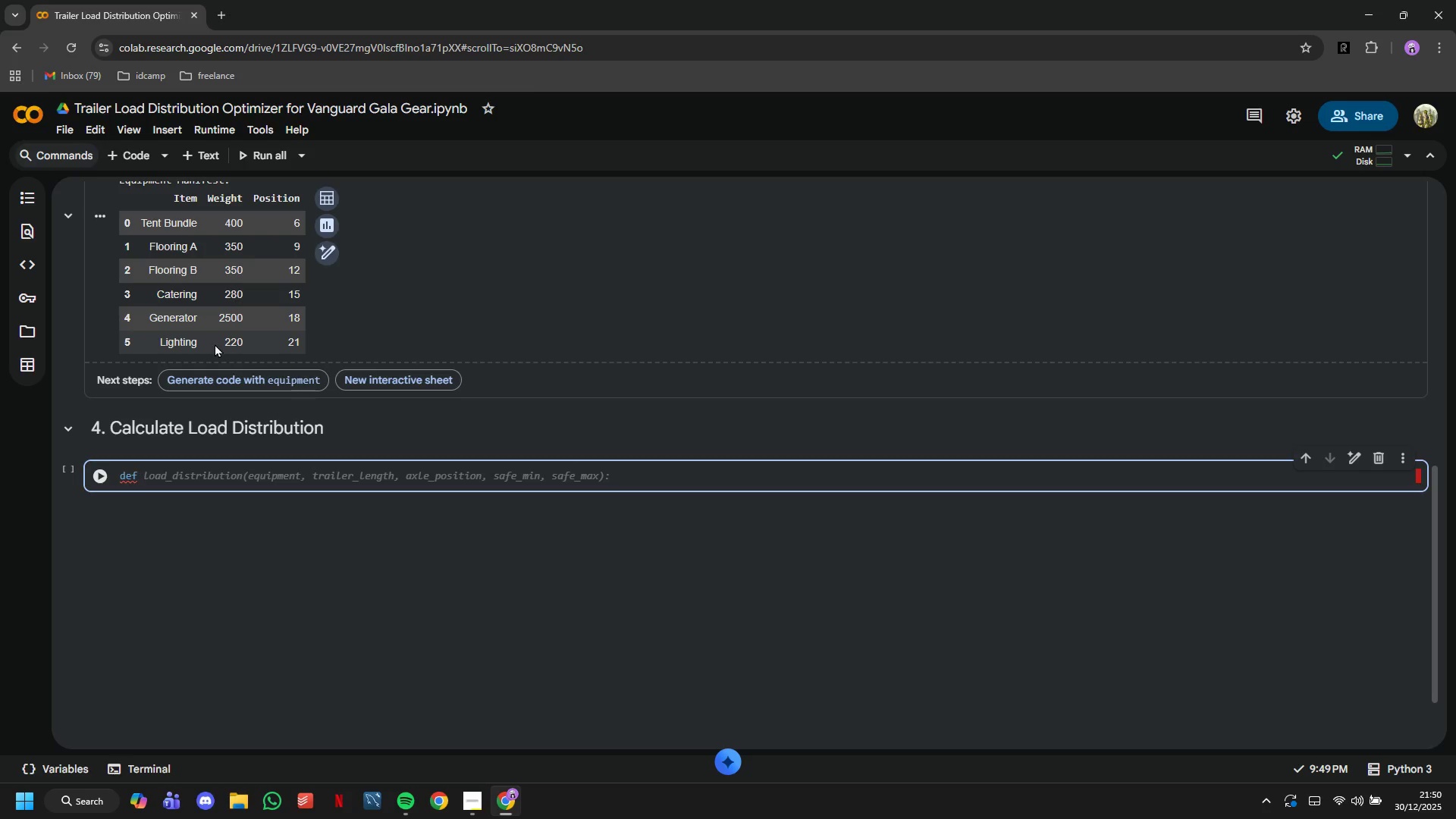 
wait(13.34)
 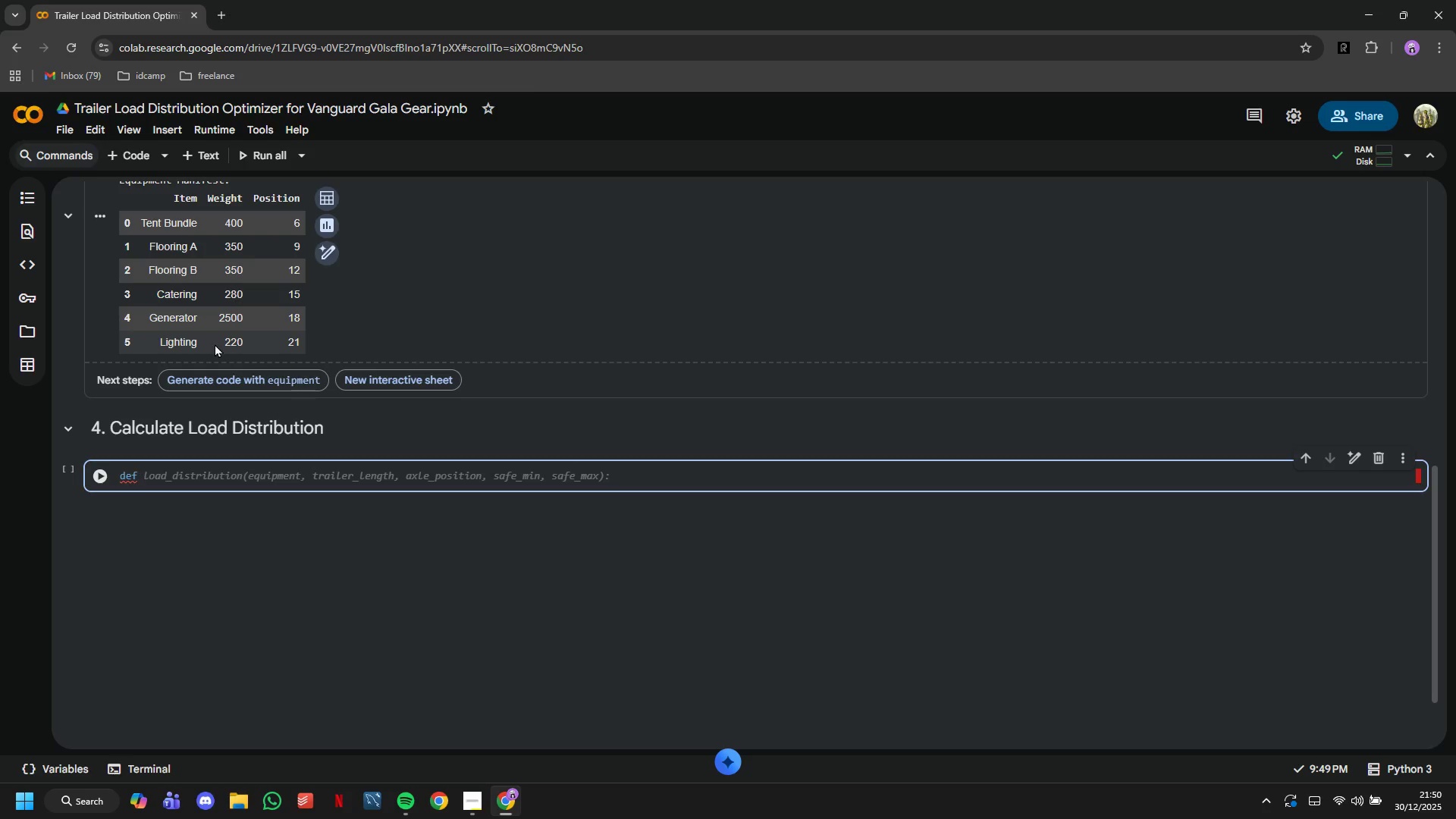 
type(calculate_loads(df)
 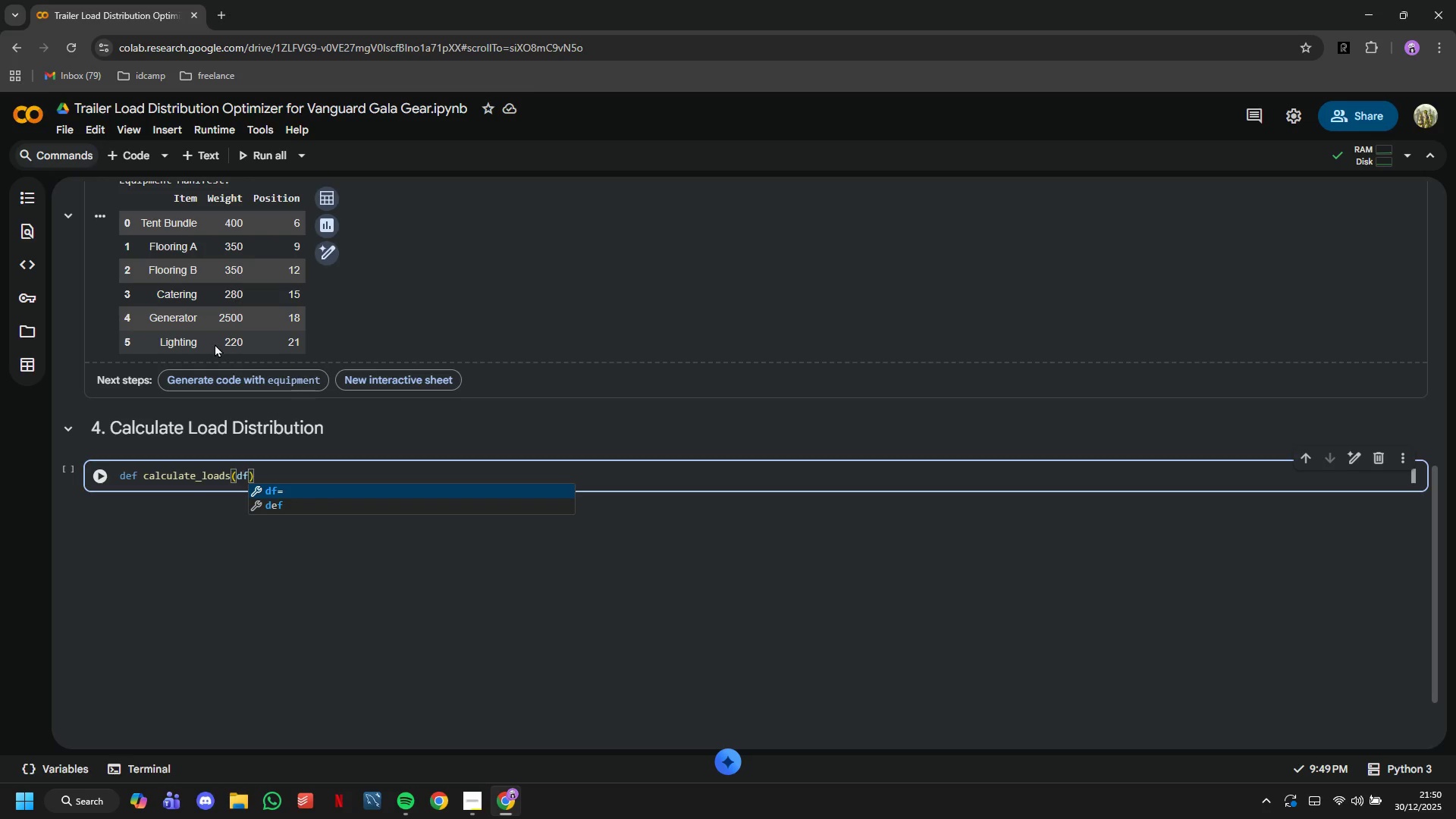 
key(ArrowRight)
 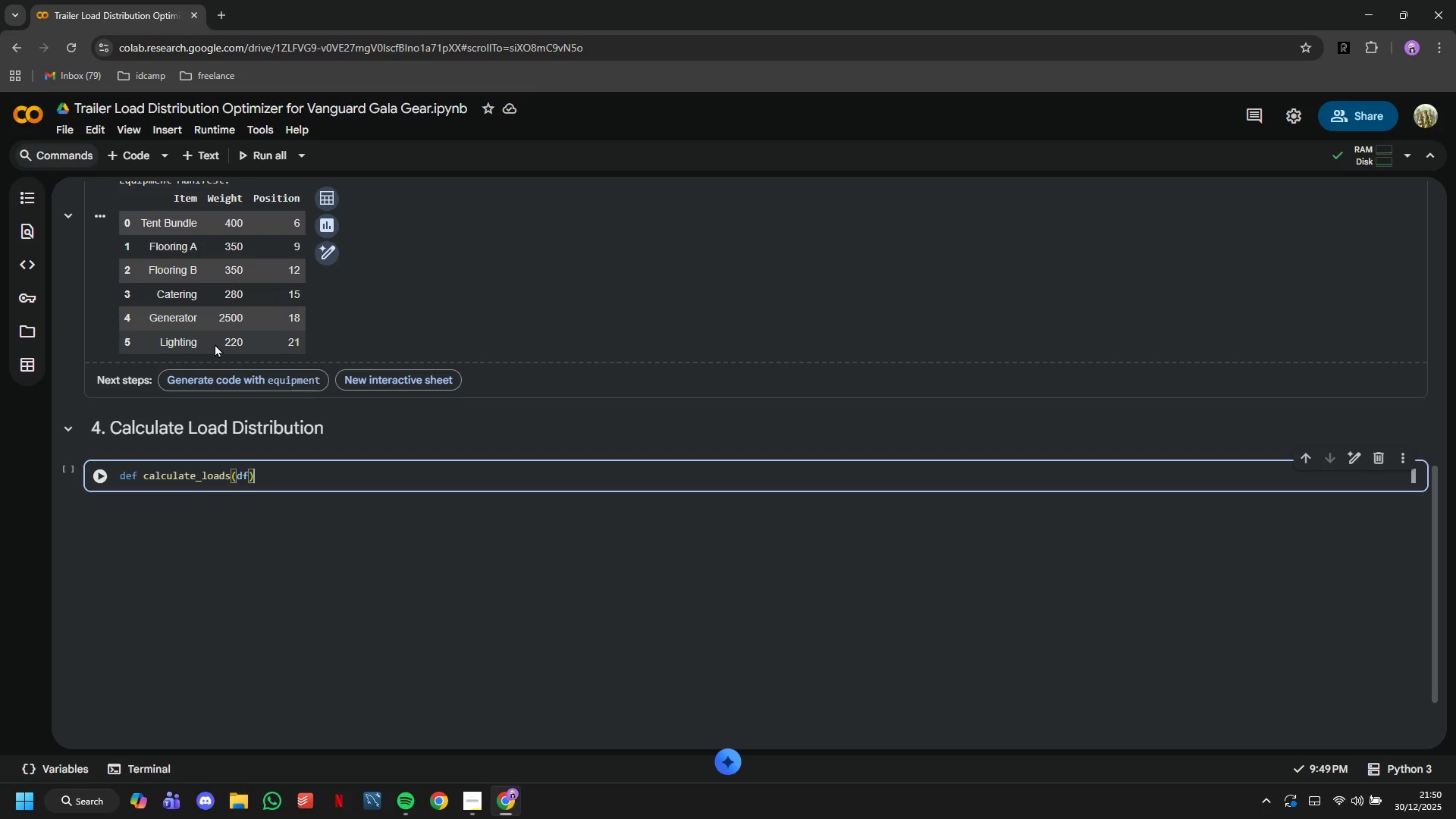 
key(Shift+Semicolon)
 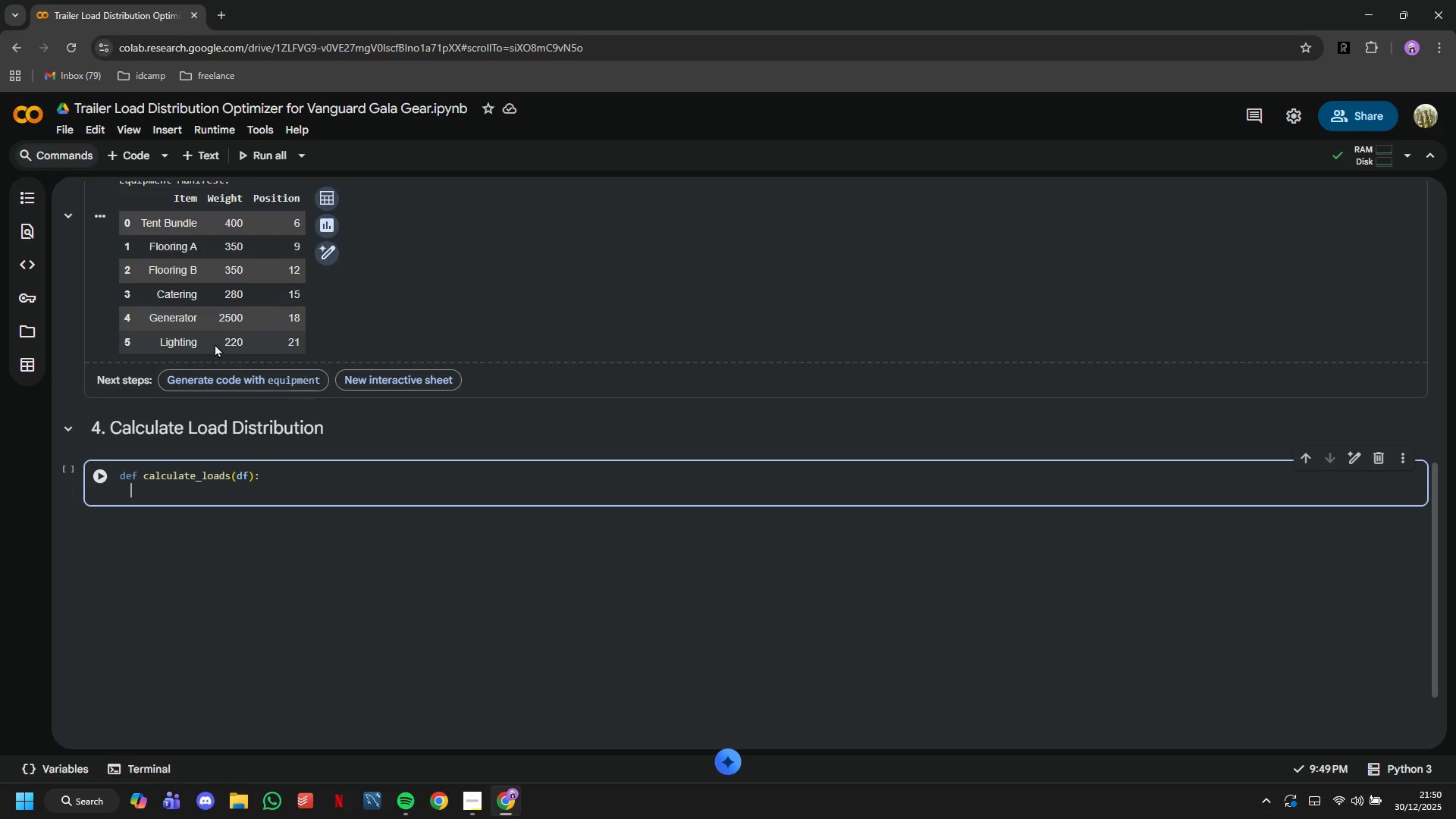 
key(Enter)
 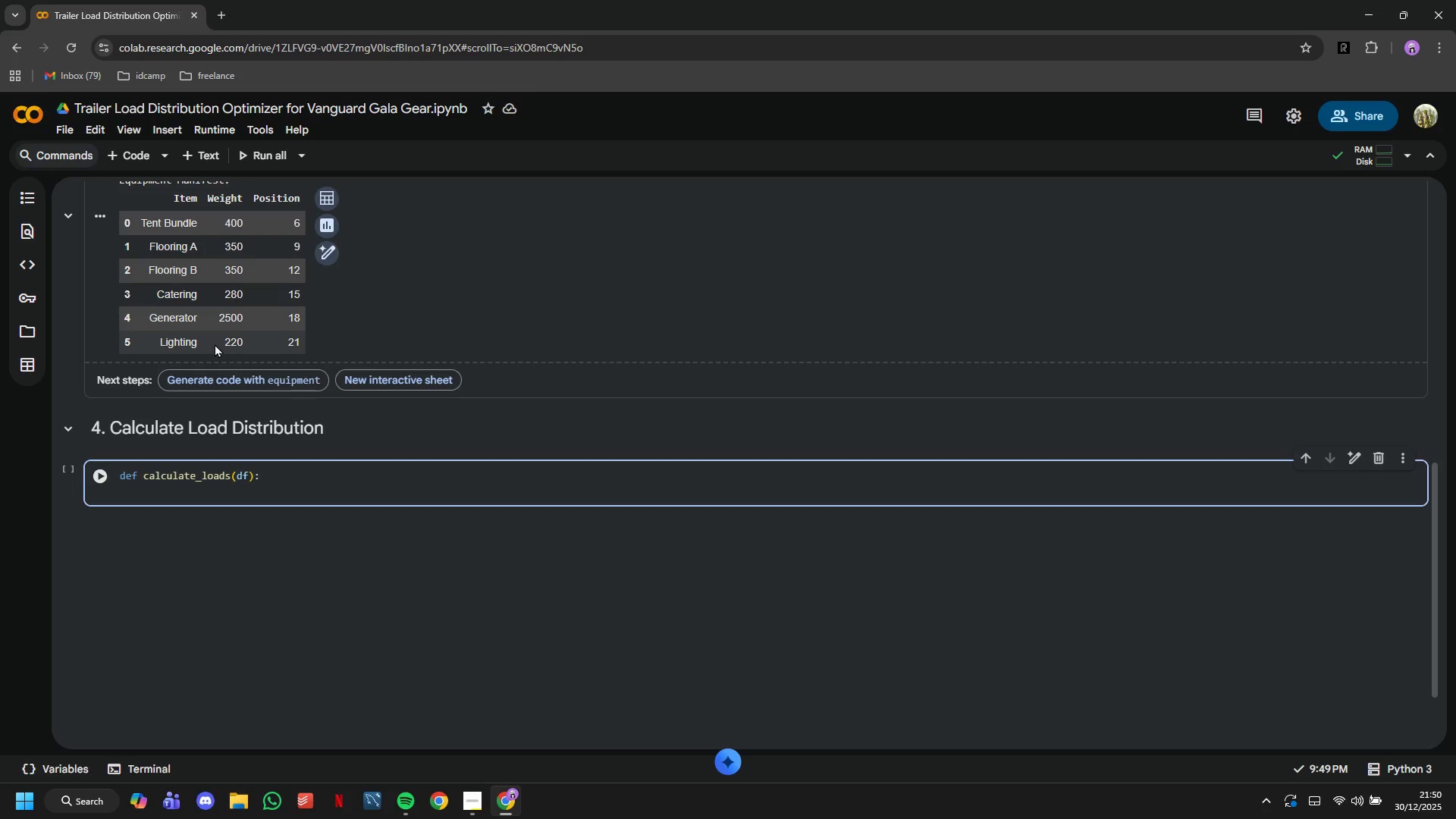 
wait(5.41)
 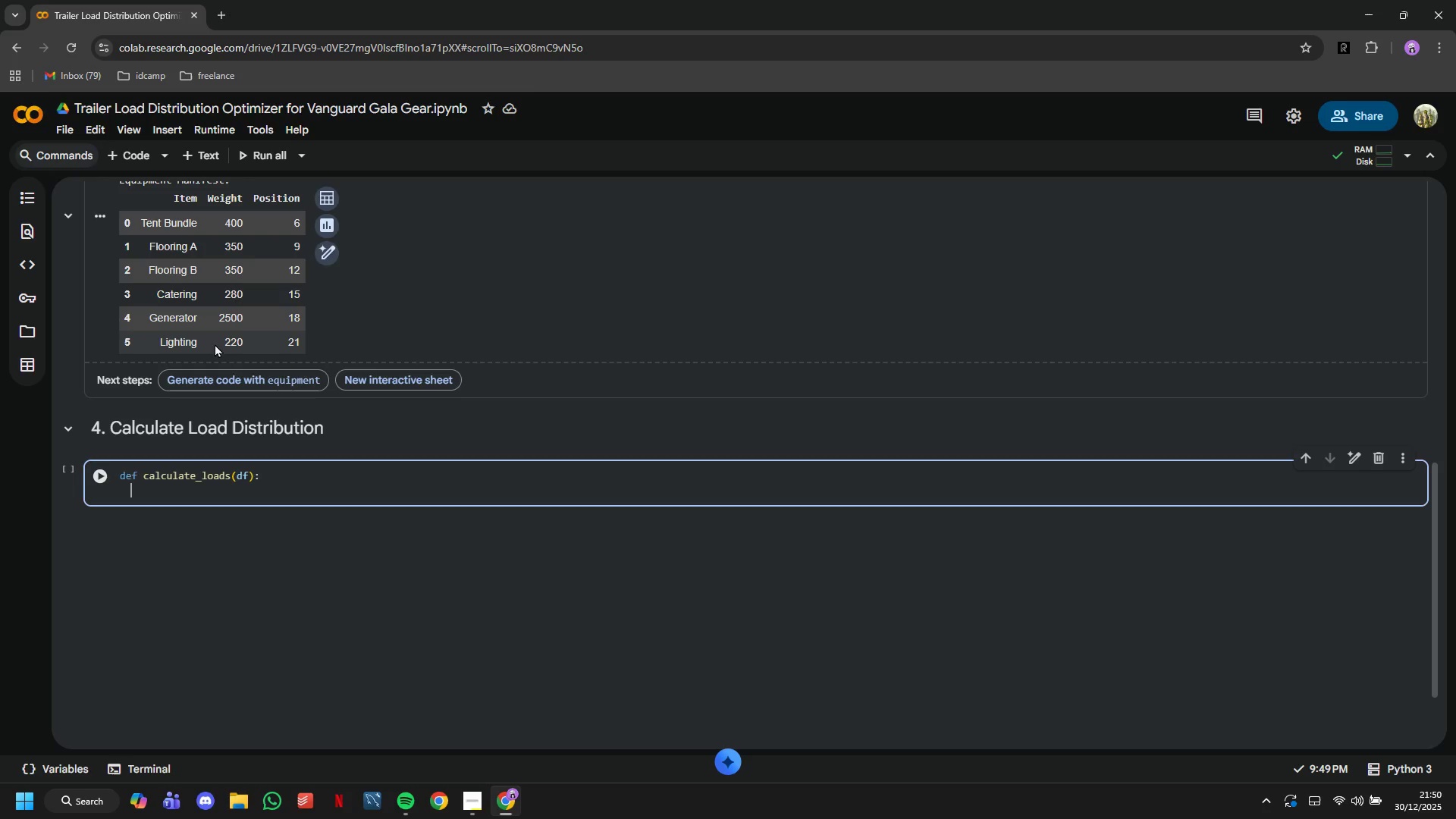 
key(Shift+Quote)
 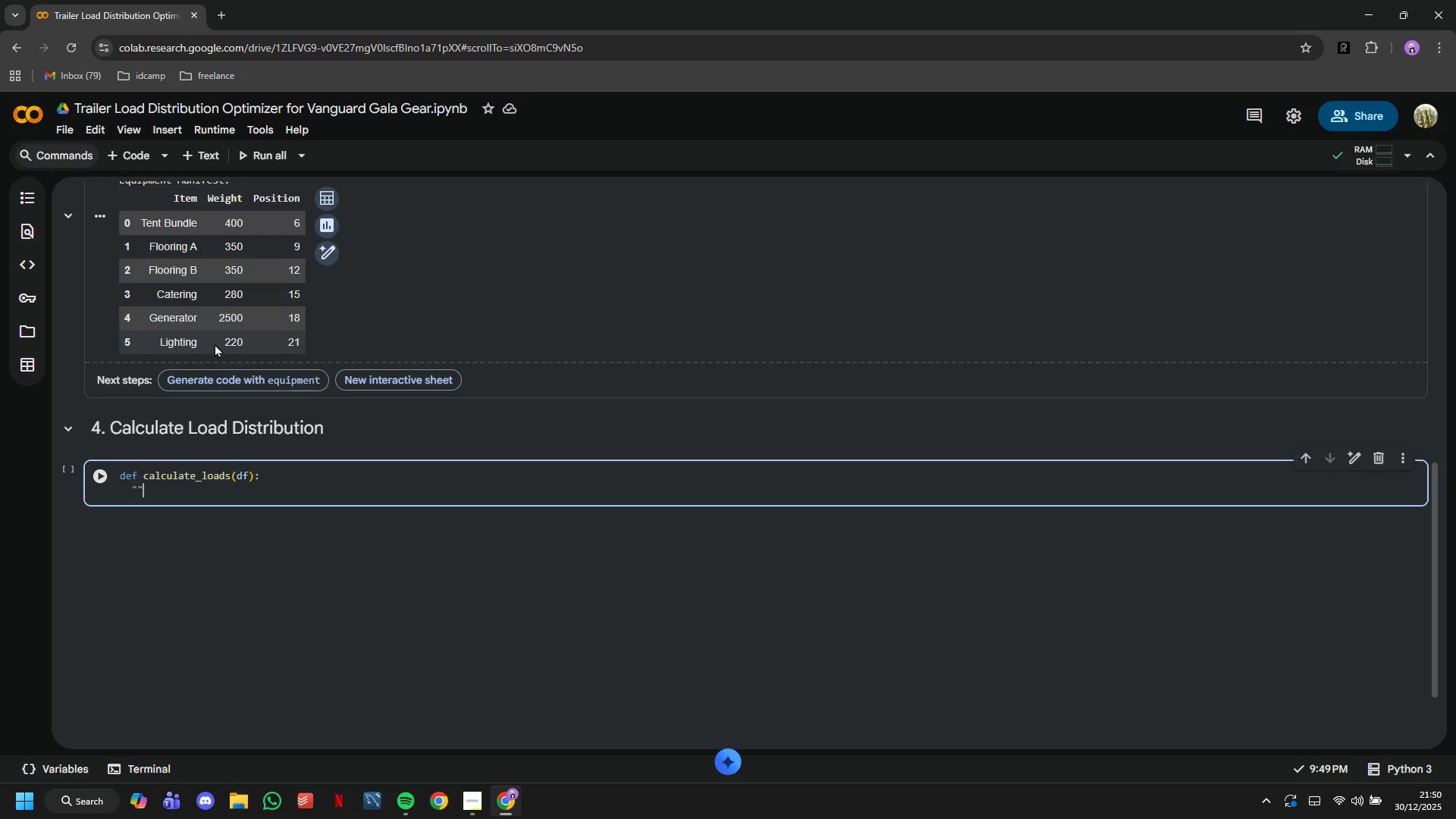 
key(Shift+Quote)
 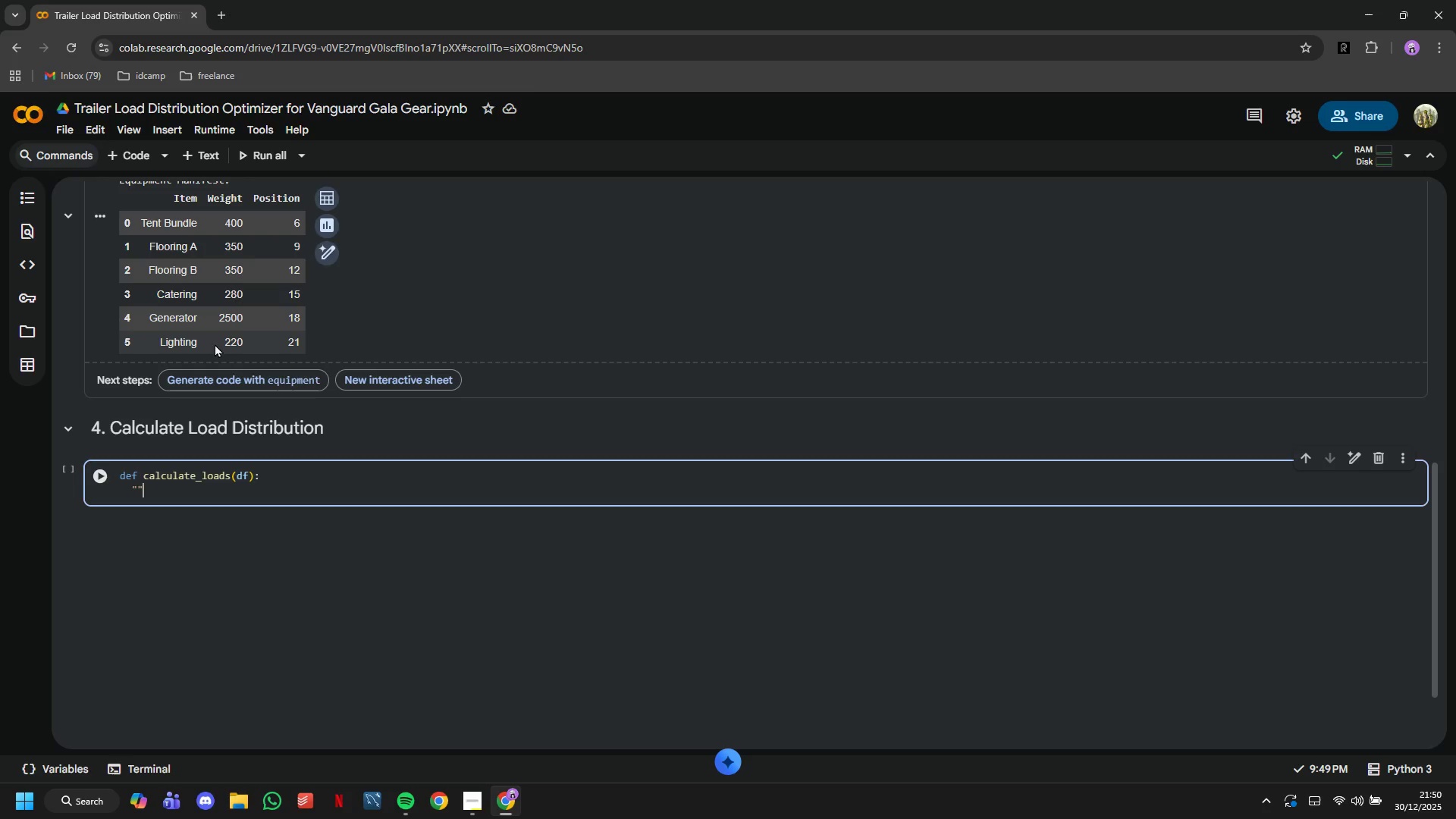 
key(Shift+Quote)
 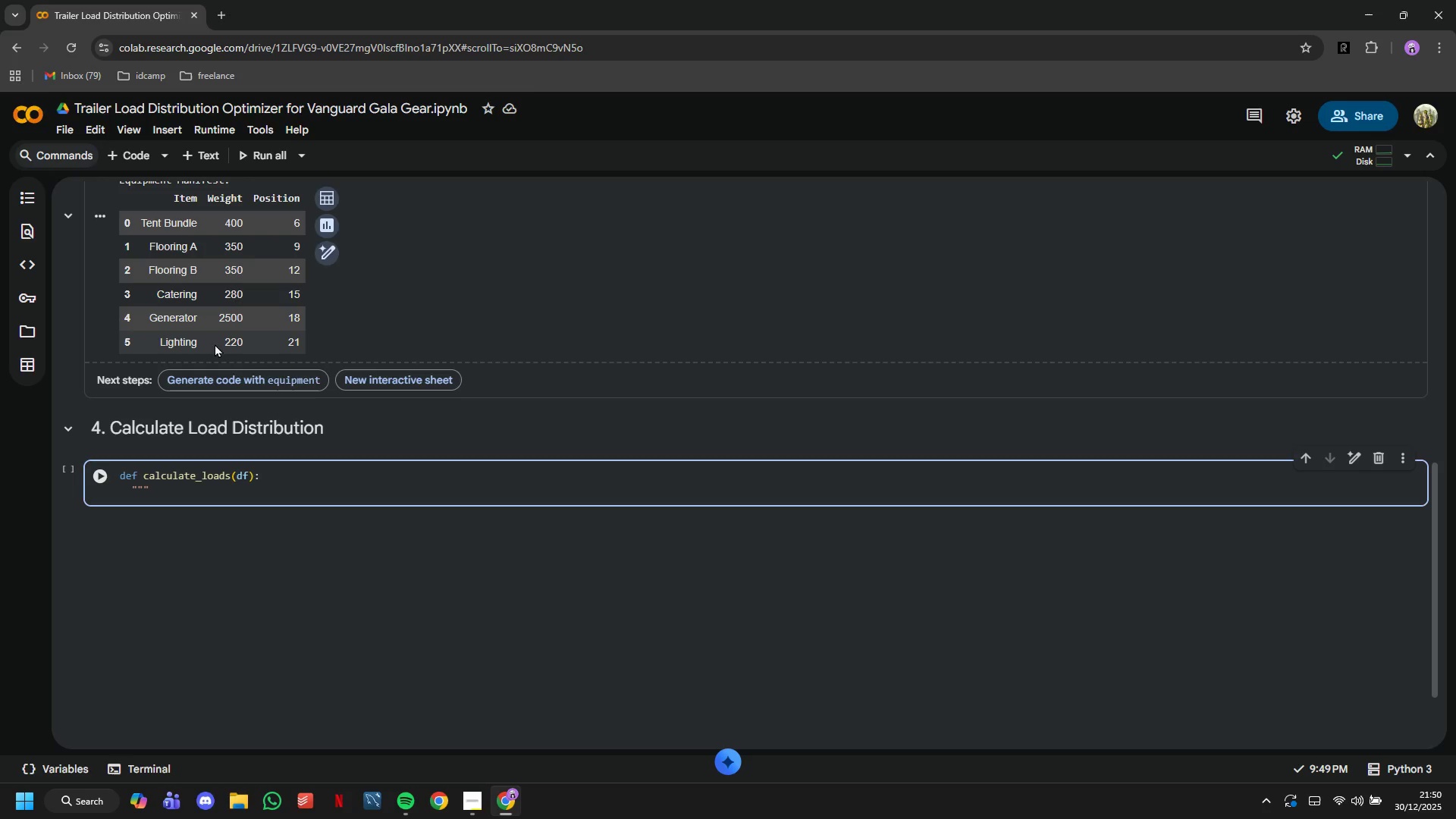 
key(Shift+Quote)
 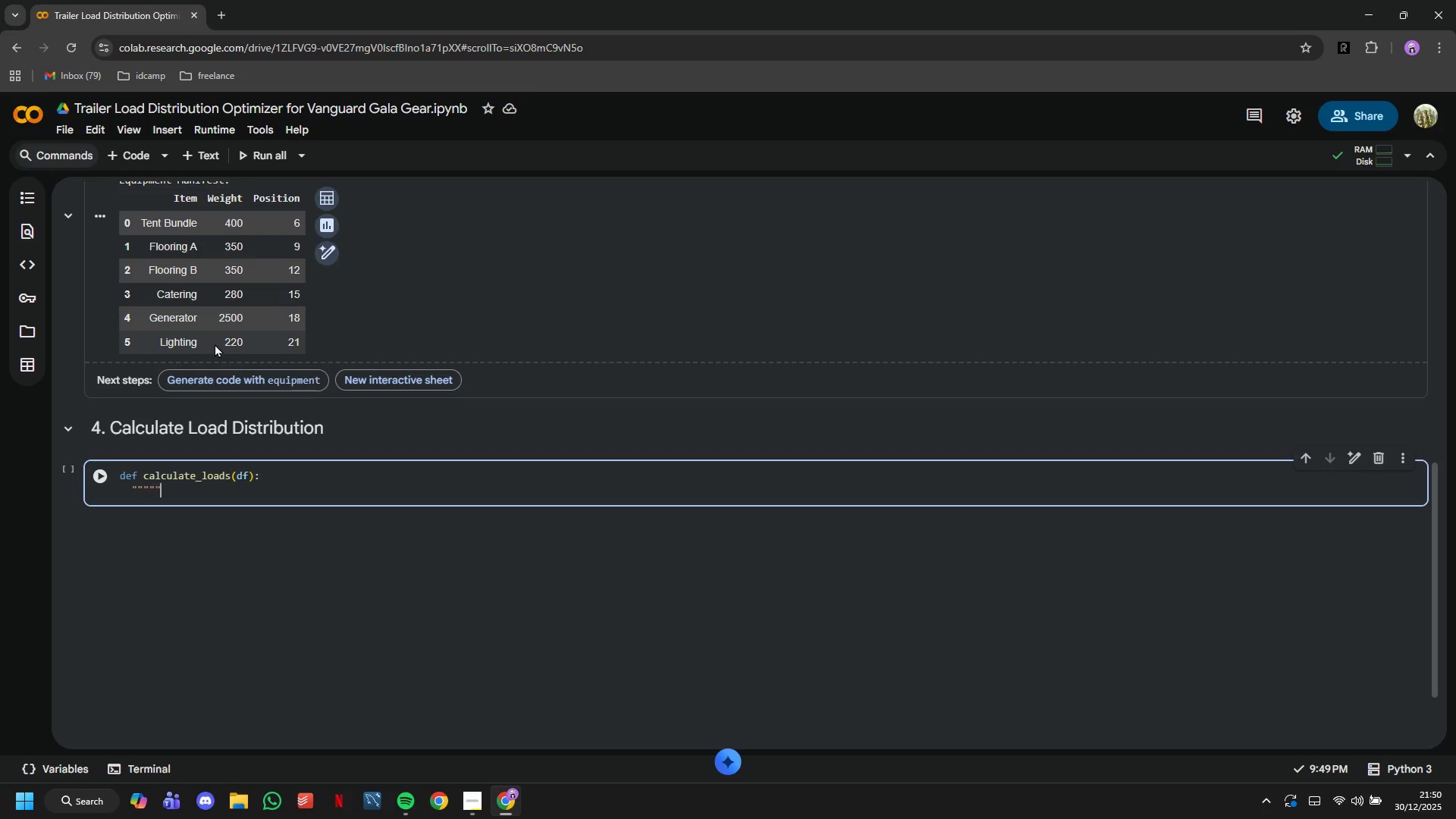 
key(Shift+Quote)
 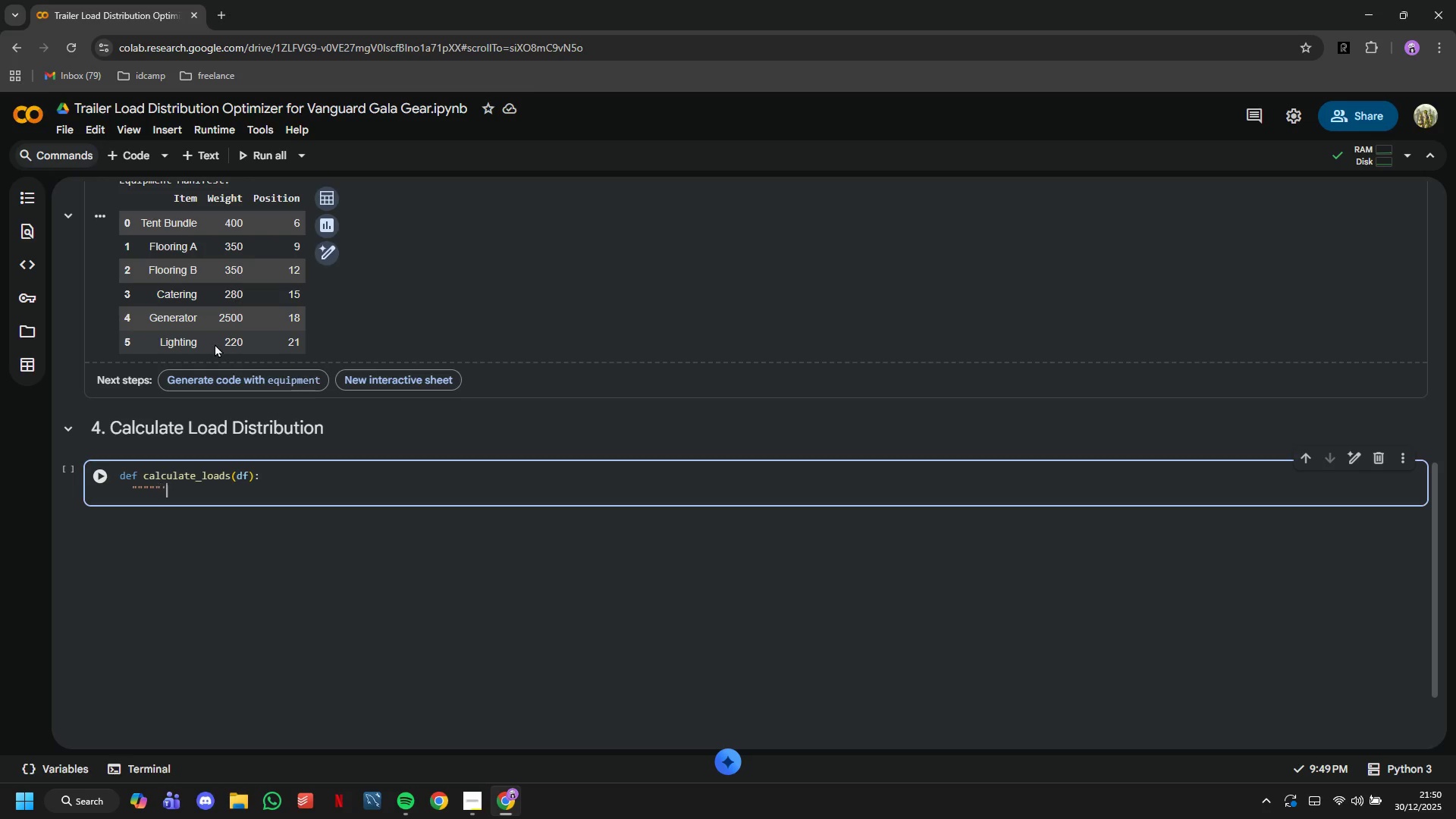 
key(Quote)
 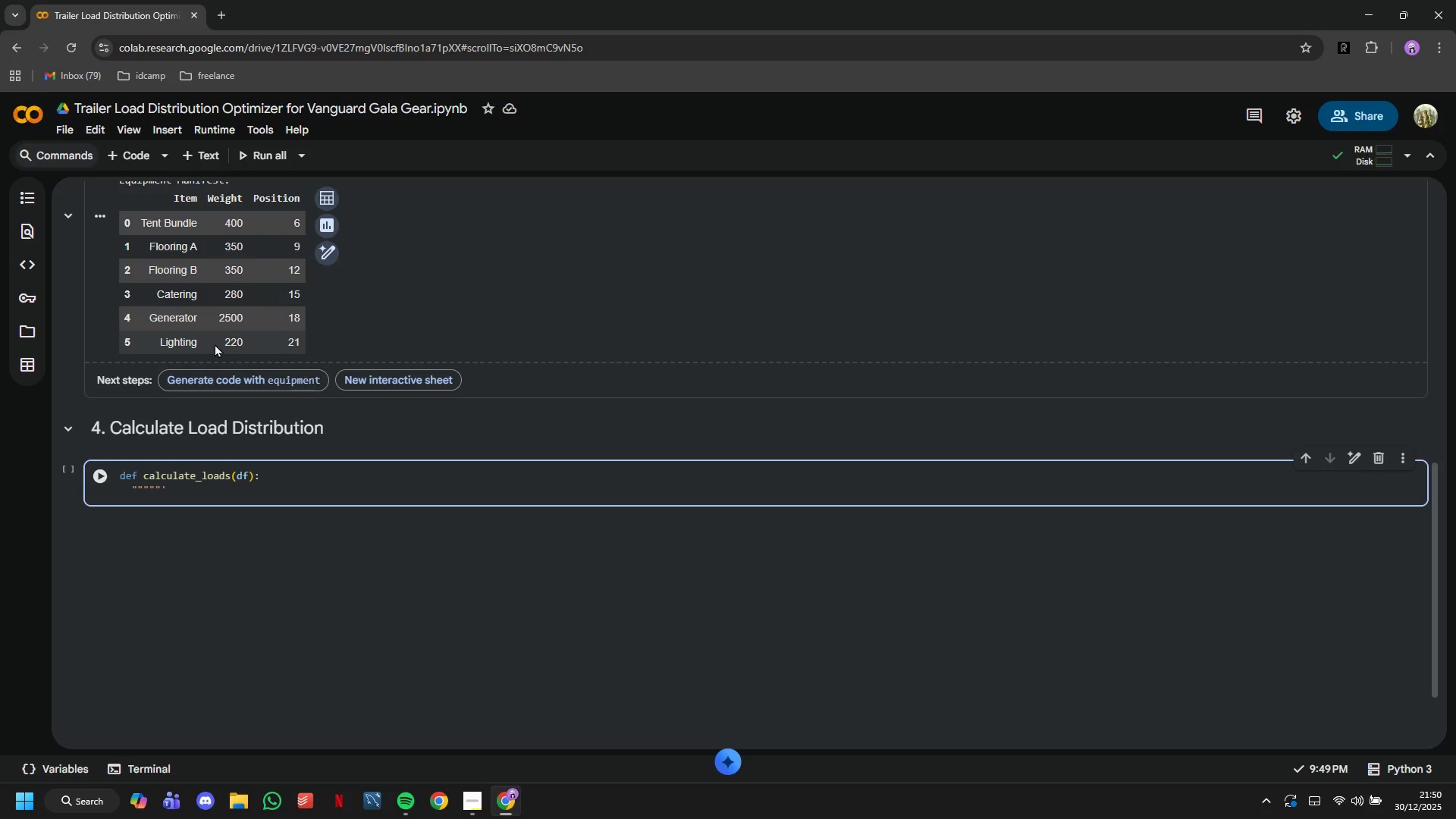 
key(Backslash)
 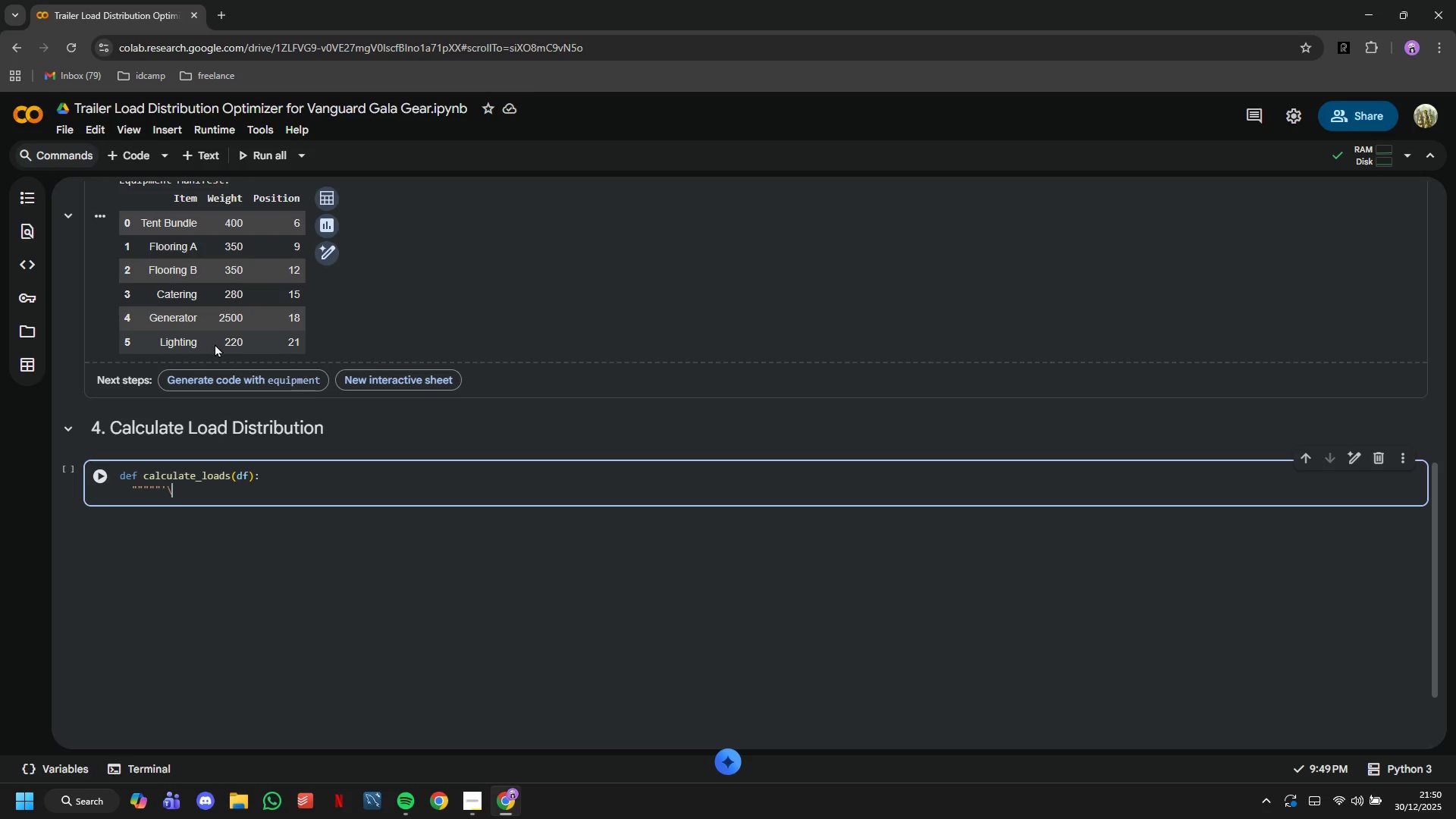 
key(Backspace)
 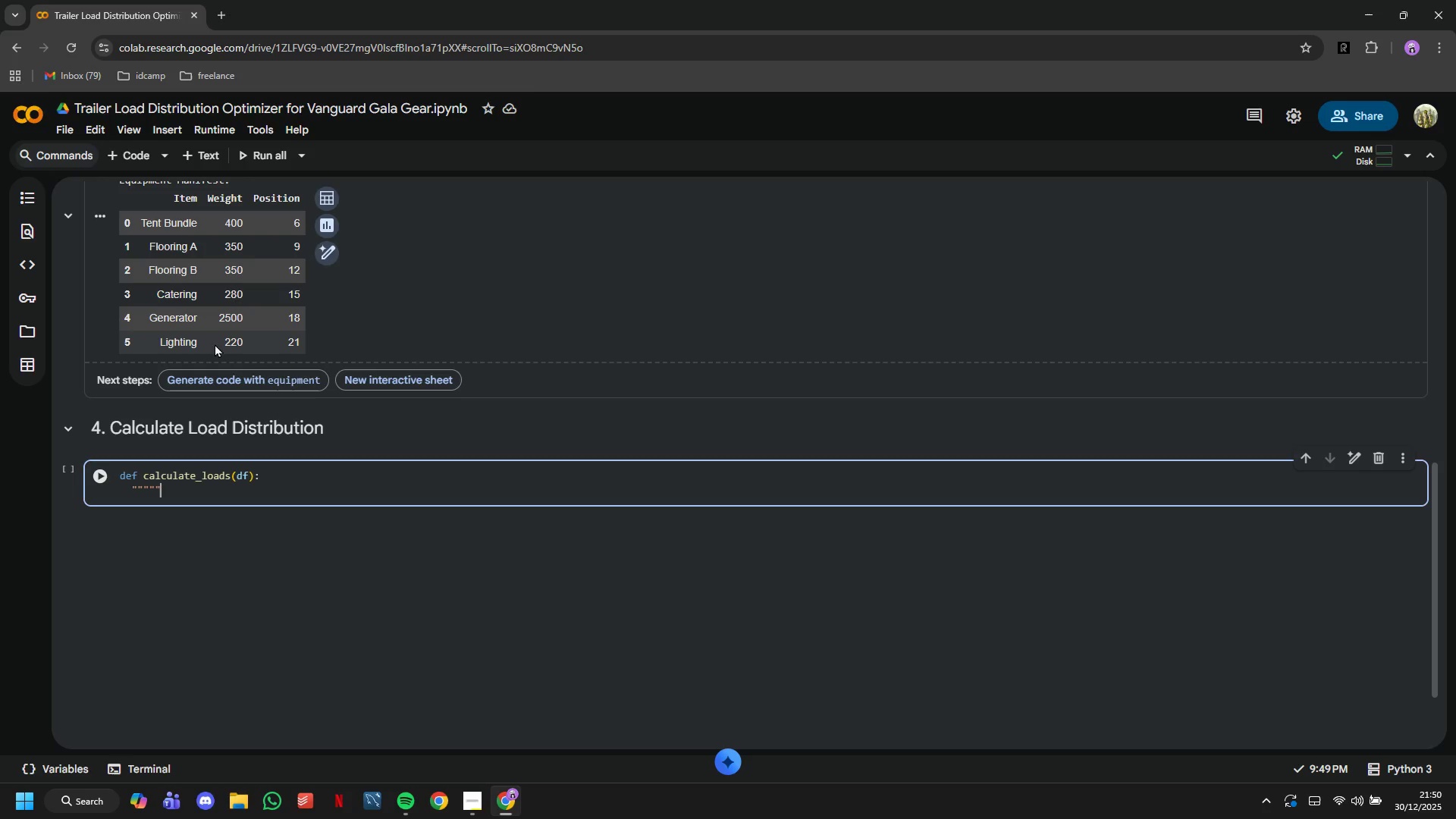 
key(Backspace)
 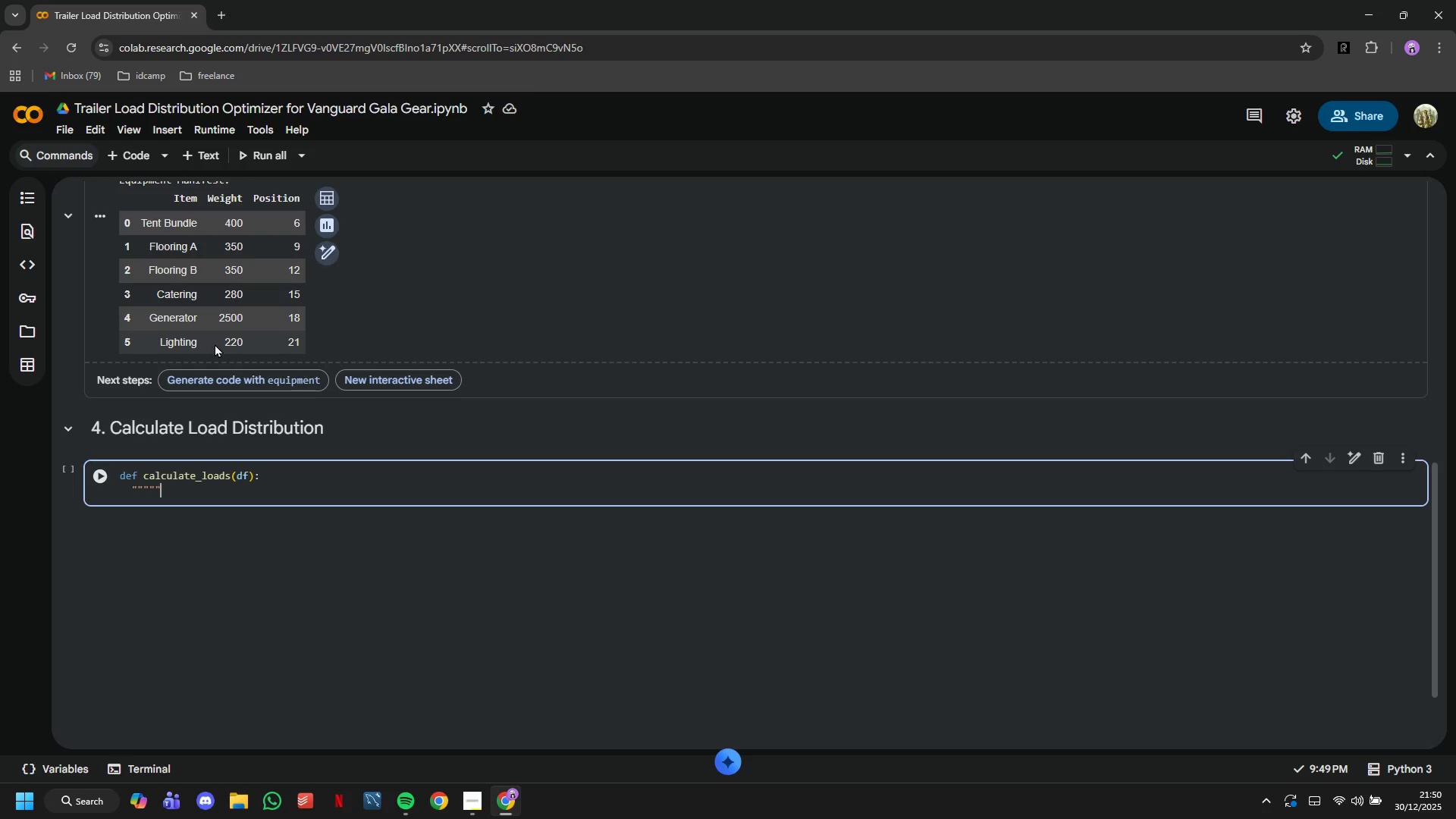 
key(Shift+Quote)
 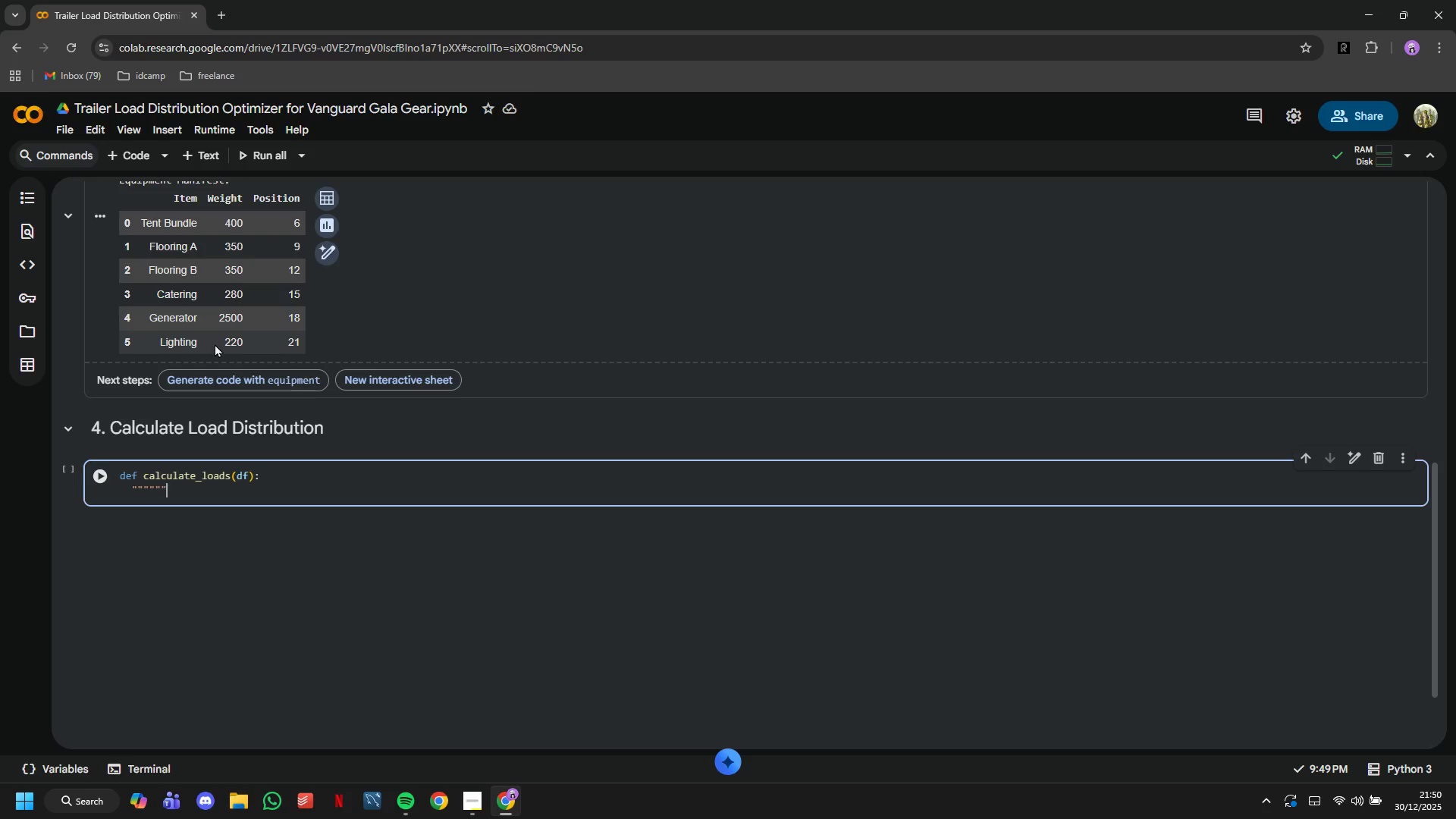 
key(ArrowLeft)
 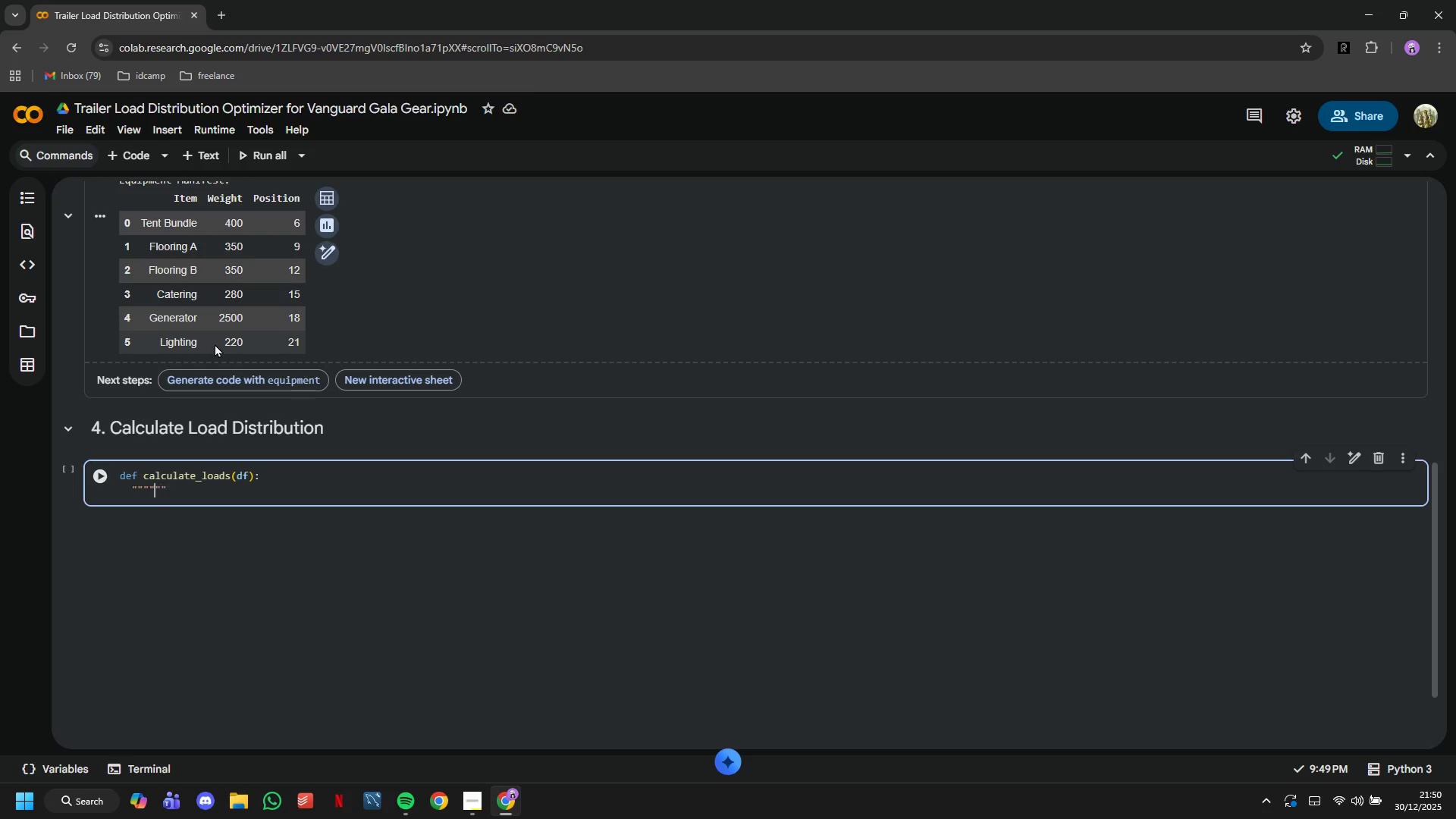 
key(ArrowLeft)
 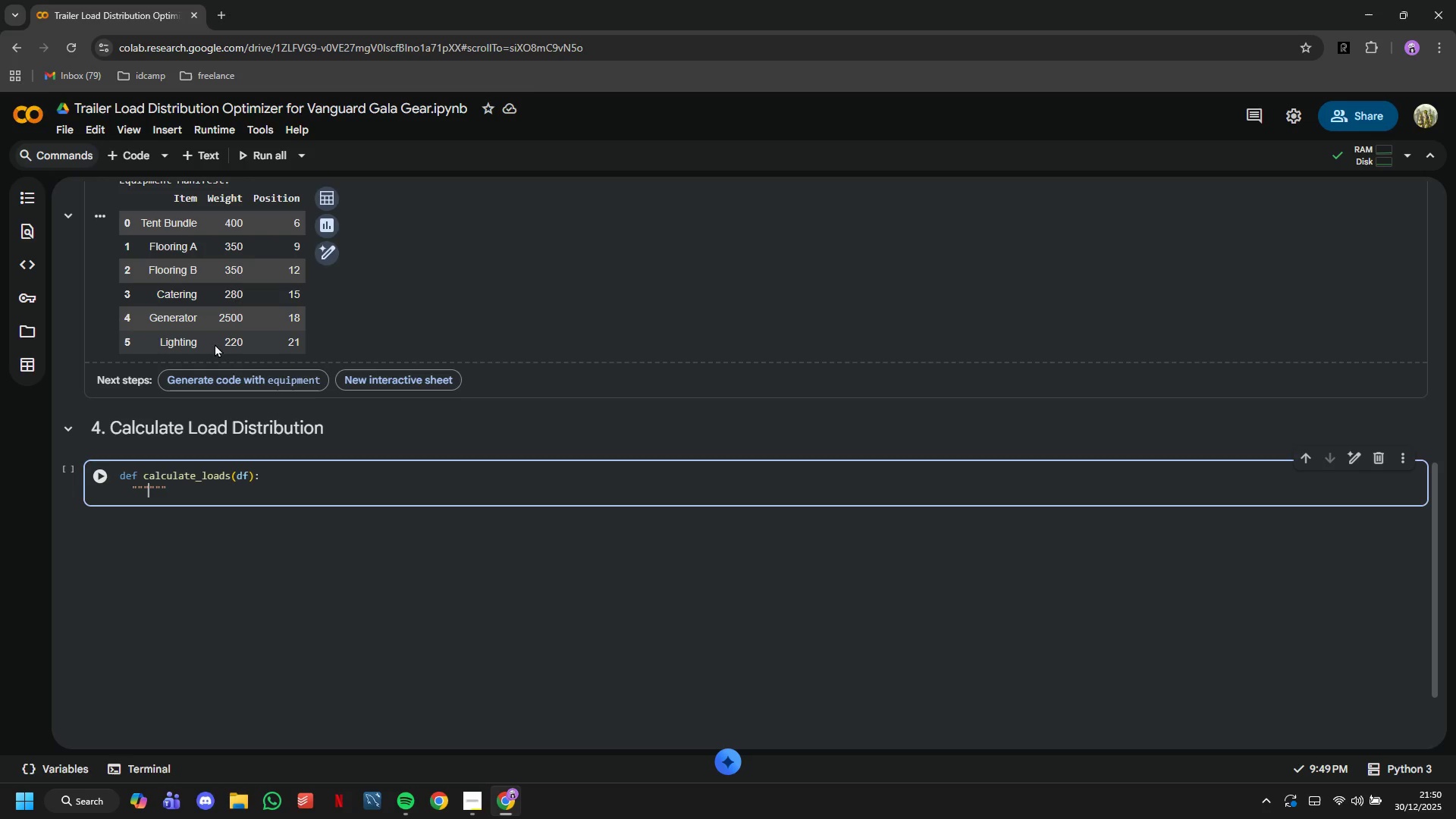 
key(ArrowLeft)
 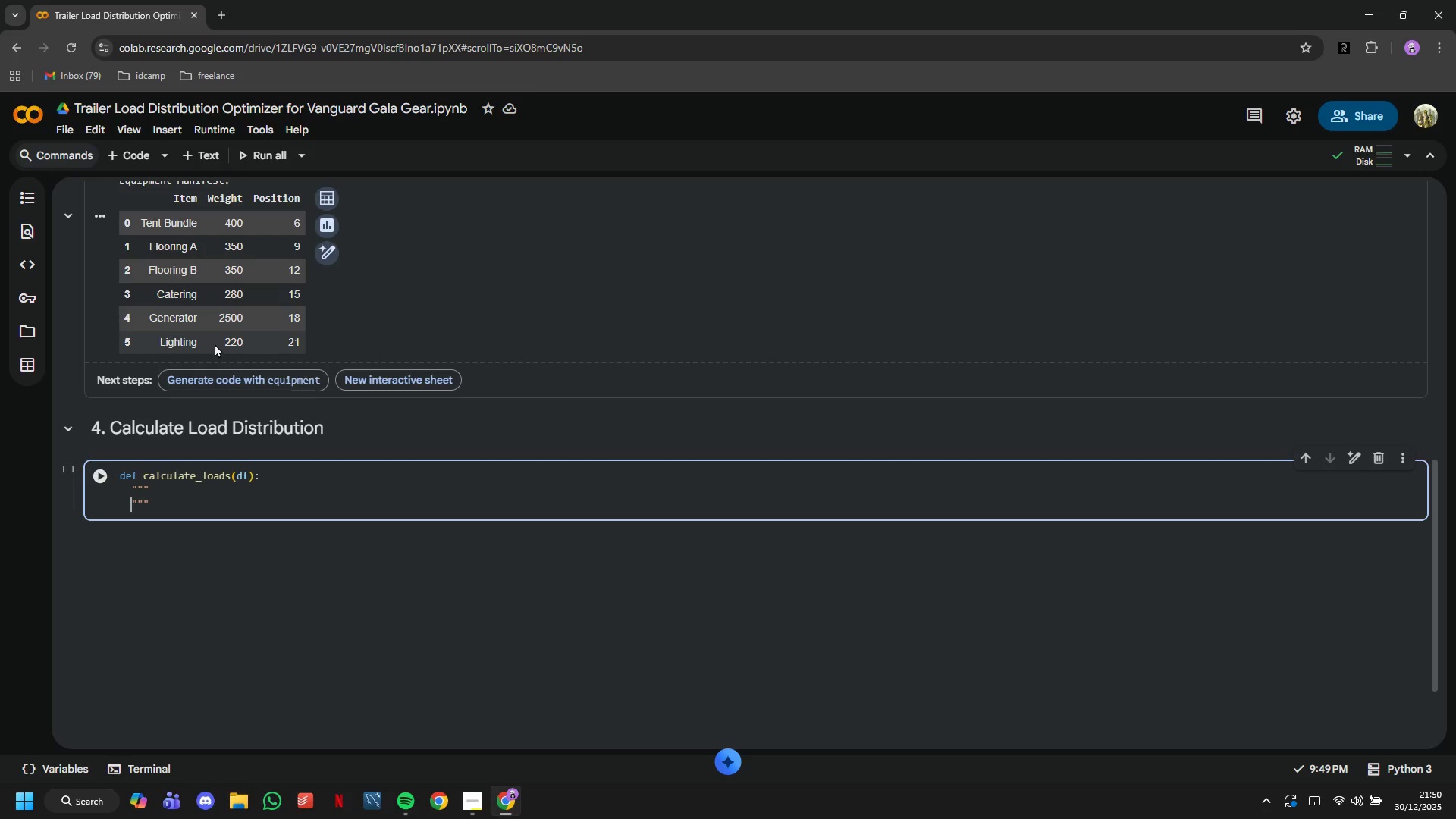 
key(Enter)
 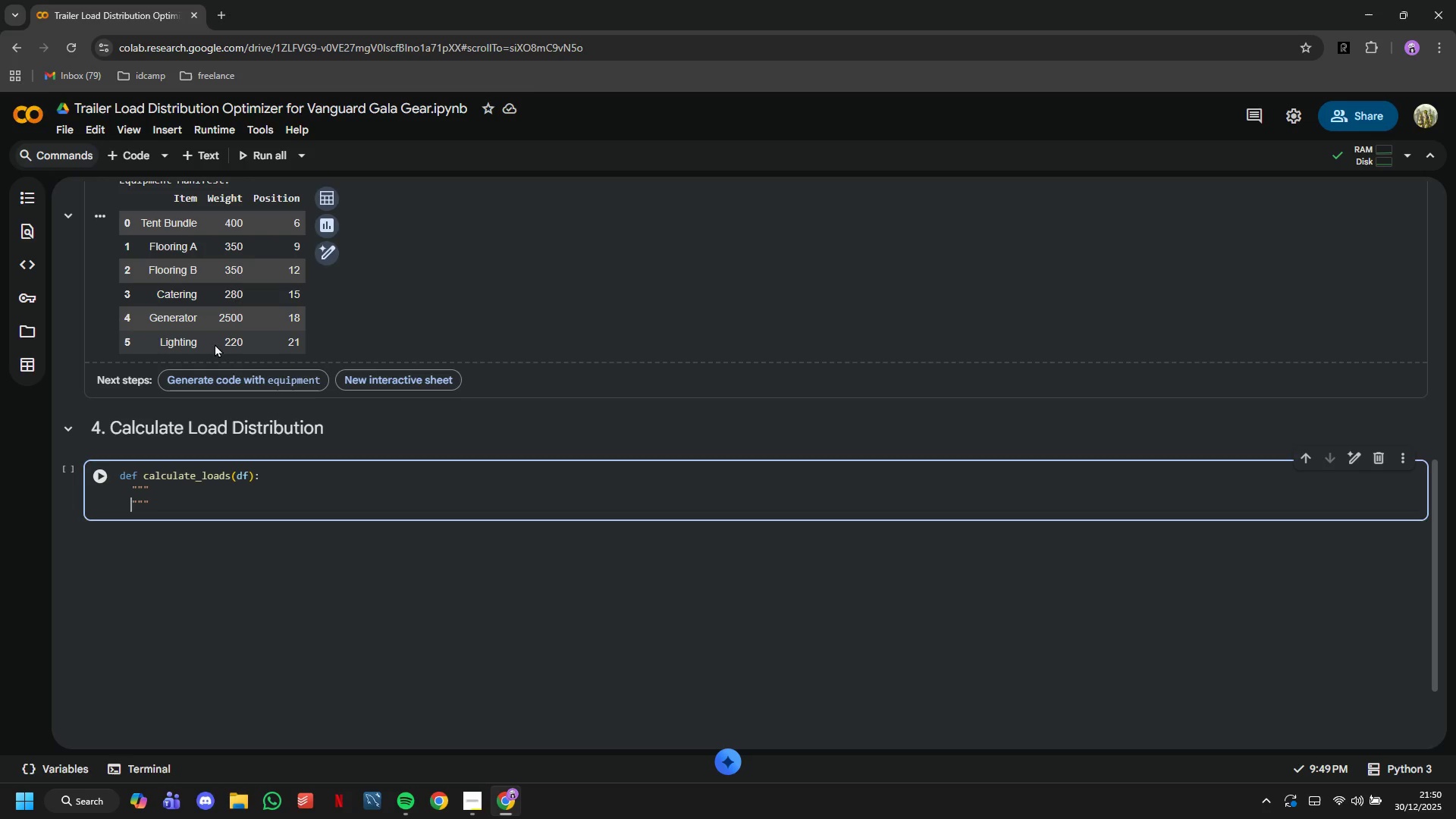 
key(ArrowLeft)
 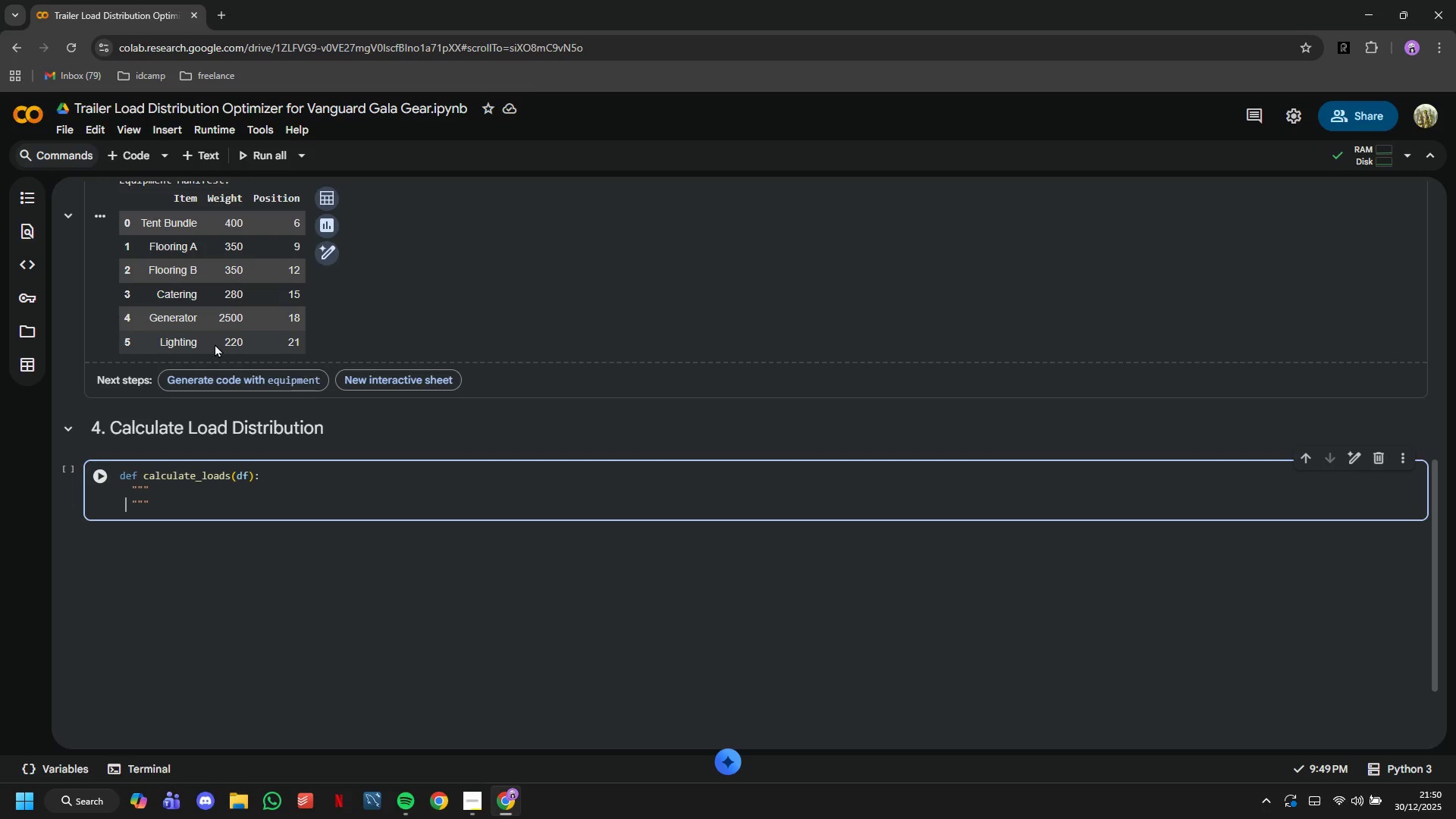 
key(ArrowLeft)
 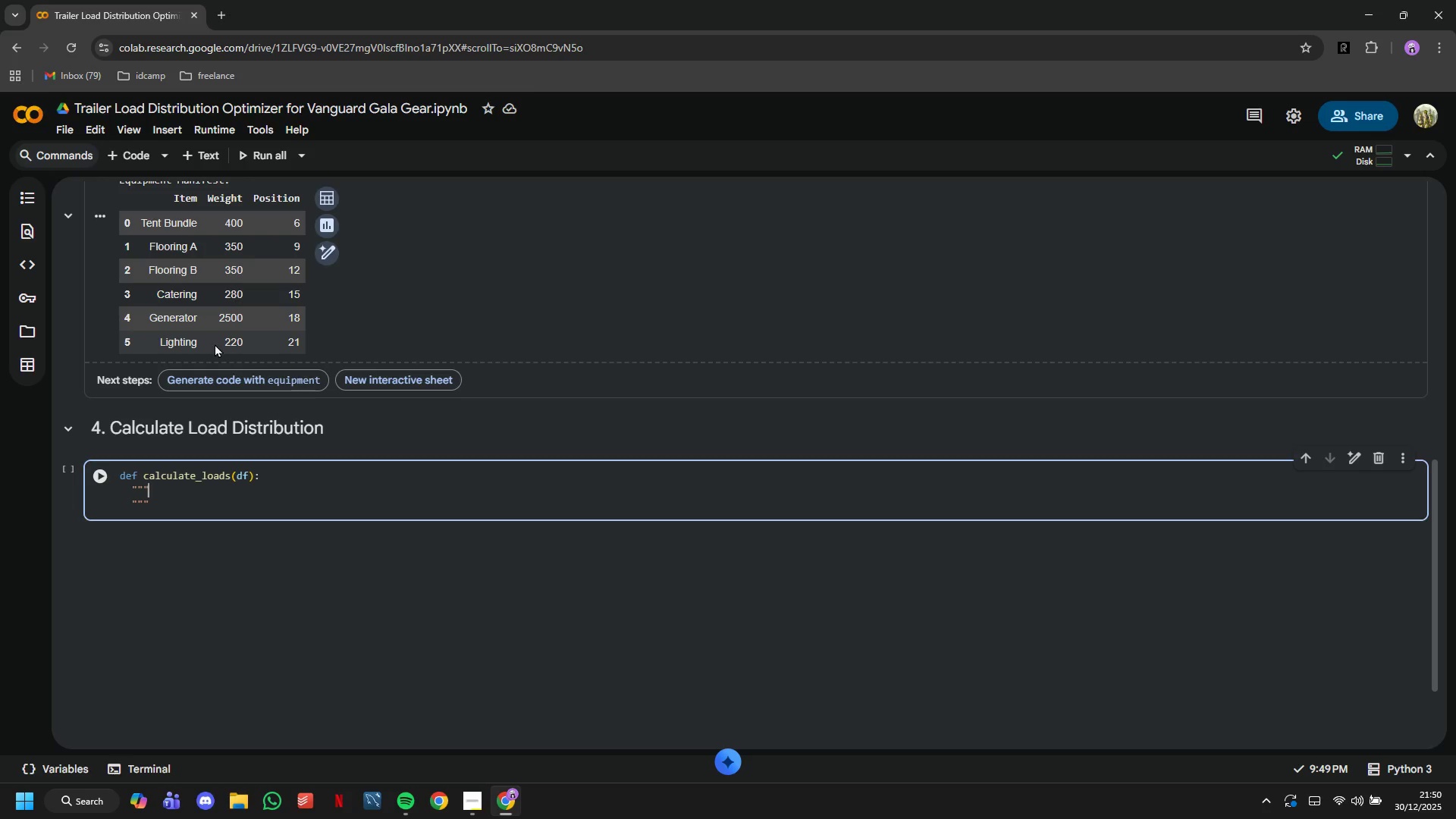 
key(ArrowLeft)
 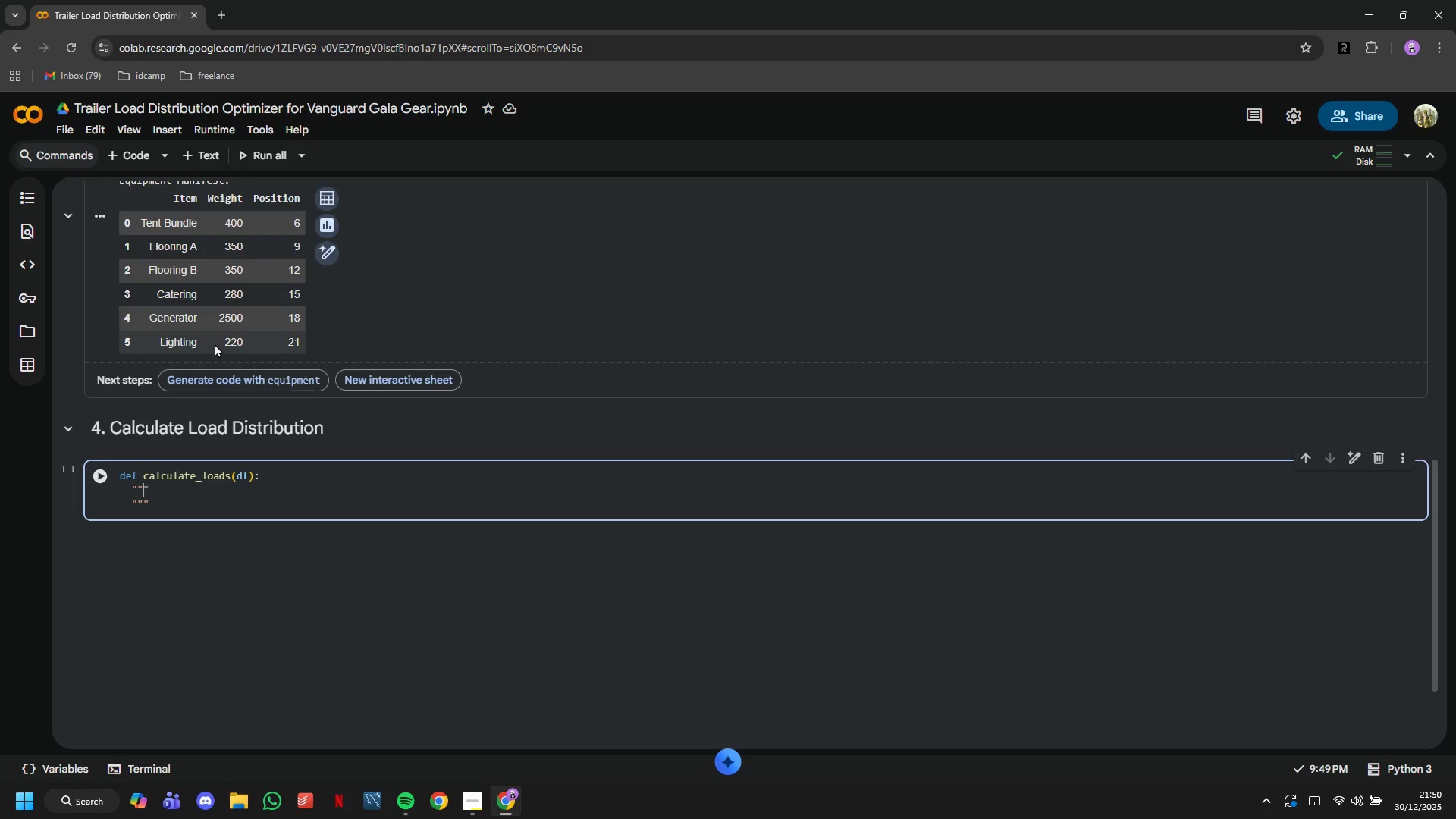 
key(ArrowLeft)
 